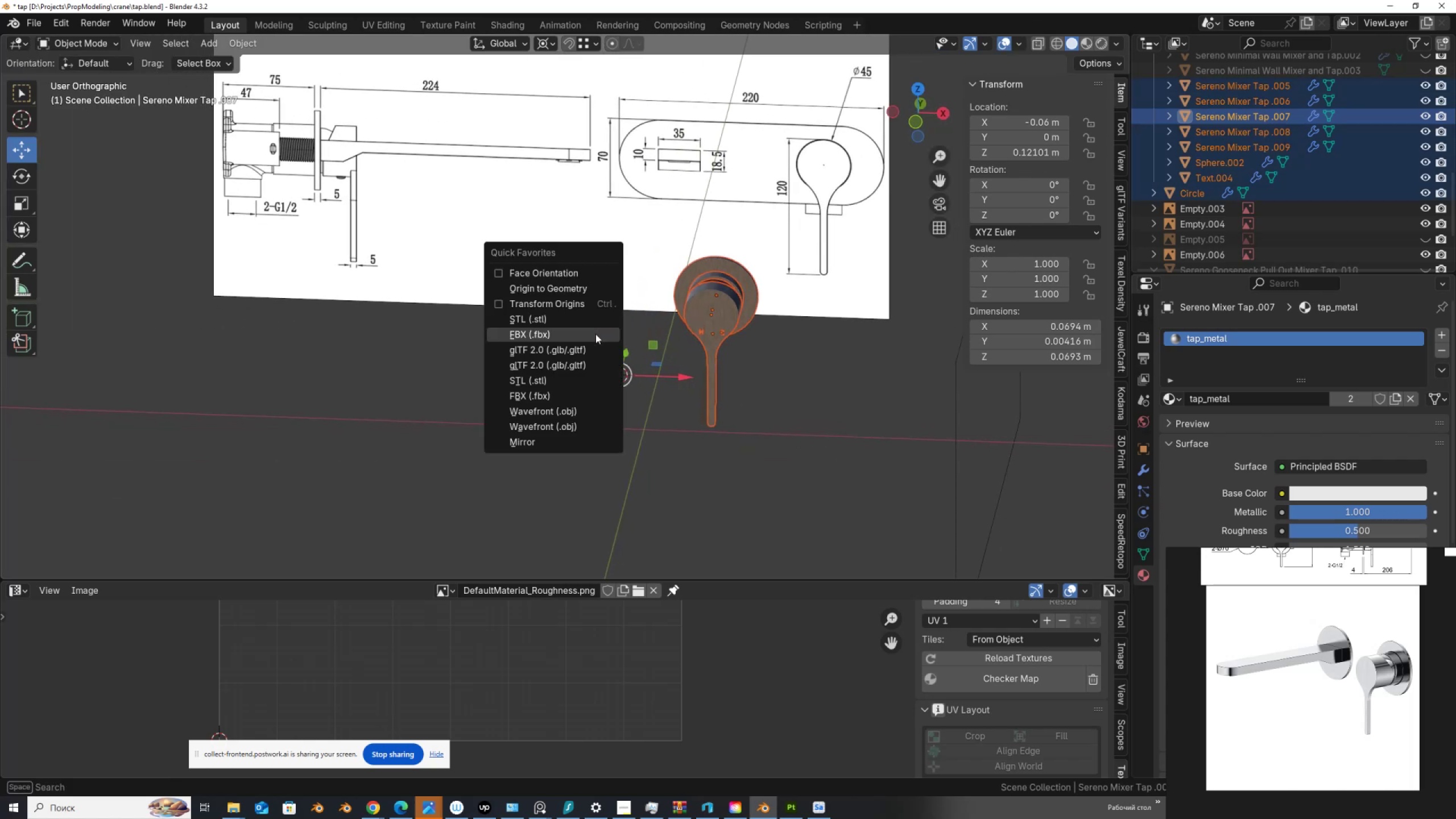 
left_click([595, 334])
 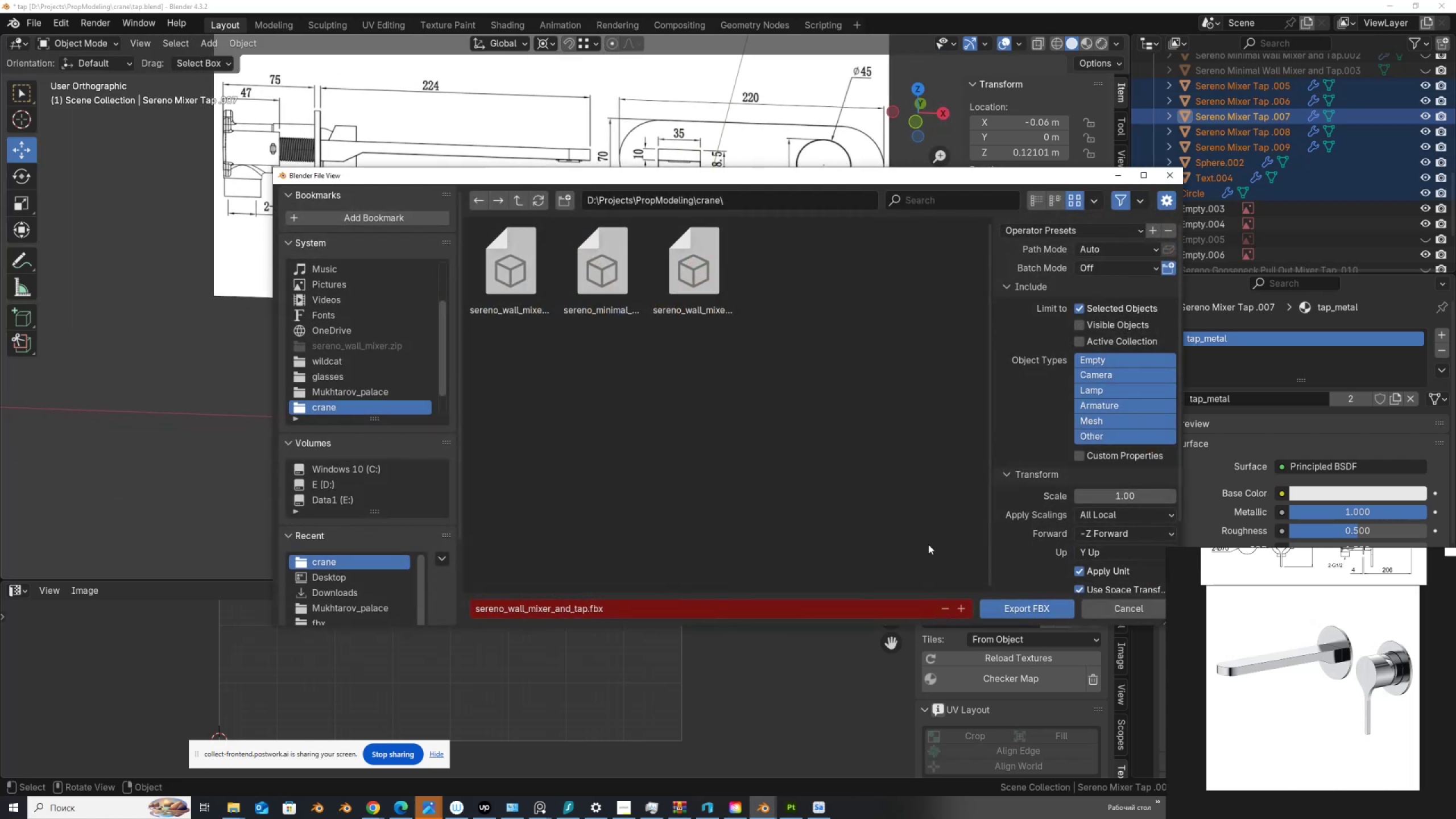 
left_click([1017, 609])
 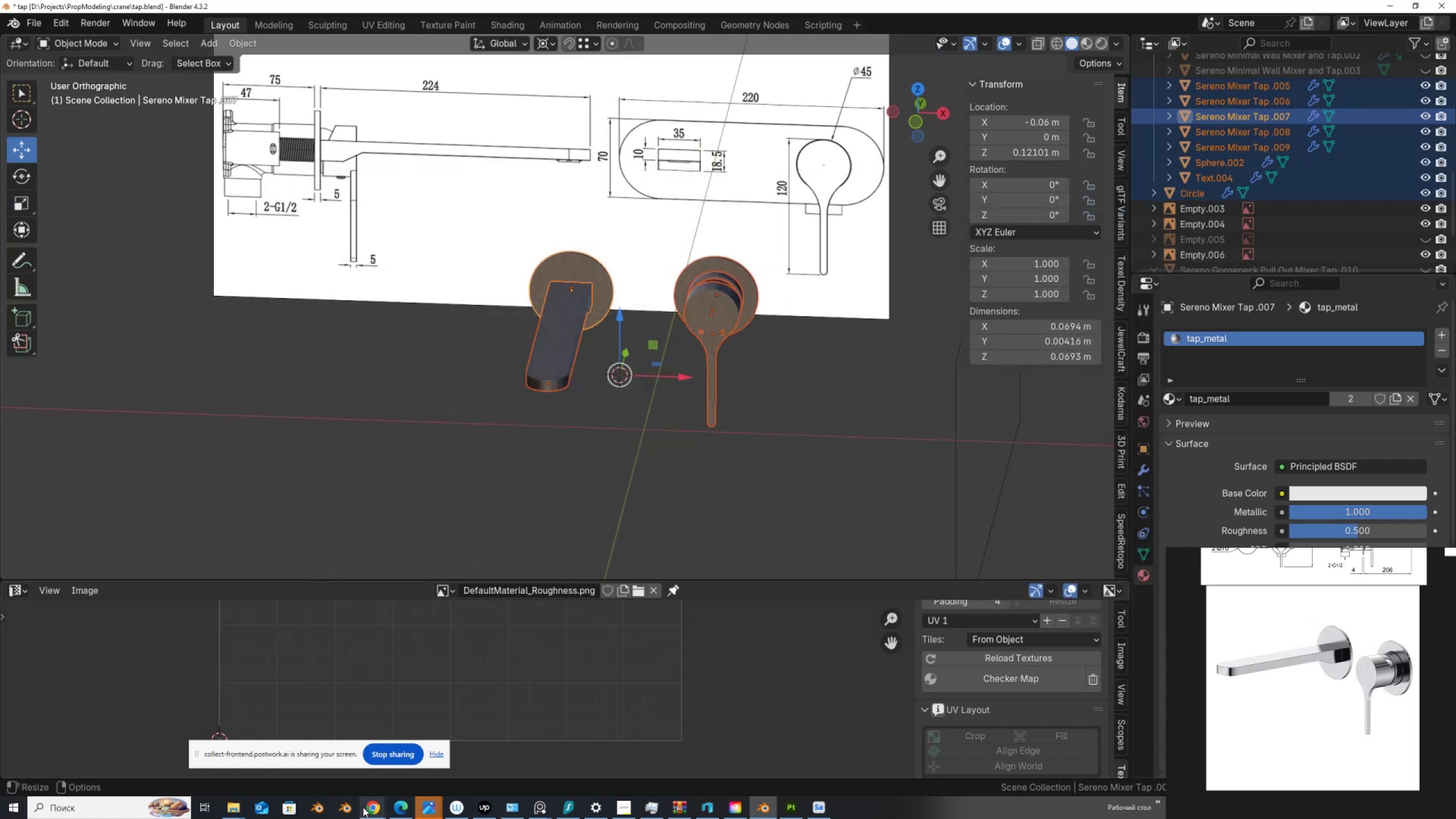 
left_click([375, 811])
 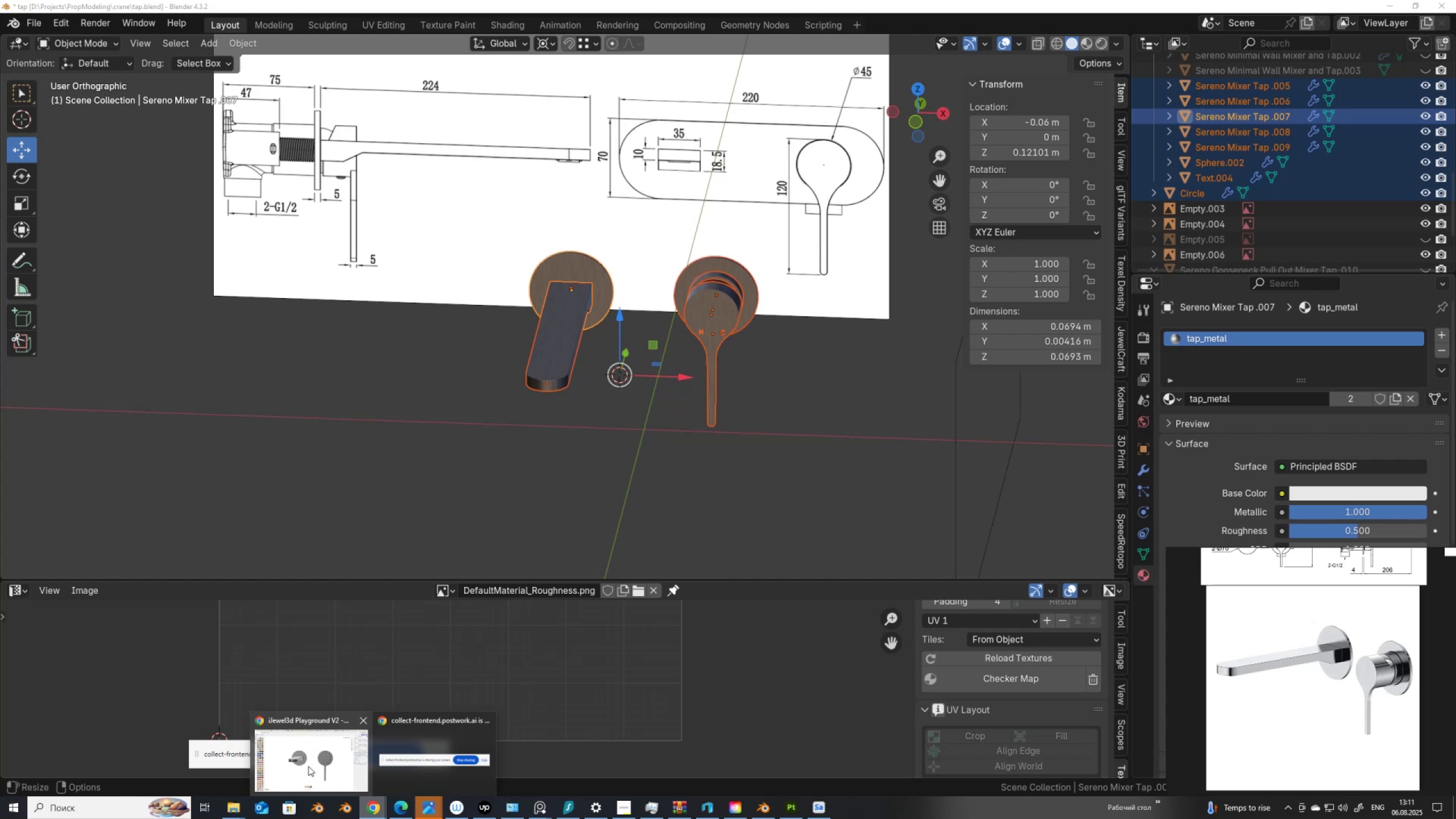 
left_click([308, 766])
 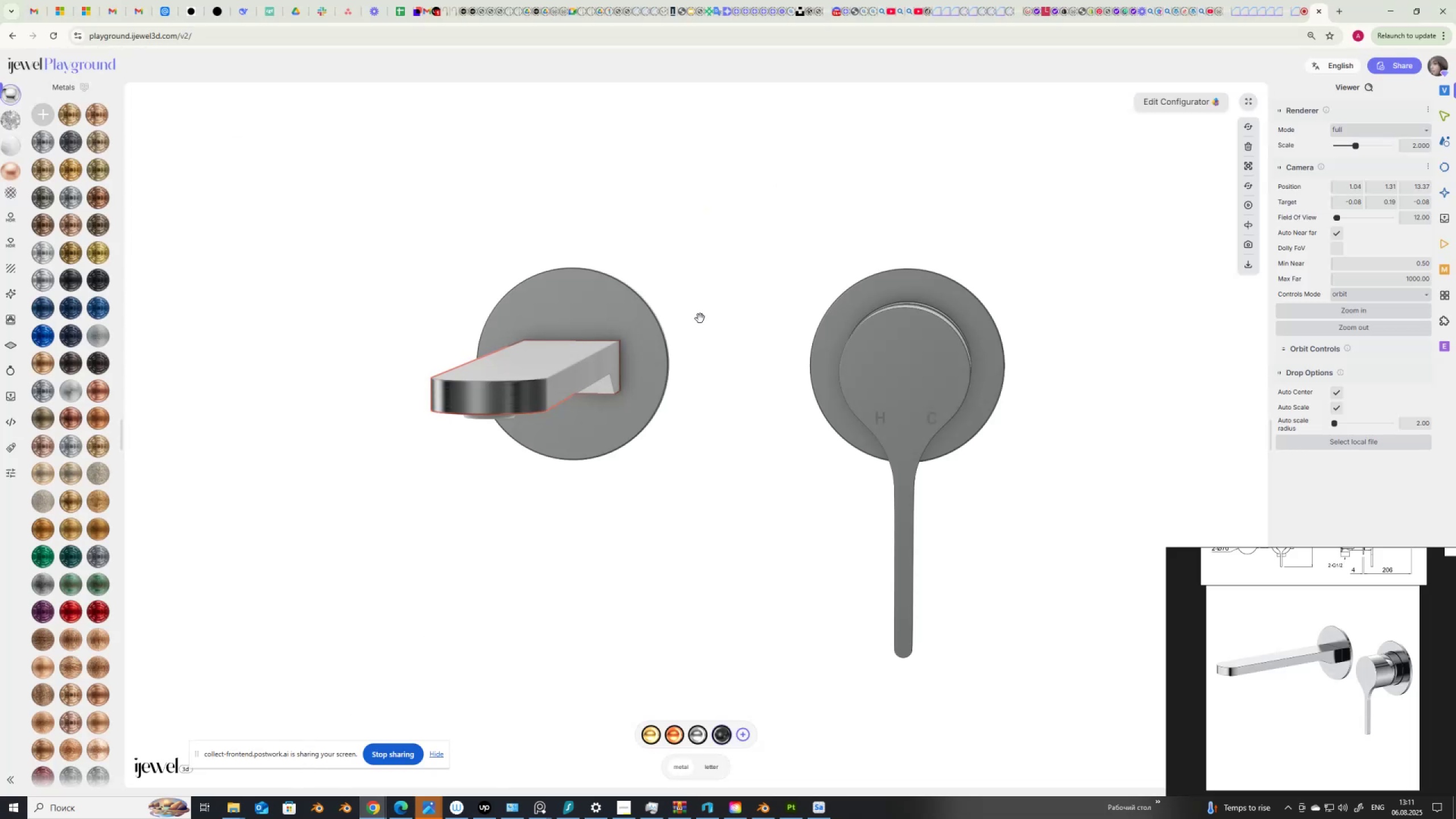 
left_click_drag(start_coordinate=[673, 450], to_coordinate=[651, 453])
 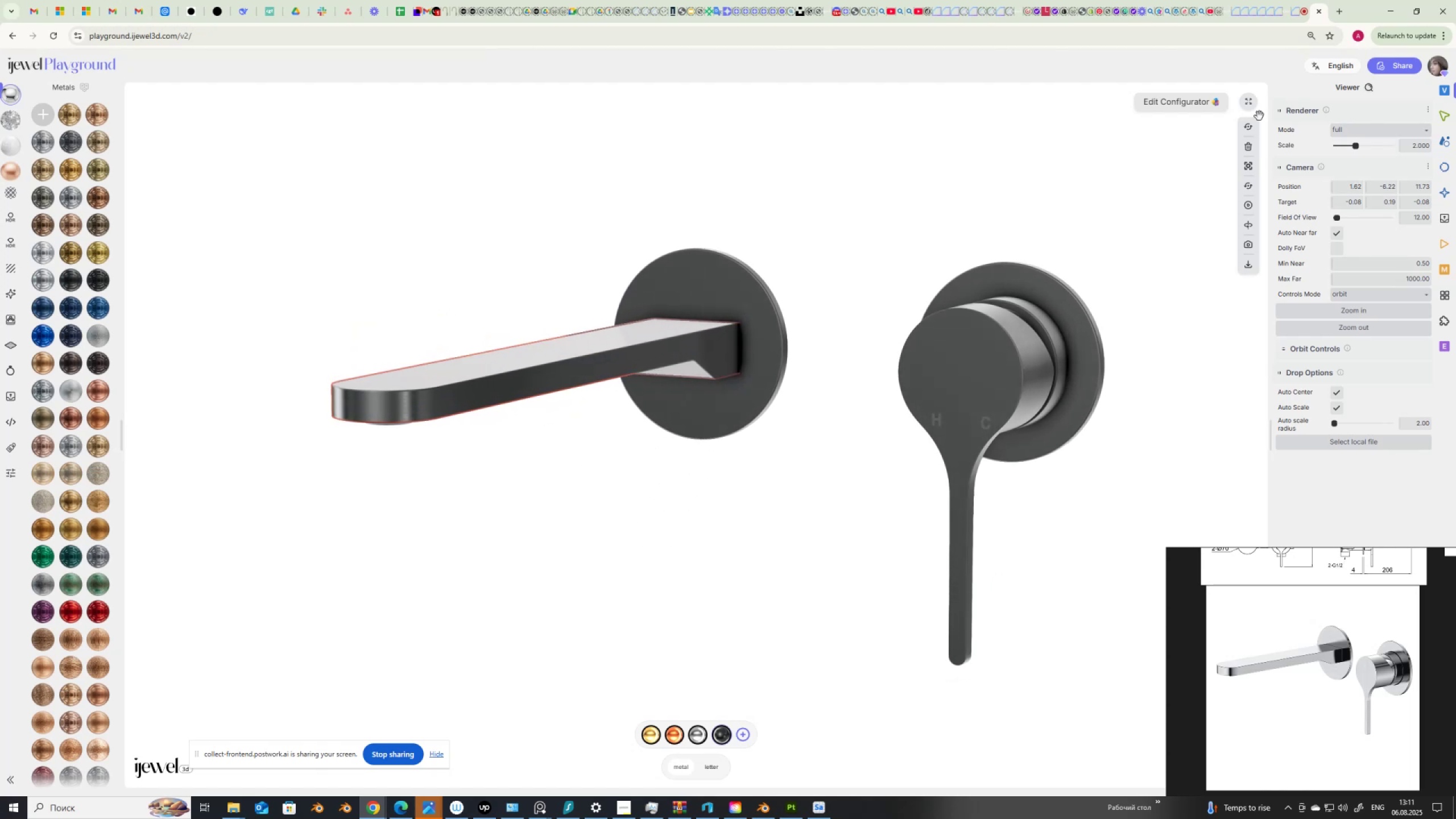 
mouse_move([1239, 159])
 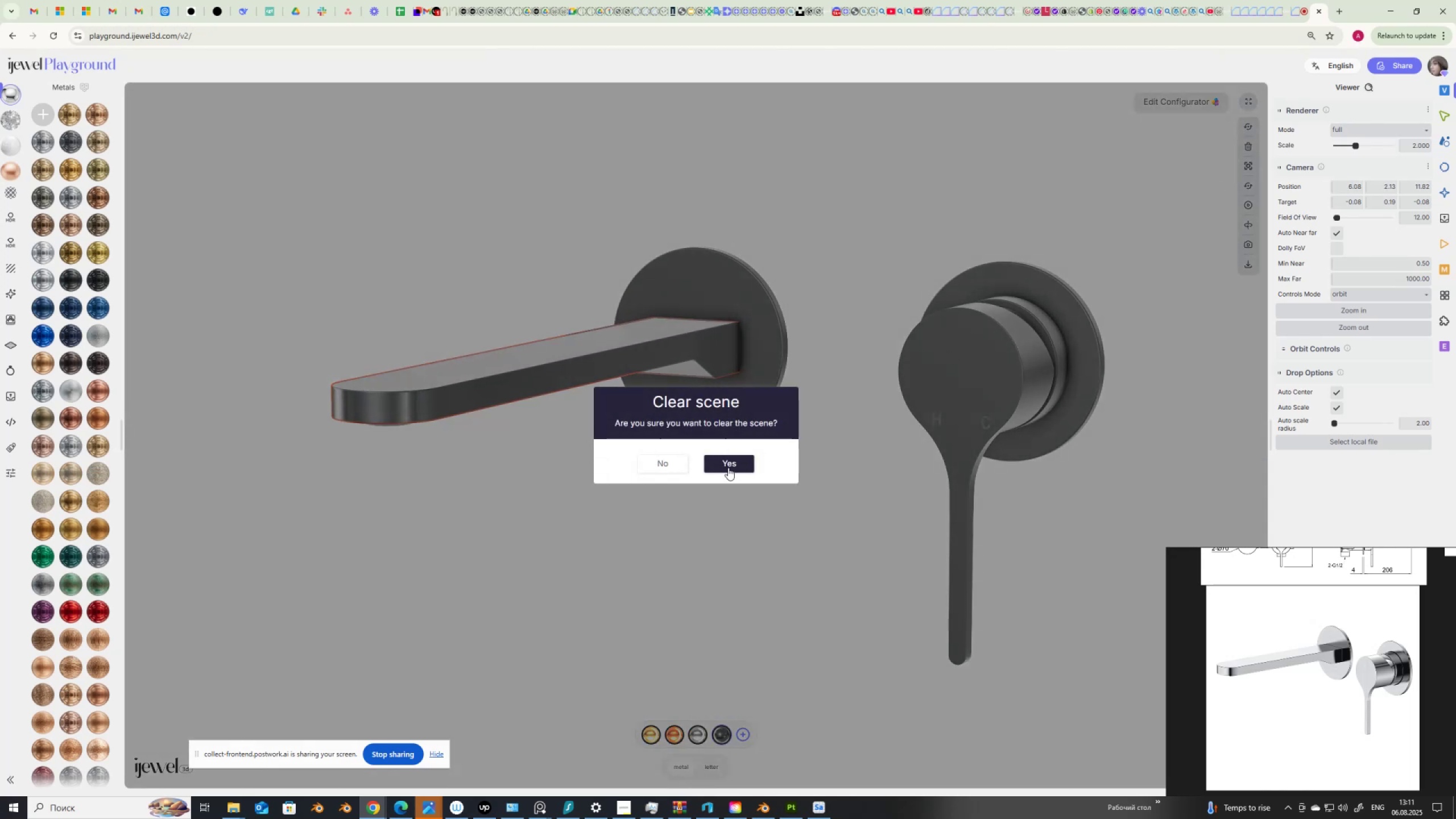 
left_click([728, 468])
 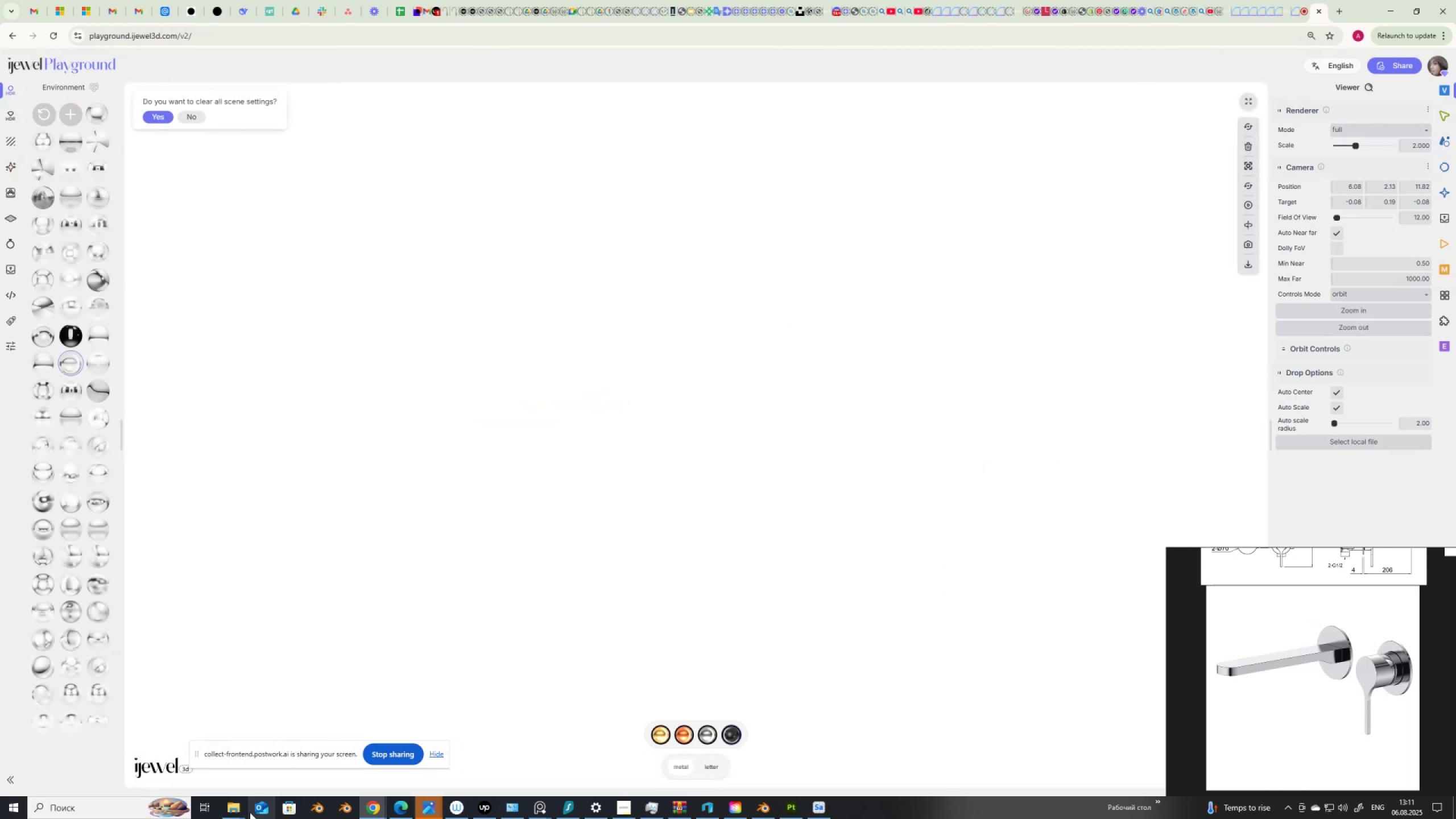 
left_click([234, 809])
 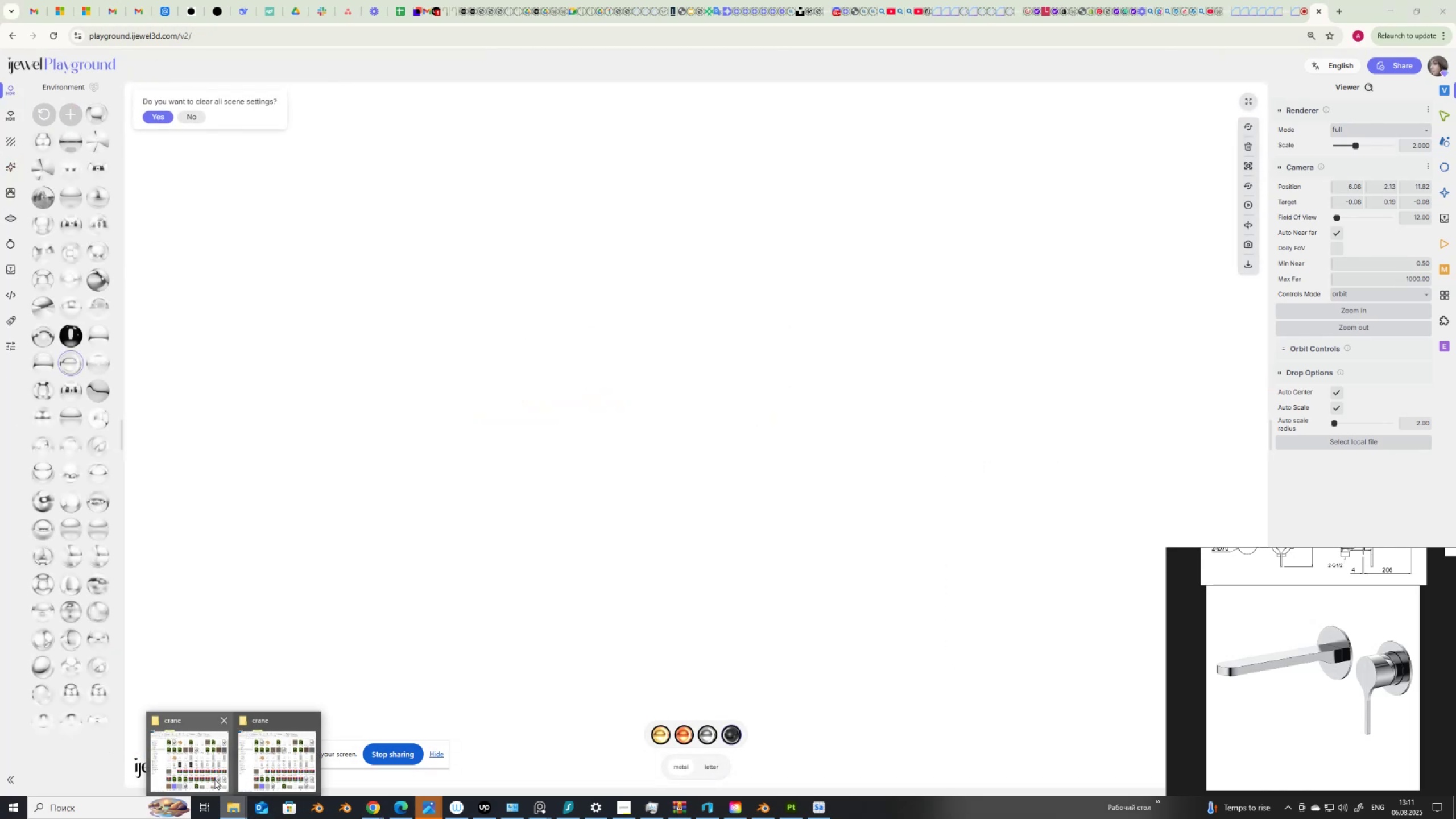 
left_click([214, 779])
 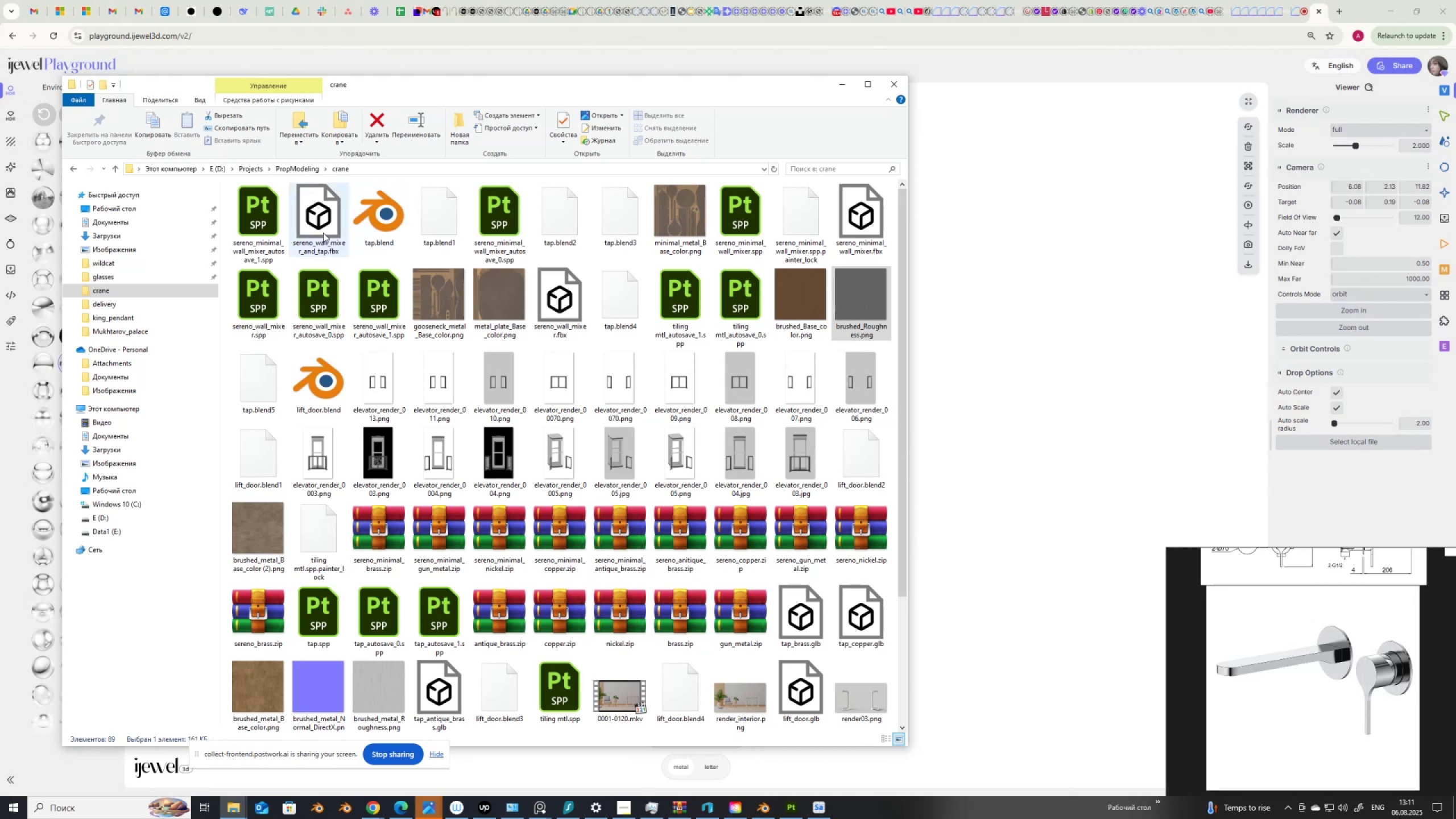 
left_click_drag(start_coordinate=[305, 217], to_coordinate=[987, 393])
 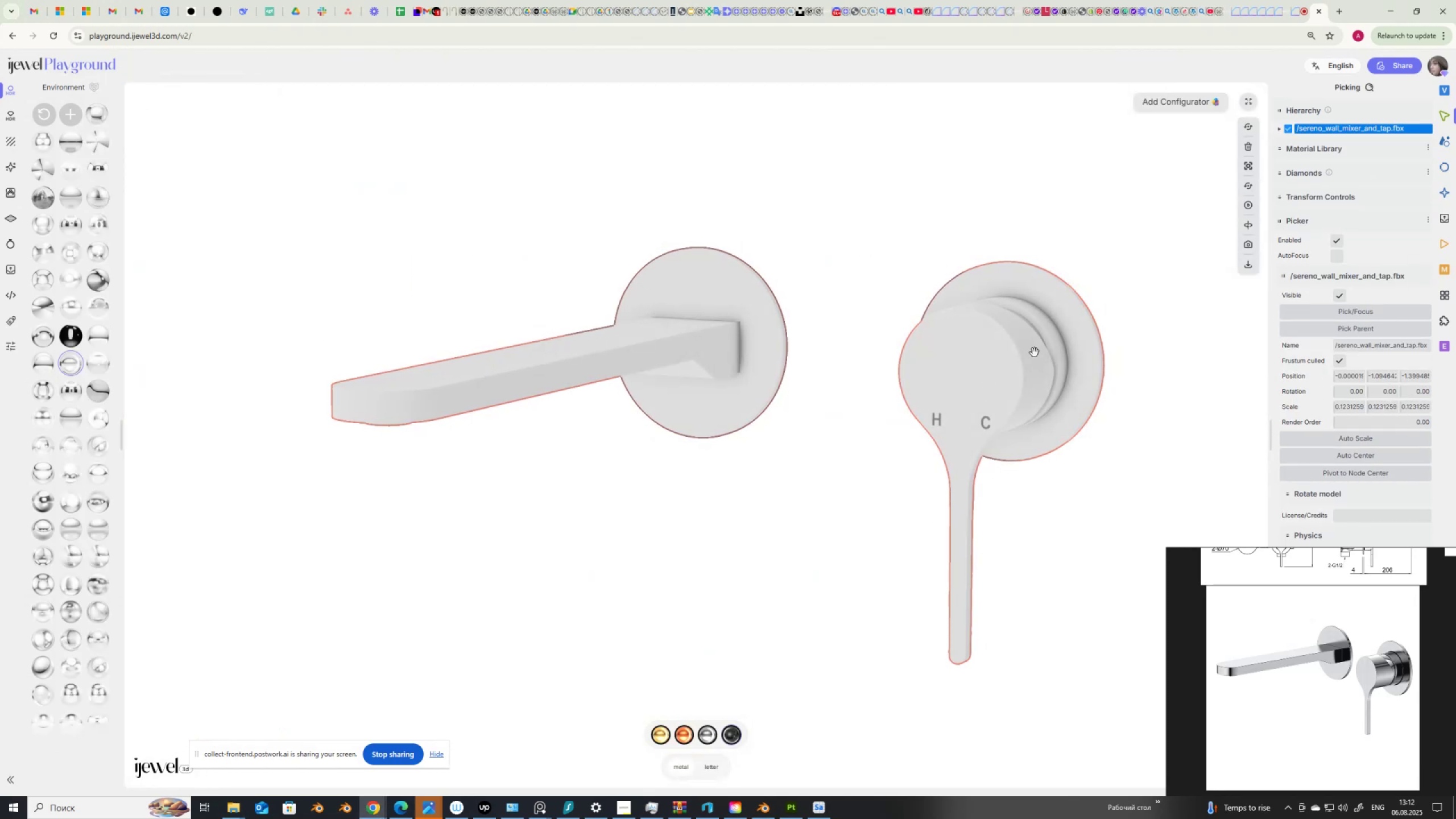 
wait(5.45)
 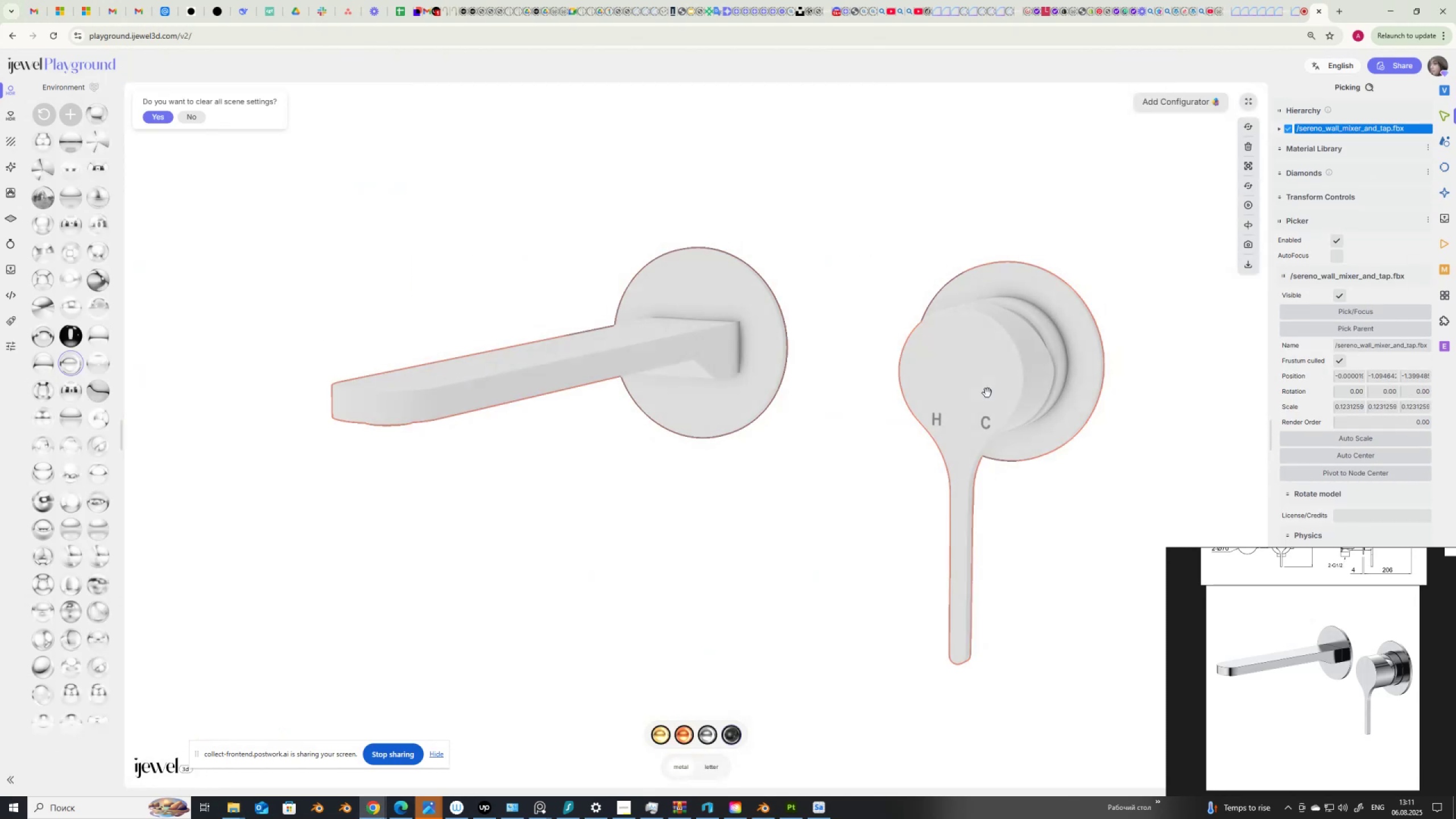 
left_click([1059, 320])
 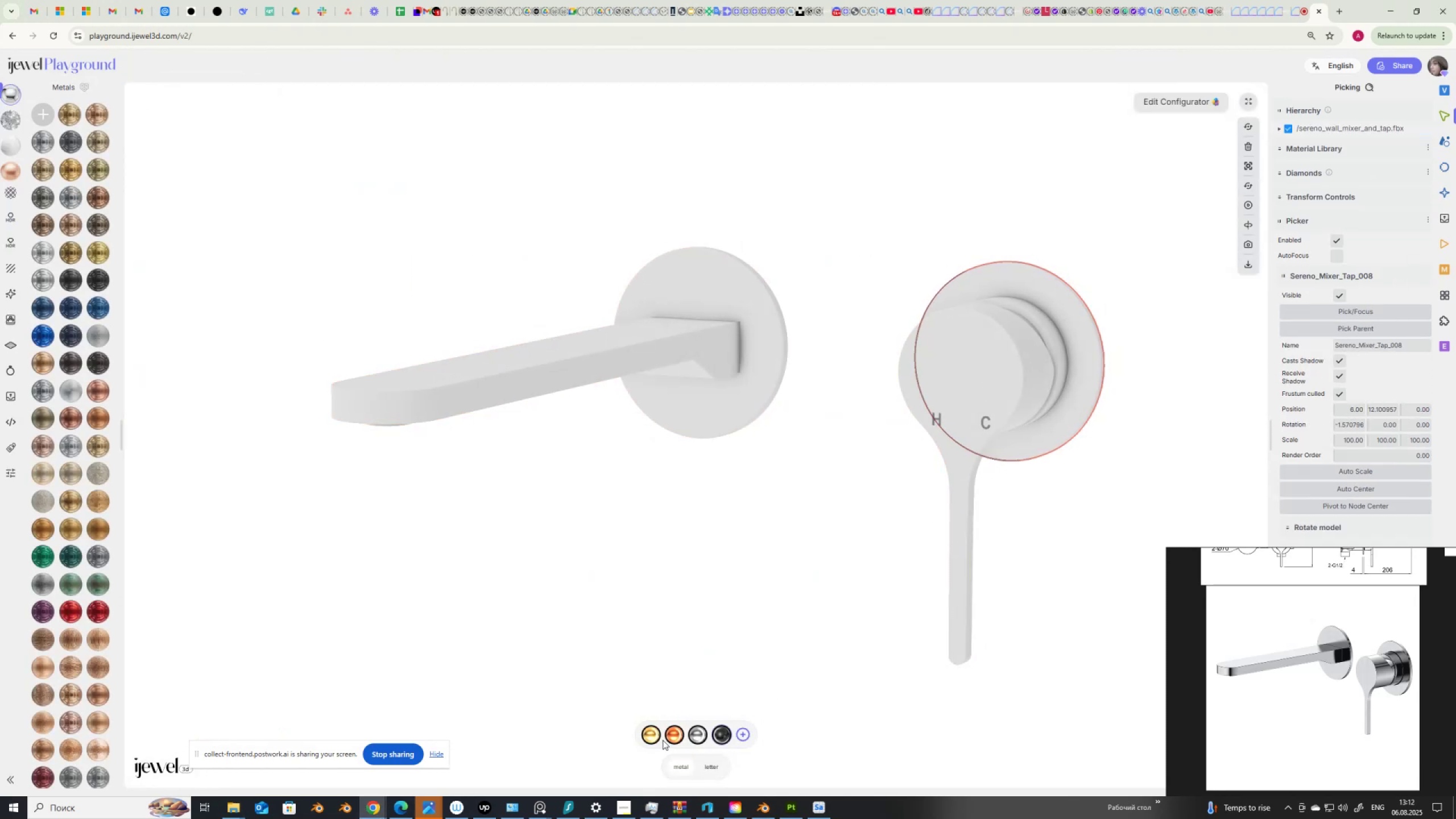 
left_click([652, 737])
 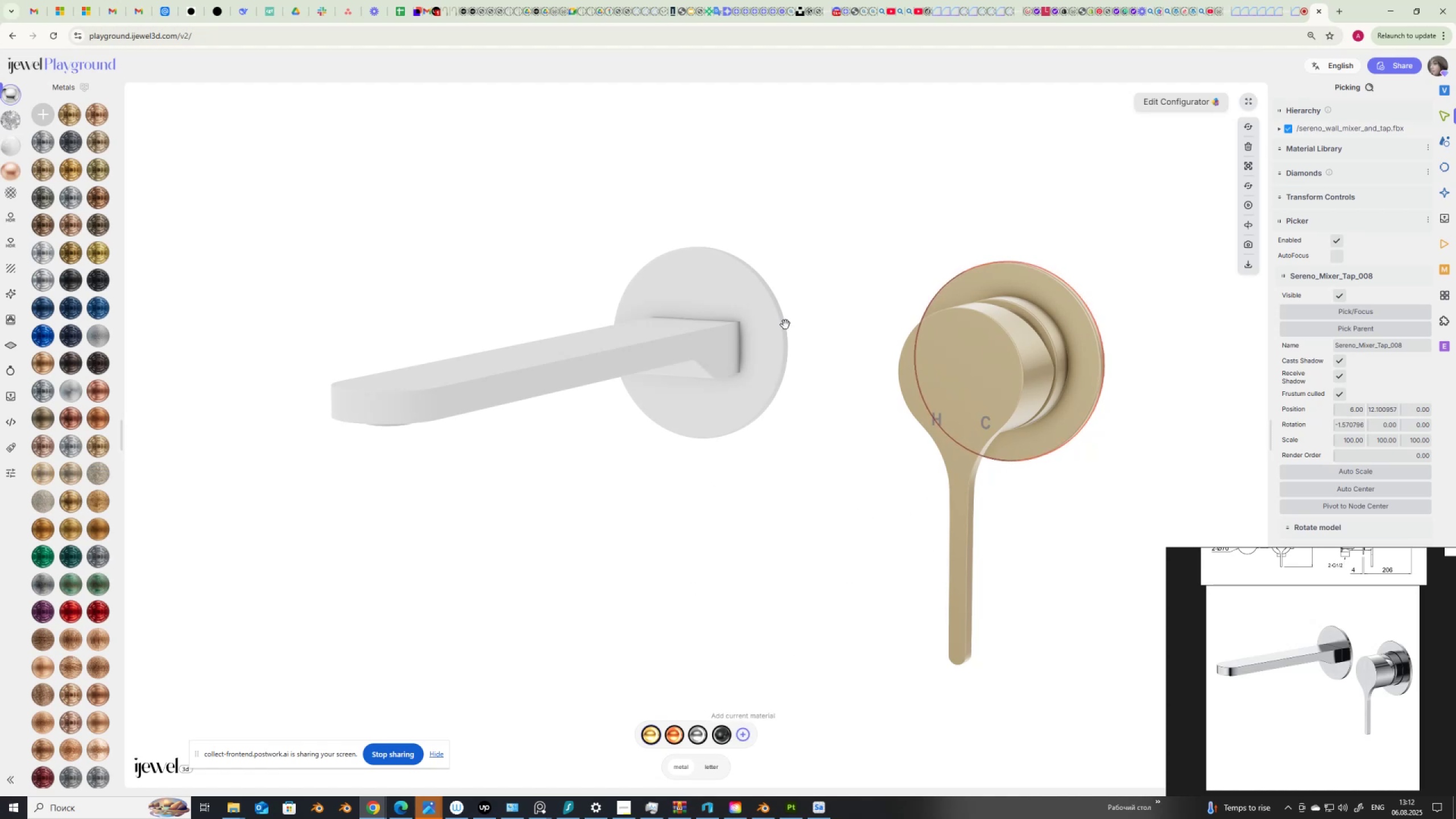 
wait(9.85)
 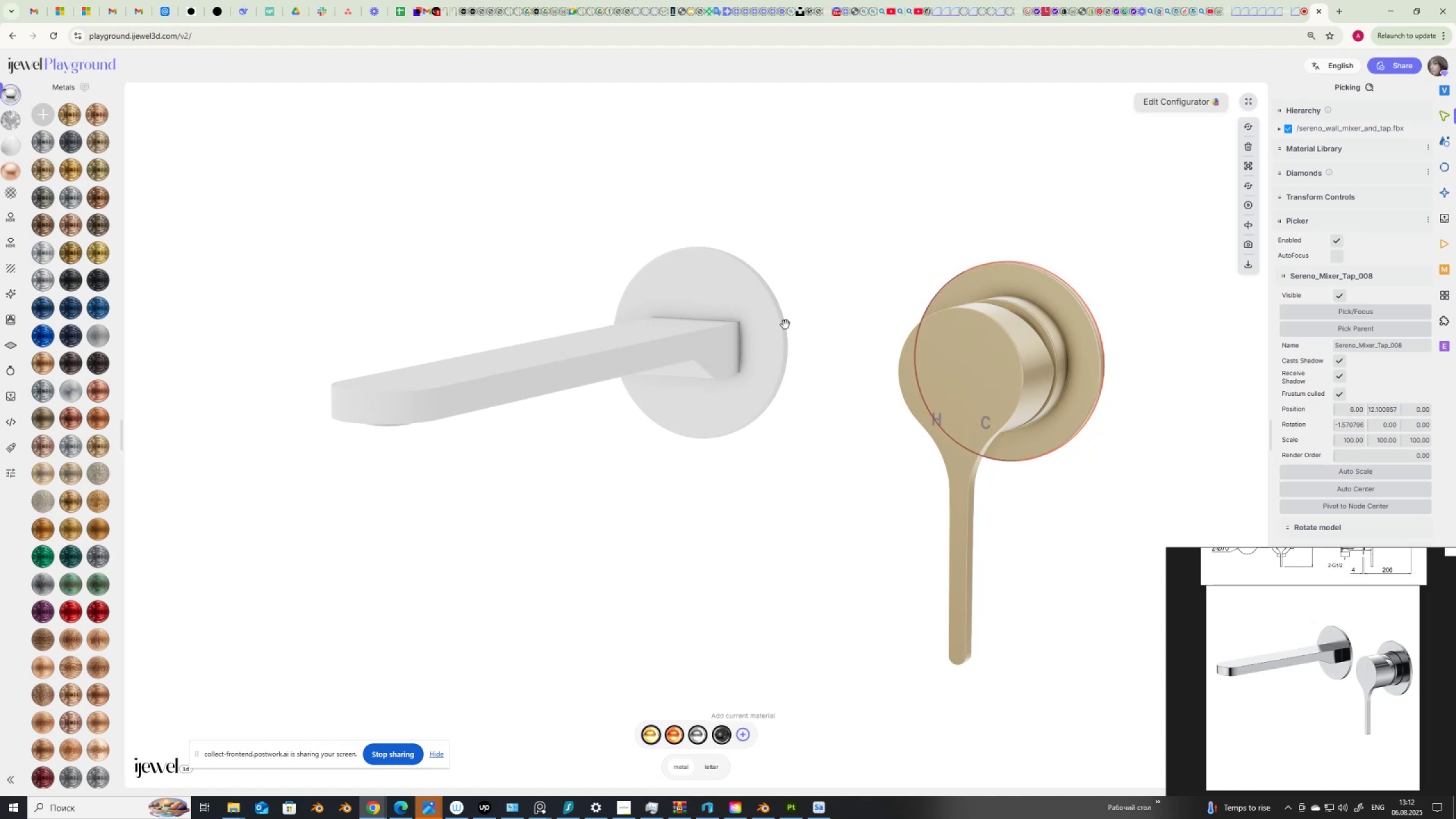 
left_click_drag(start_coordinate=[1388, 643], to_coordinate=[1331, 643])
 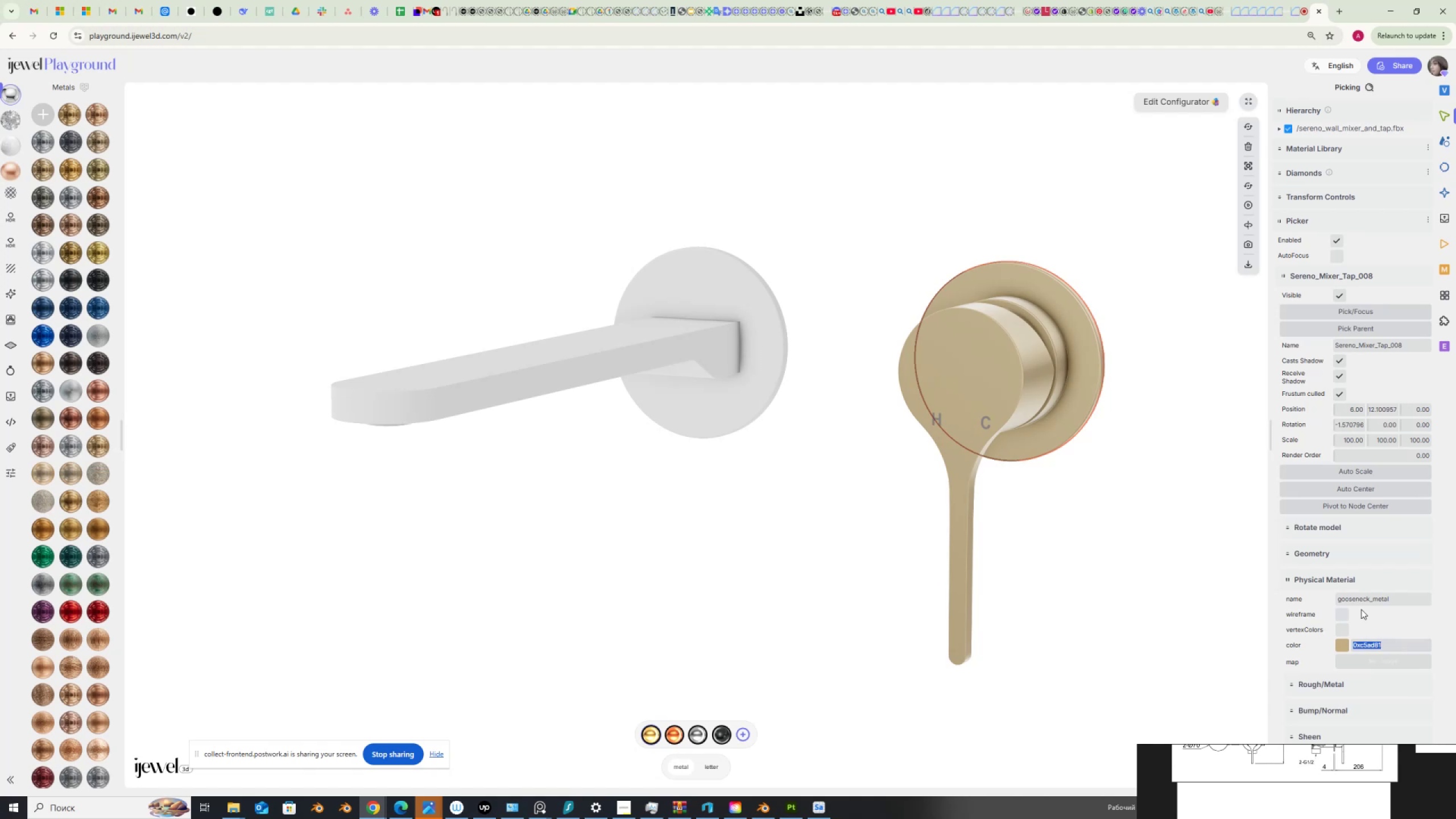 
hold_key(key=ControlLeft, duration=0.54)
 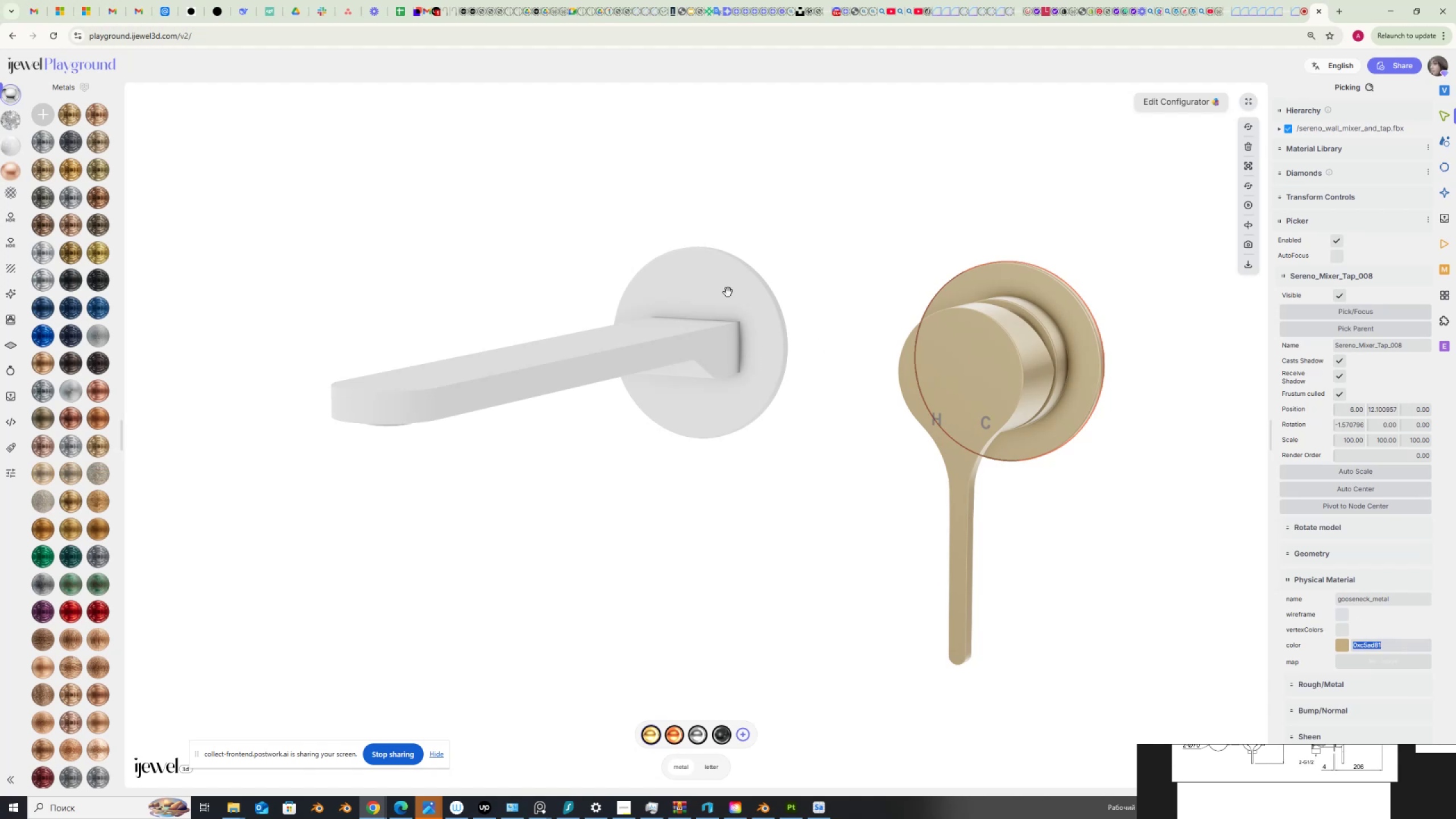 
key(C)
 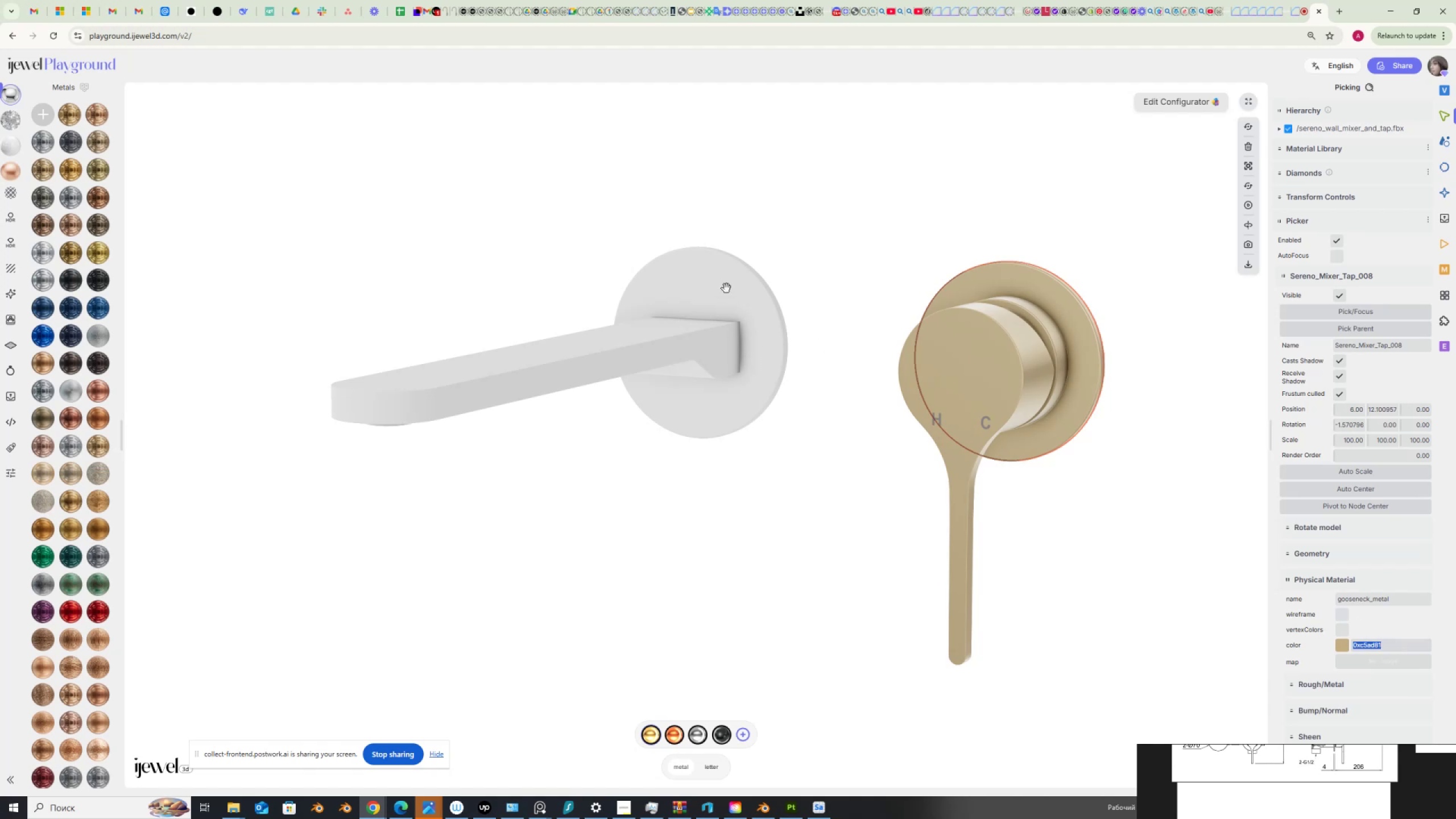 
left_click([726, 288])
 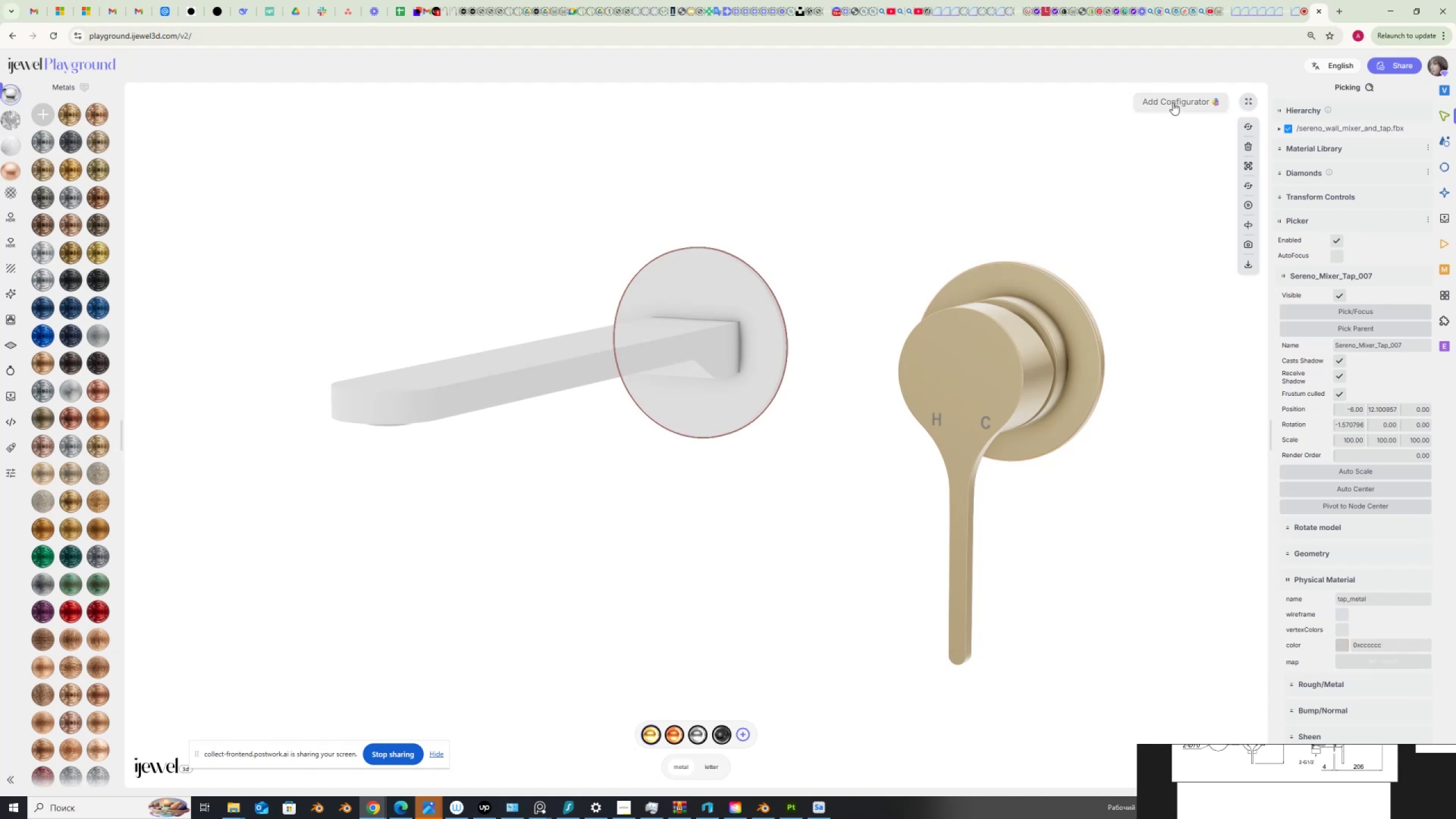 
left_click([1173, 102])
 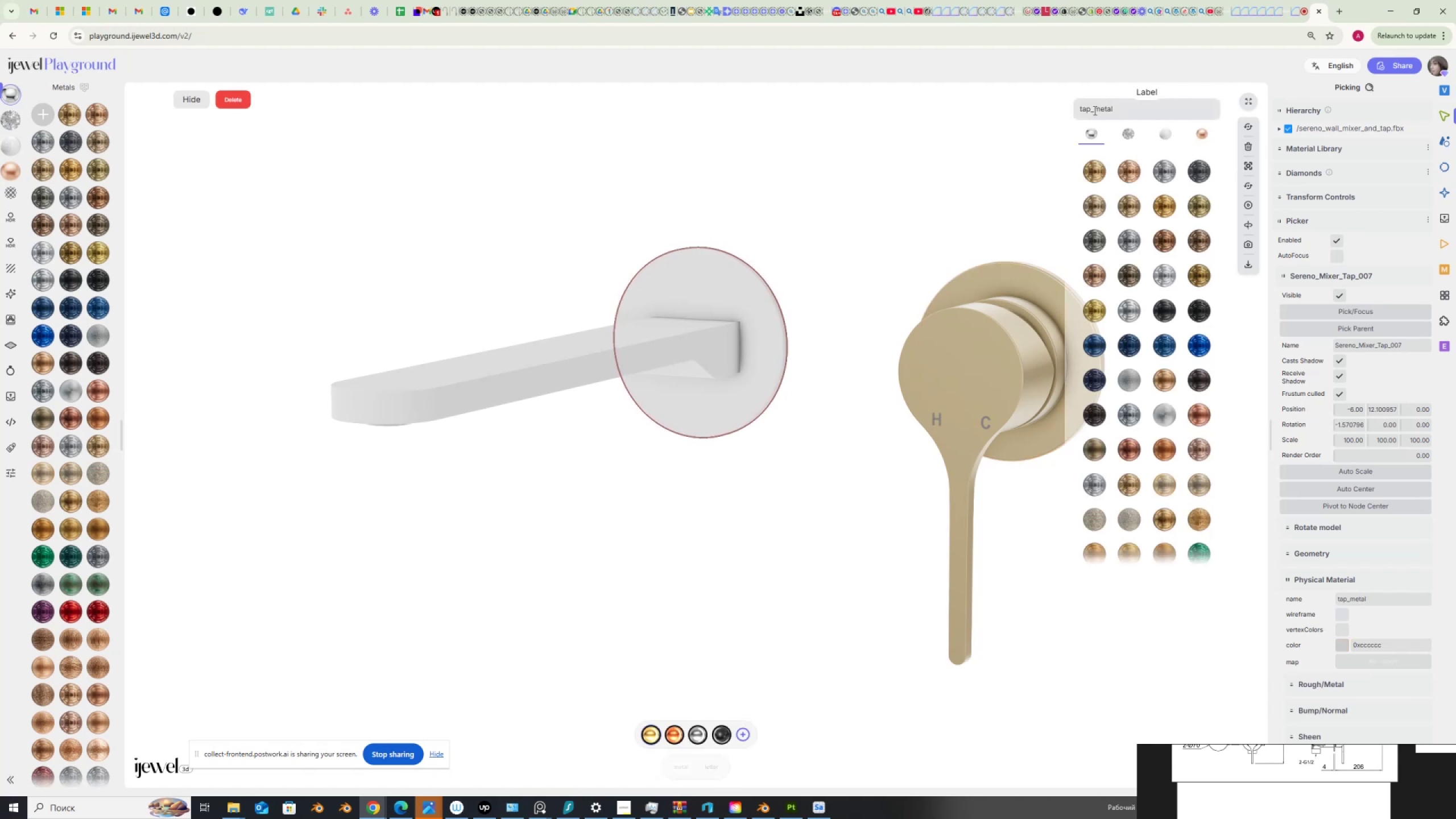 
wait(5.01)
 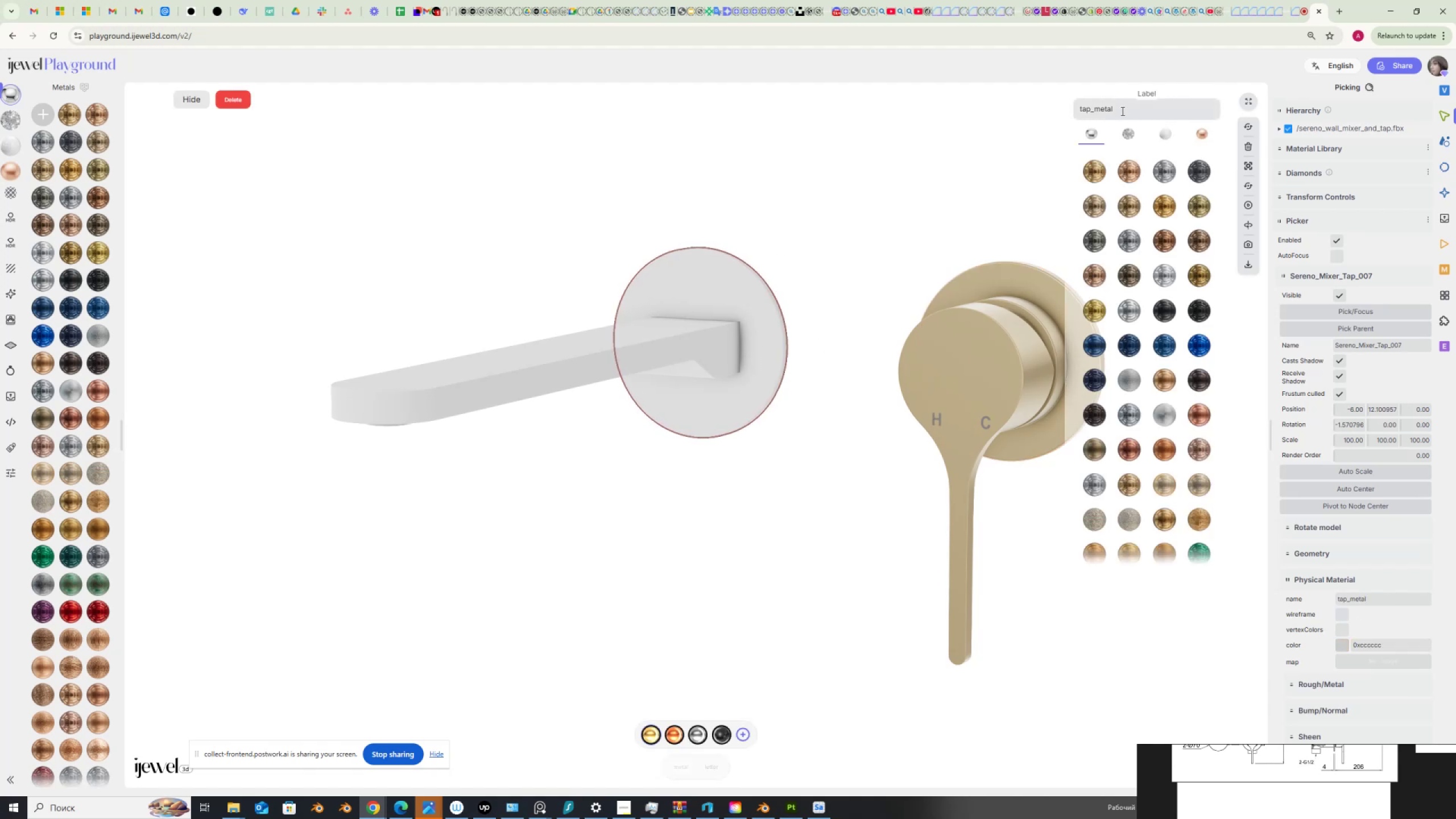 
left_click([1094, 110])
 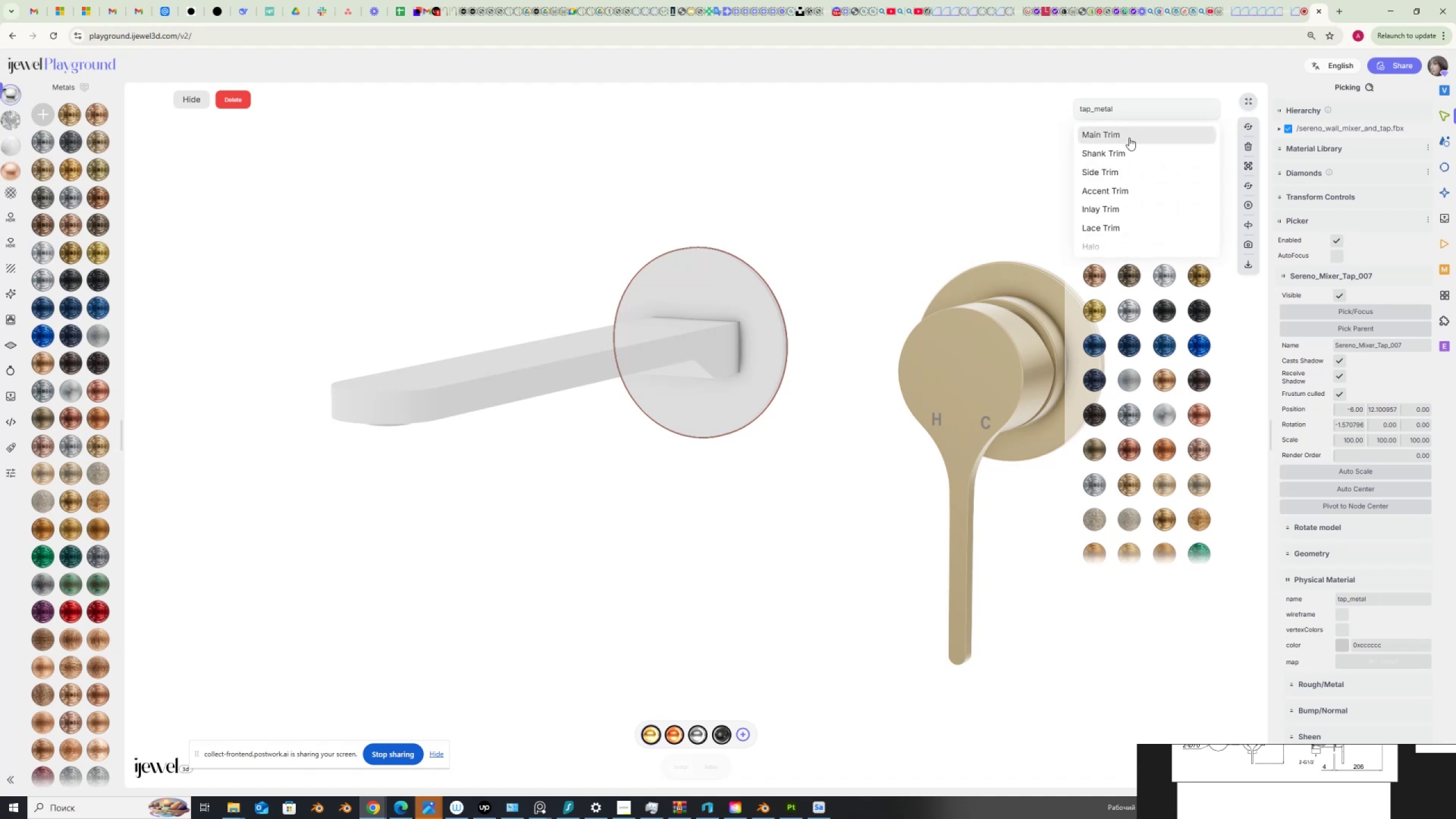 
key(Backspace)
 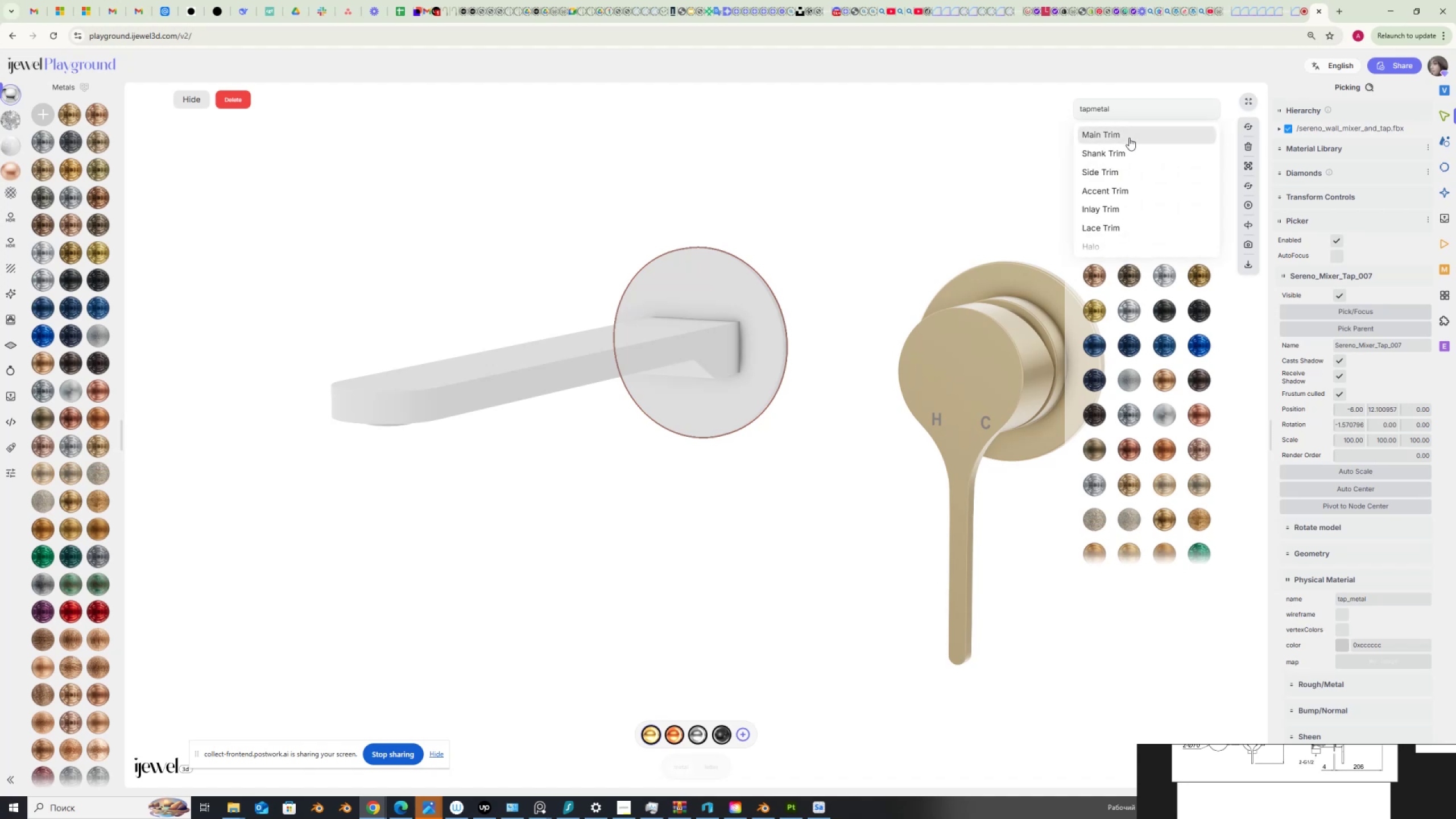 
key(Space)
 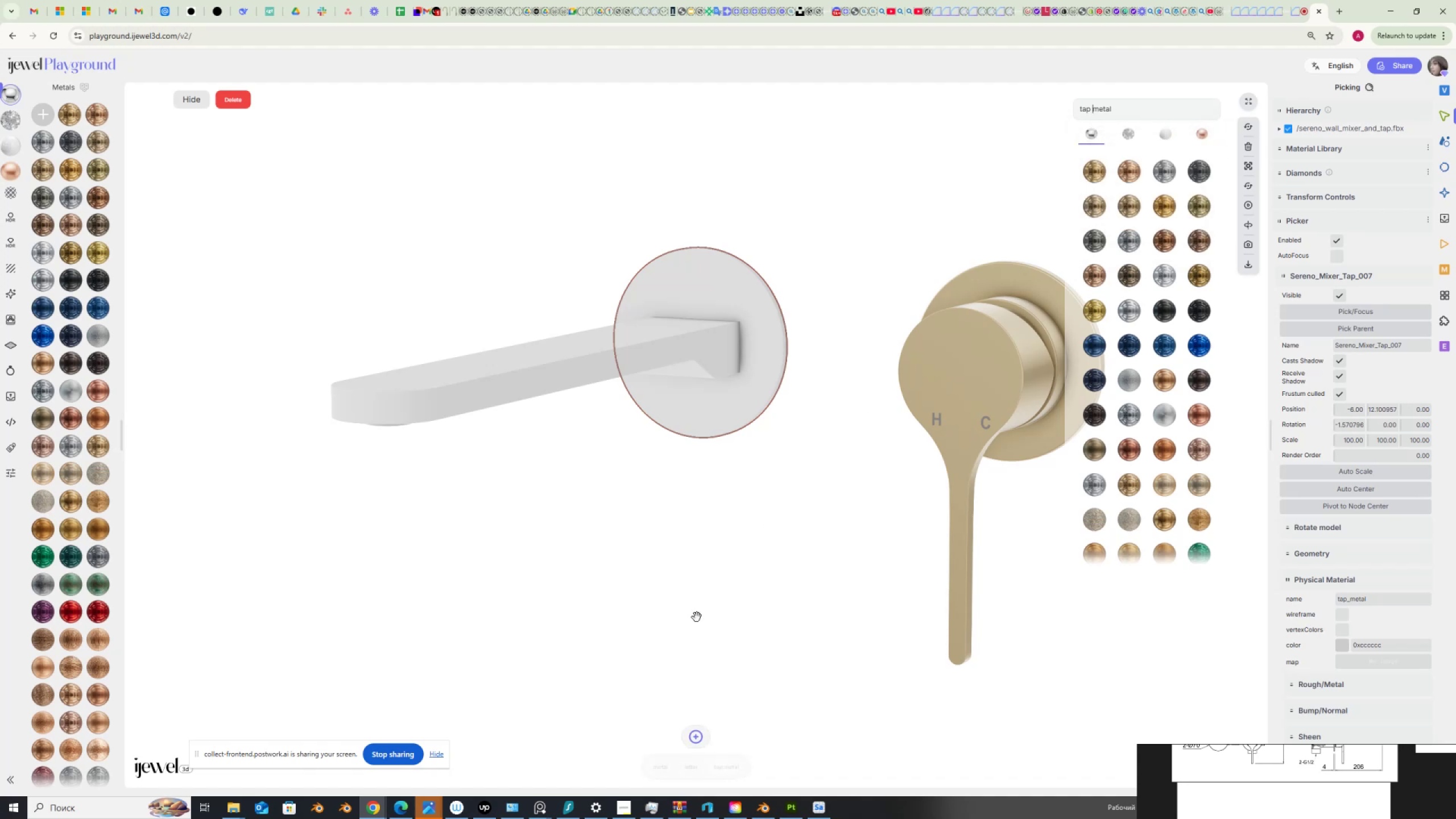 
mouse_move([704, 739])
 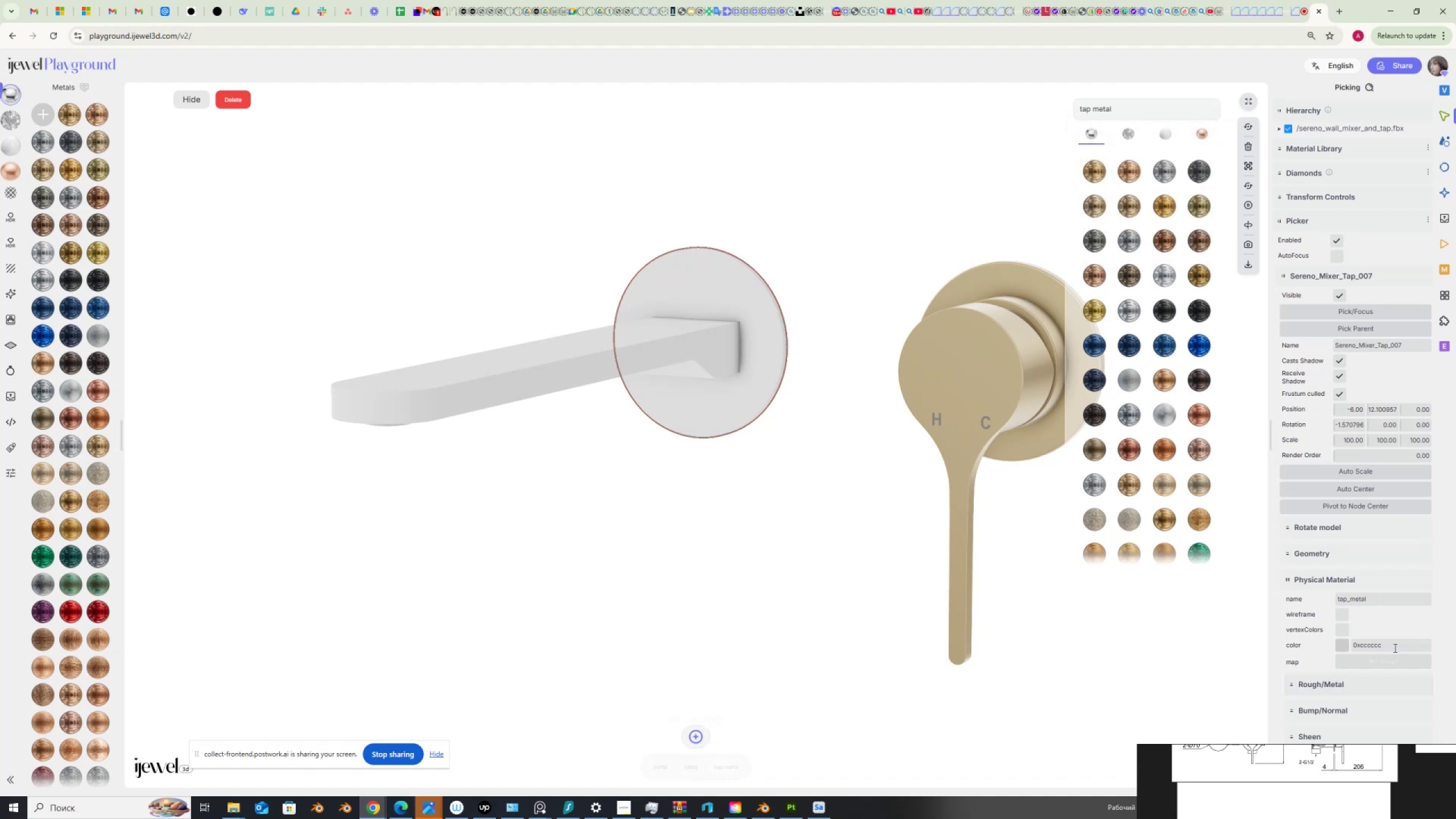 
left_click_drag(start_coordinate=[1392, 646], to_coordinate=[1335, 652])
 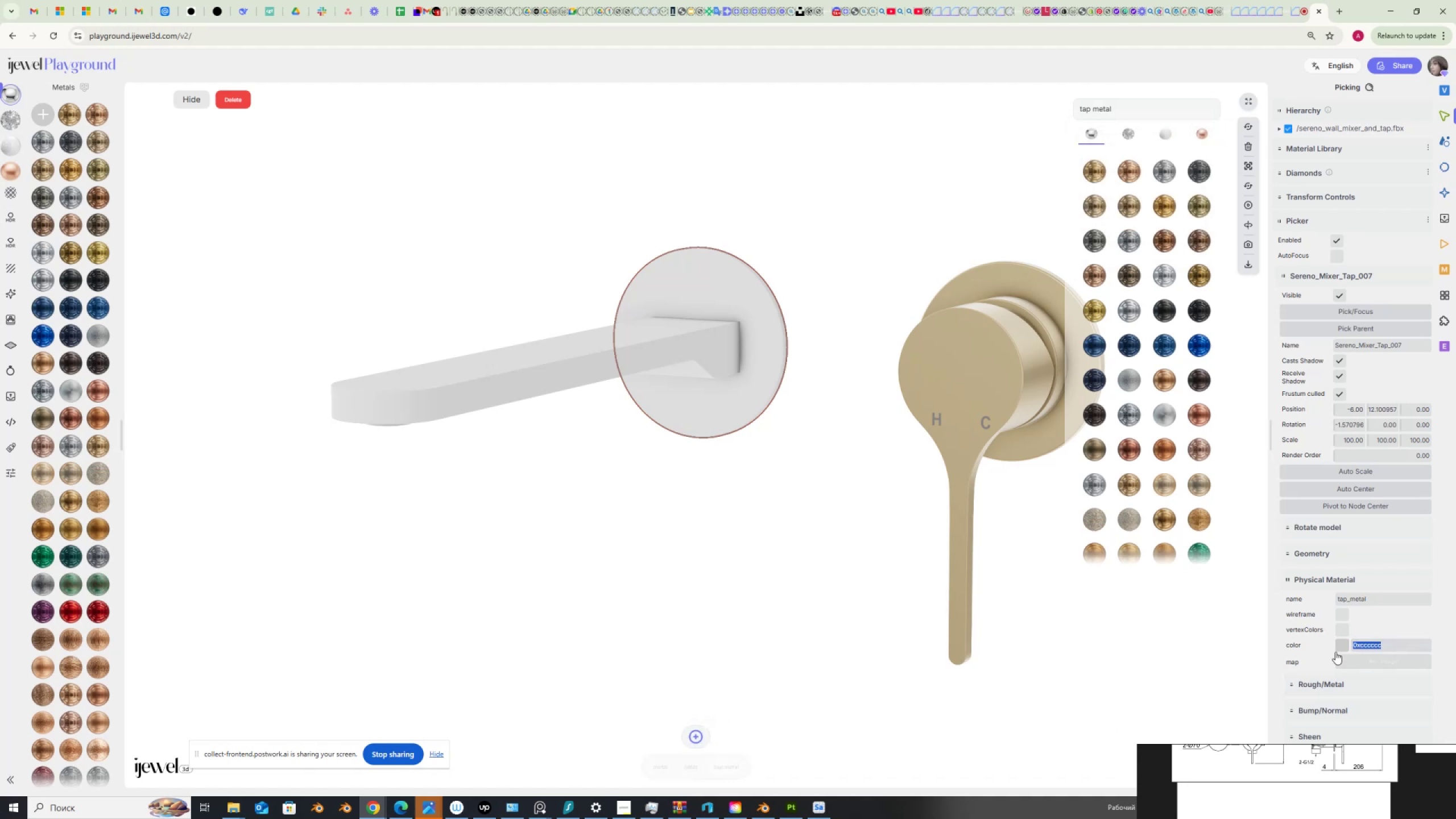 
key(Control+V)
 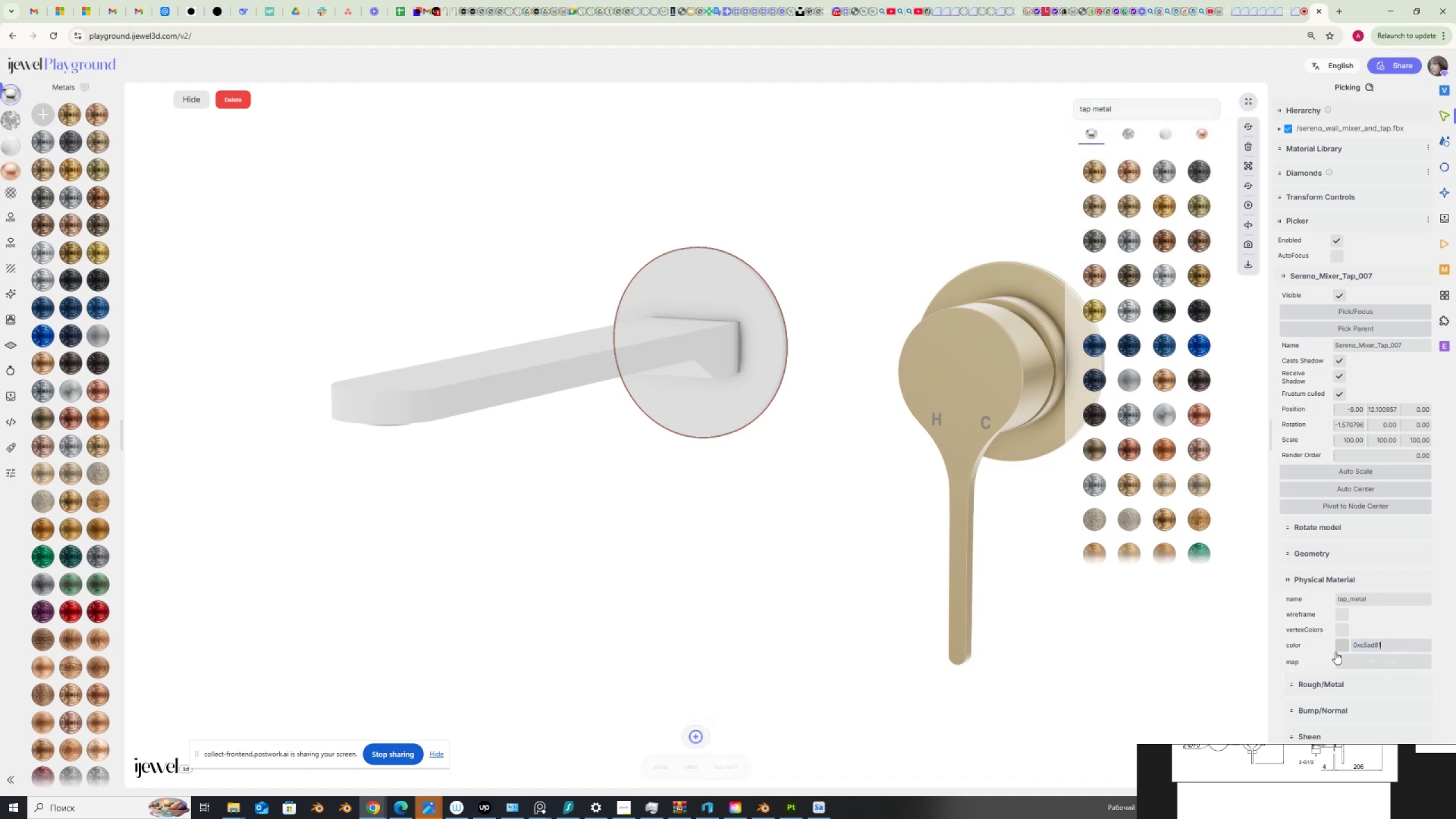 
key(NumpadEnter)
 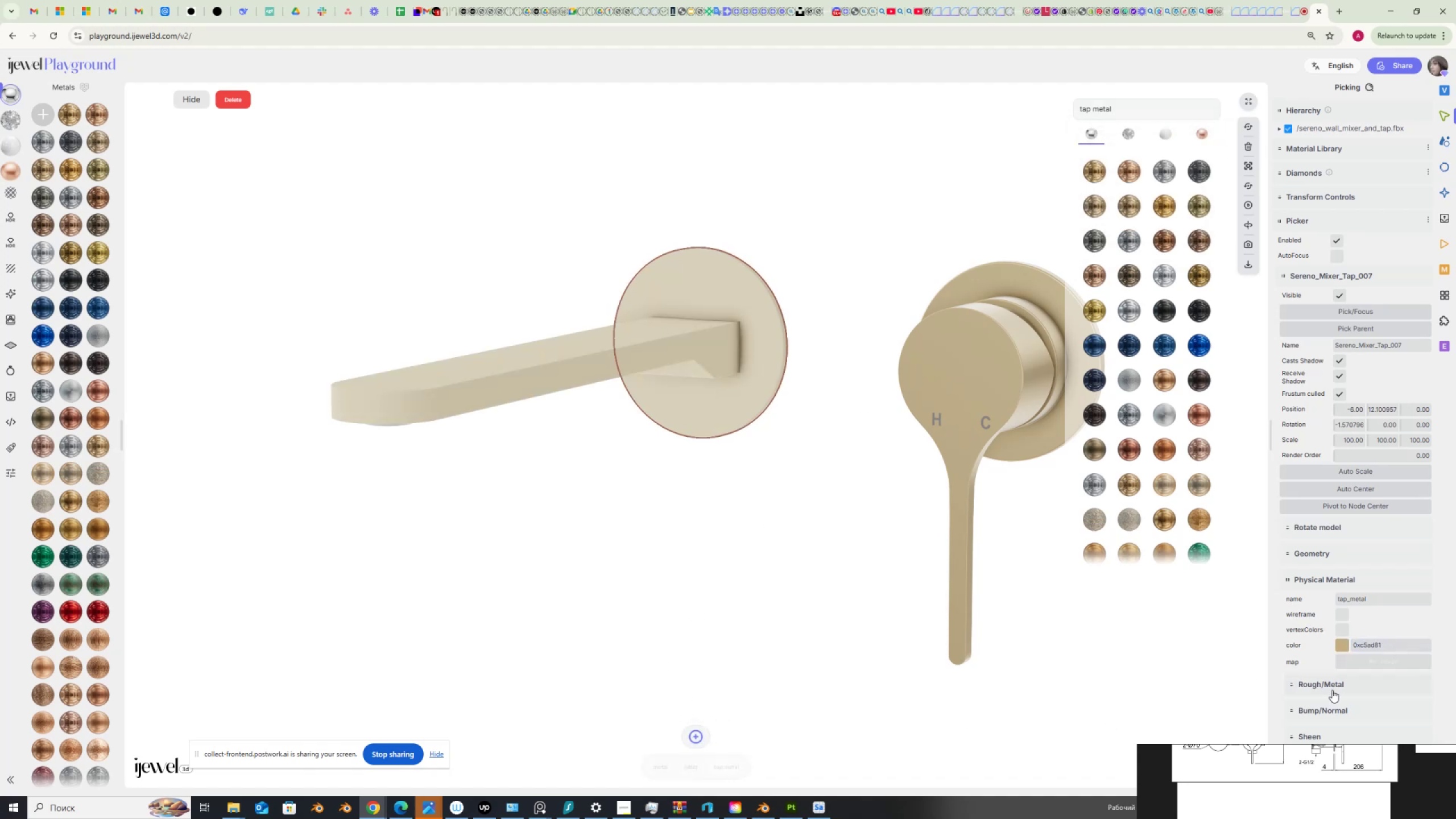 
left_click([1330, 684])
 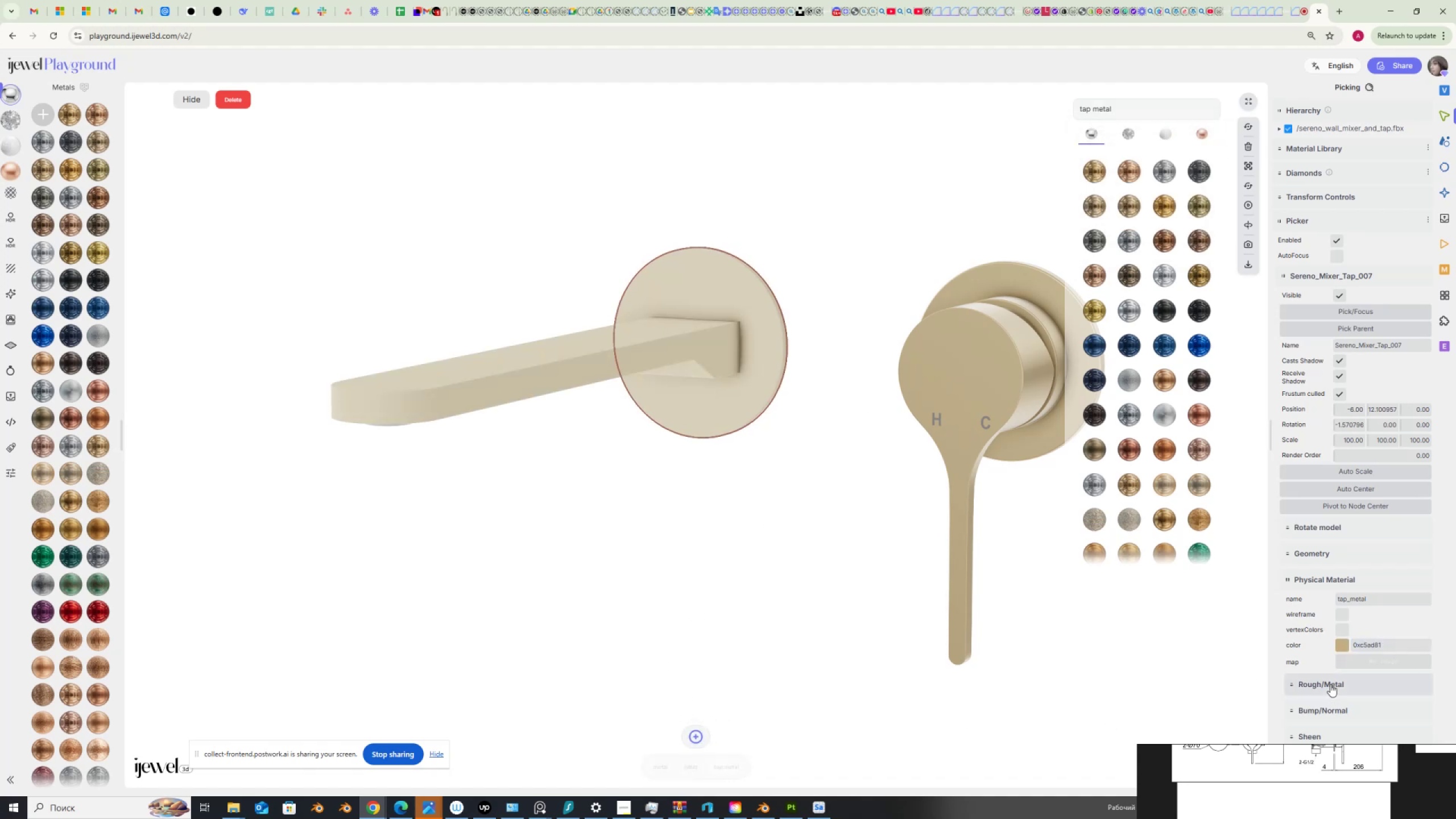 
scroll: coordinate [1330, 684], scroll_direction: down, amount: 3.0
 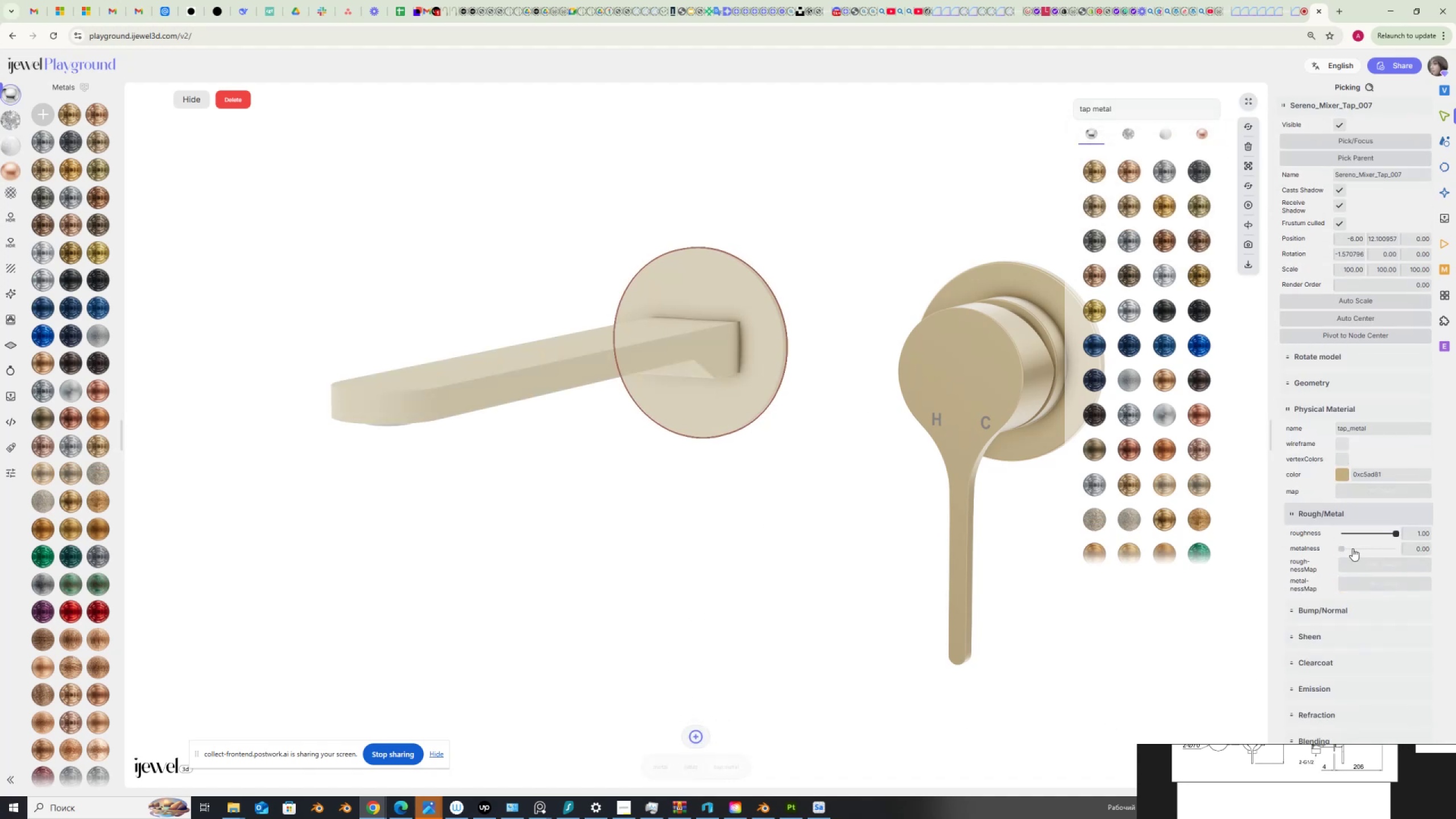 
left_click_drag(start_coordinate=[1341, 549], to_coordinate=[1414, 544])
 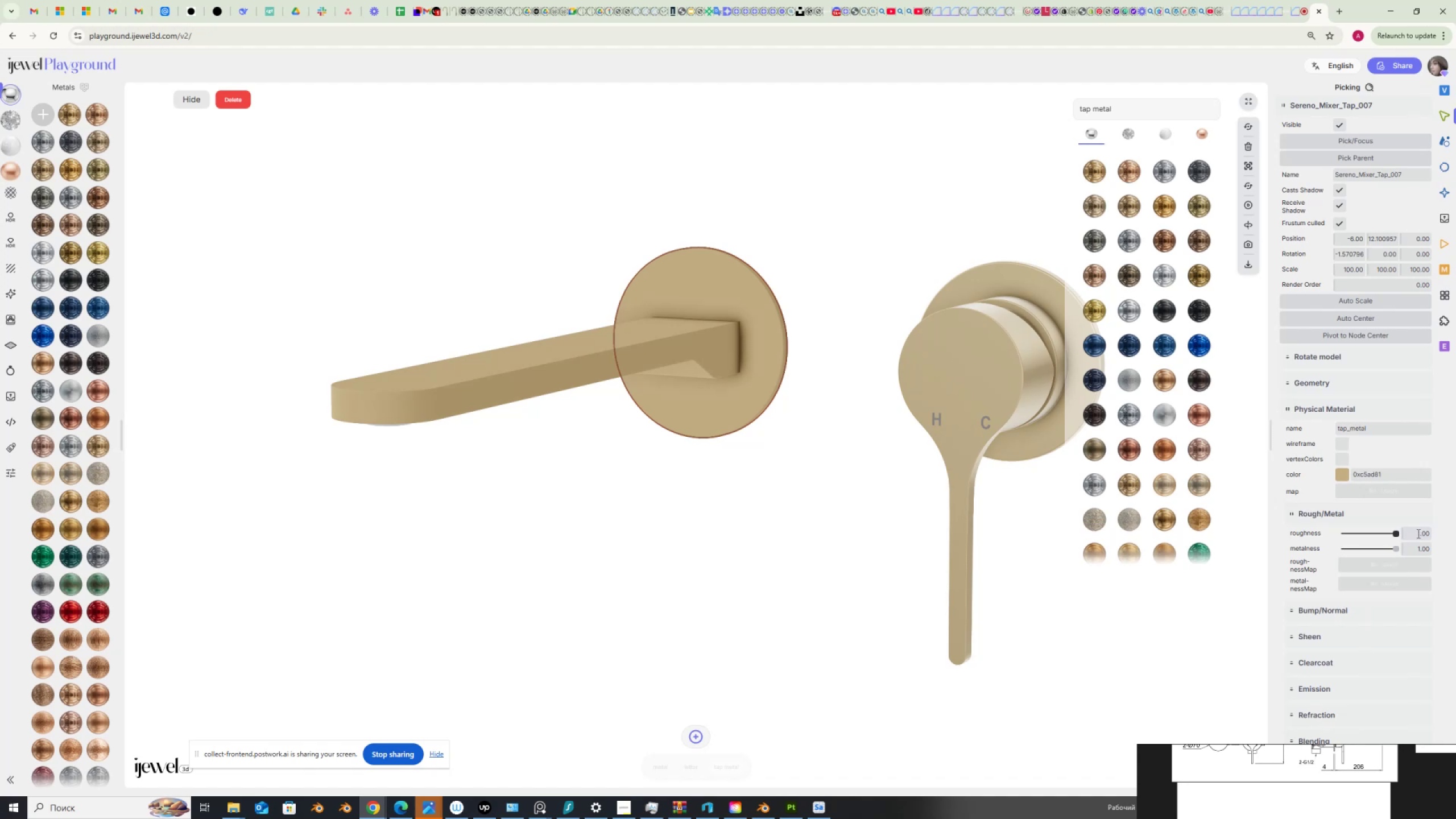 
left_click_drag(start_coordinate=[1416, 532], to_coordinate=[1450, 534])
 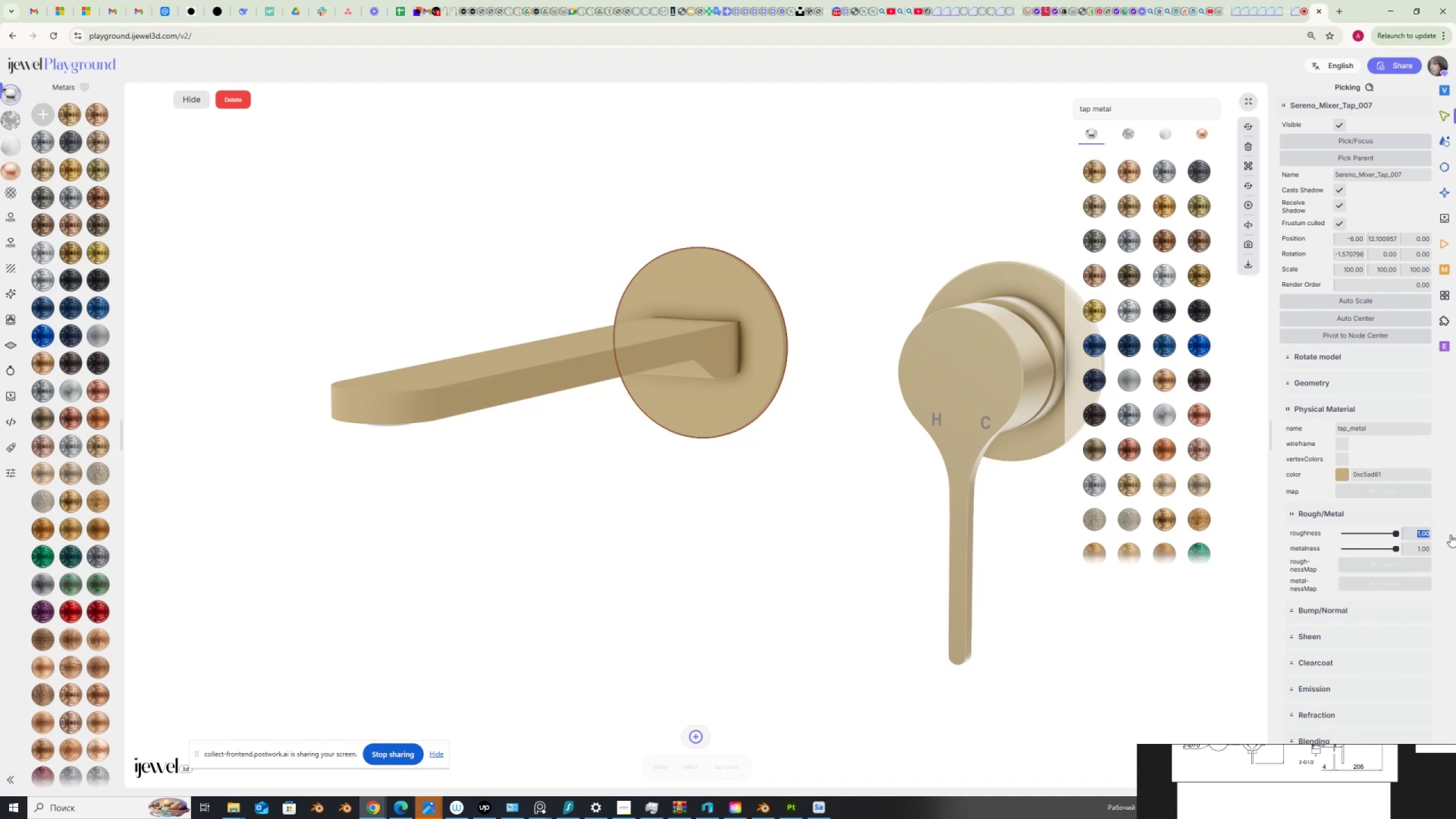 
key(Numpad0)
 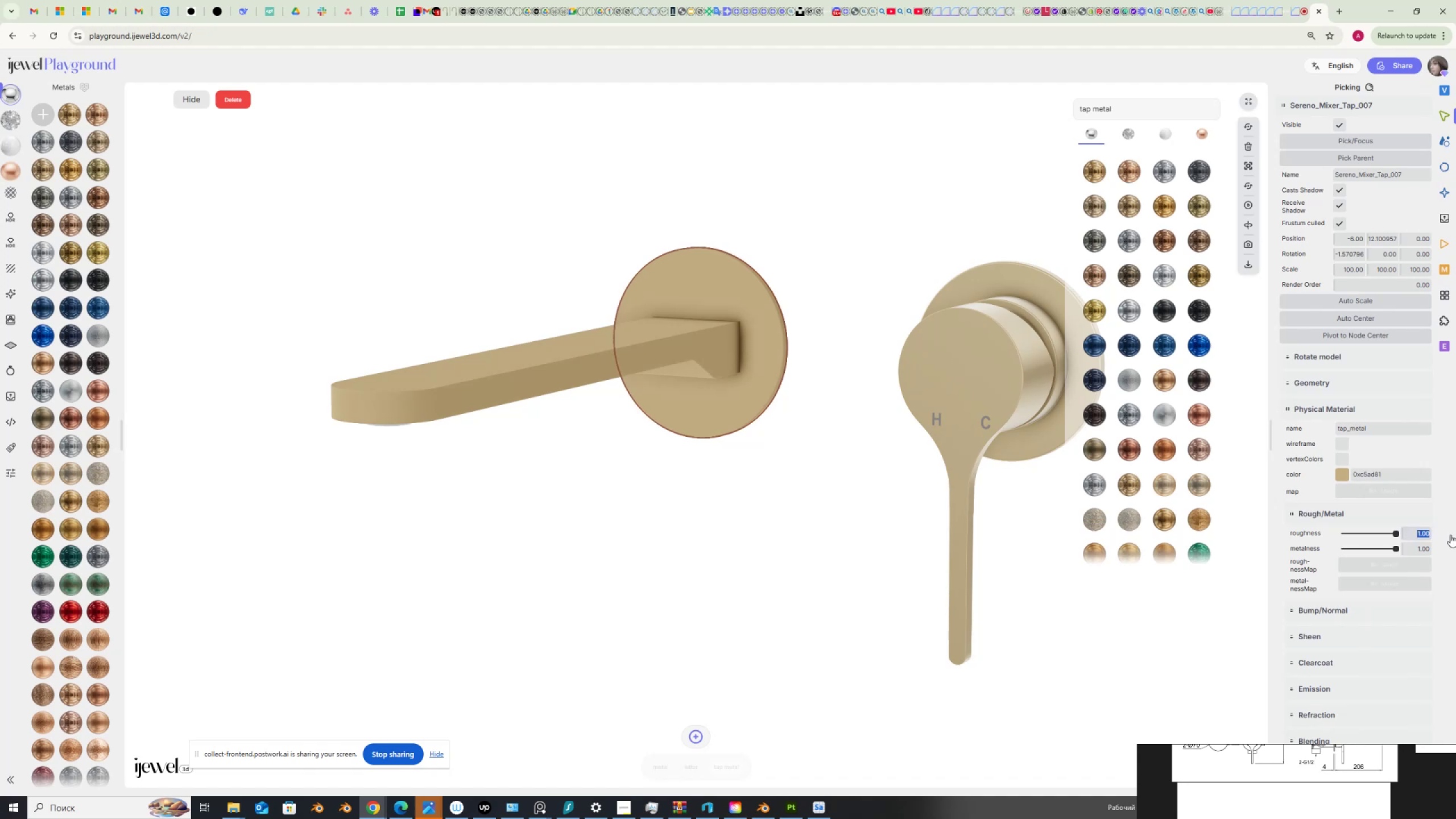 
key(NumpadDecimal)
 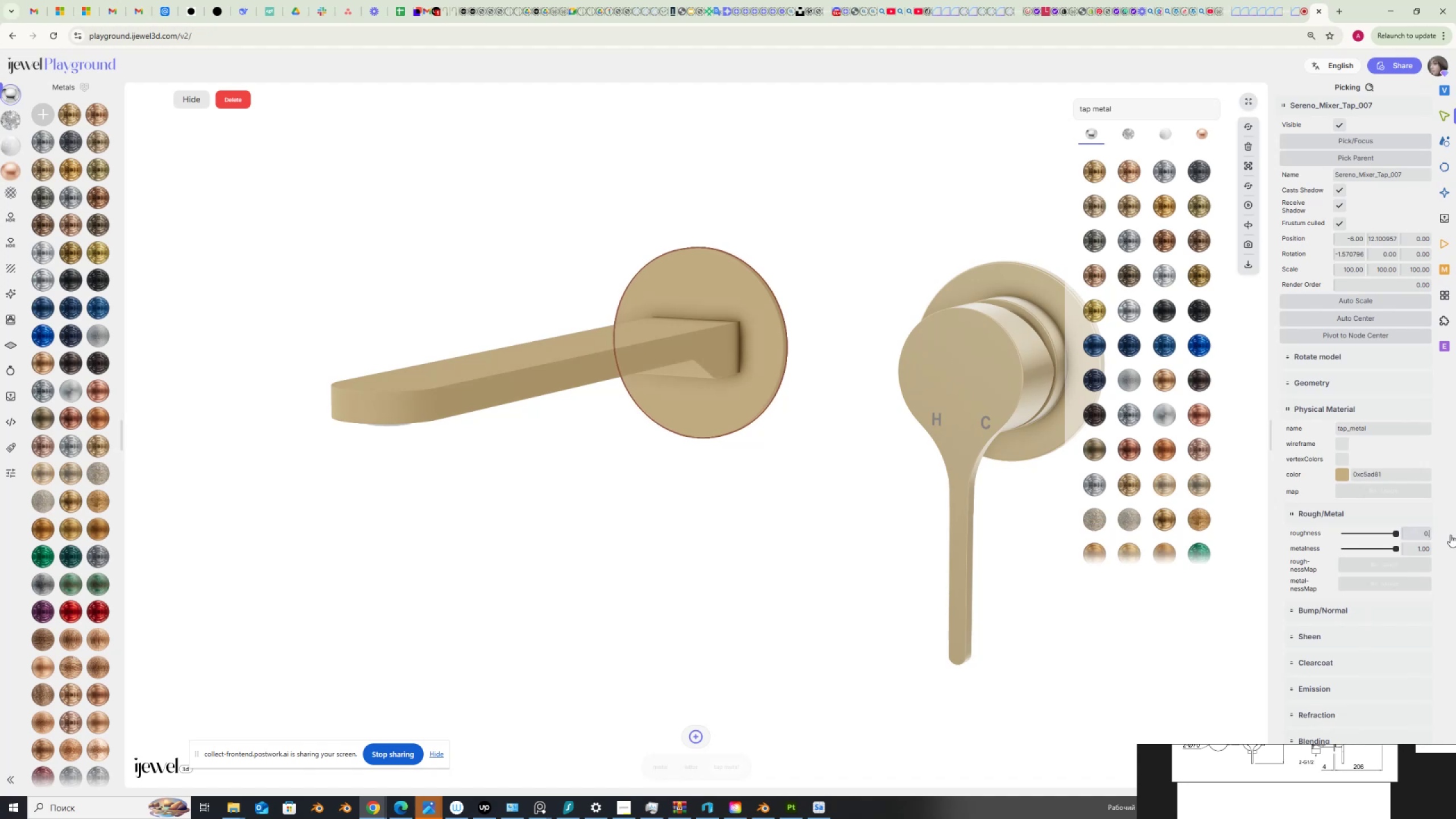 
key(Numpad8)
 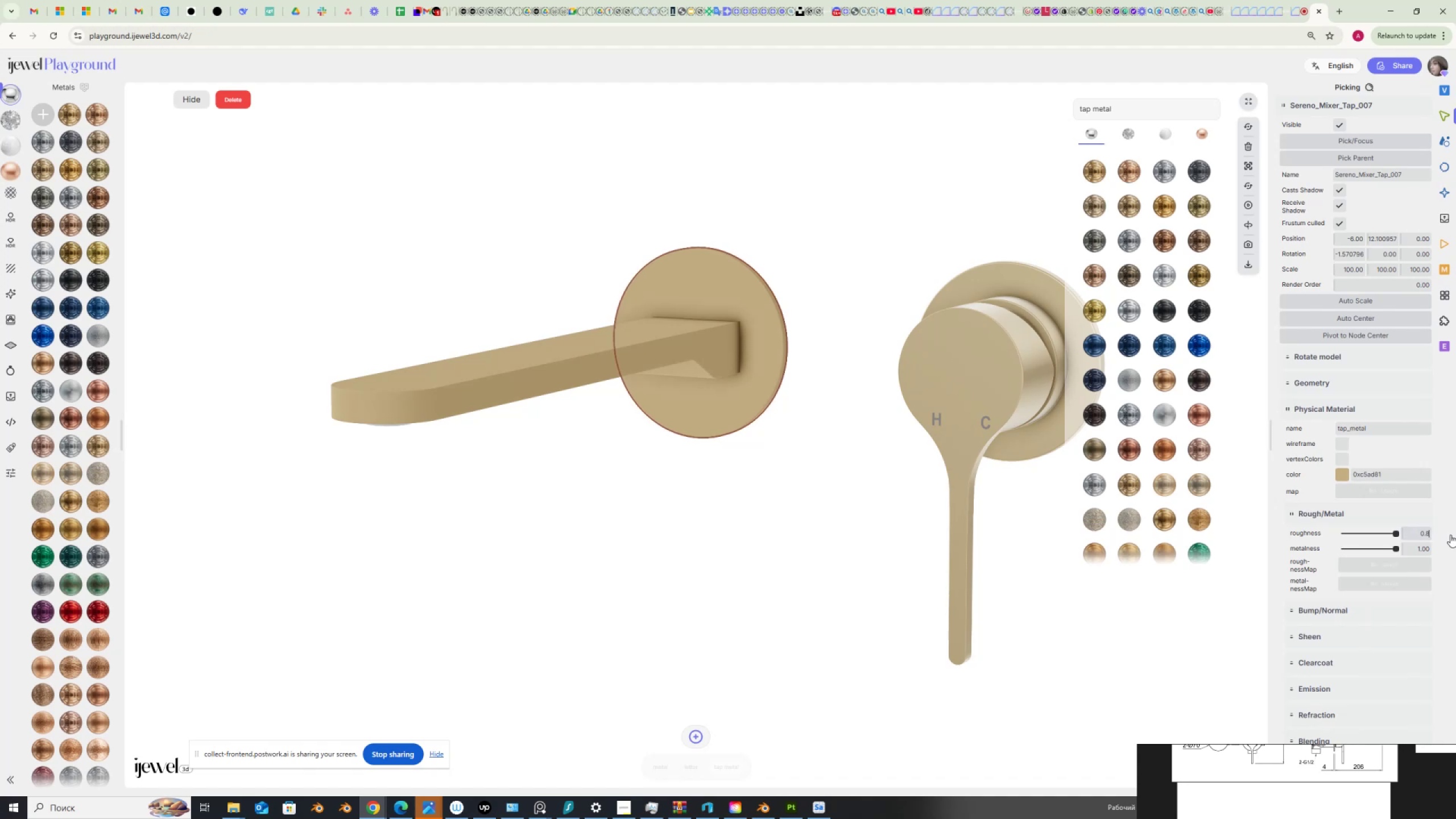 
key(NumpadEnter)
 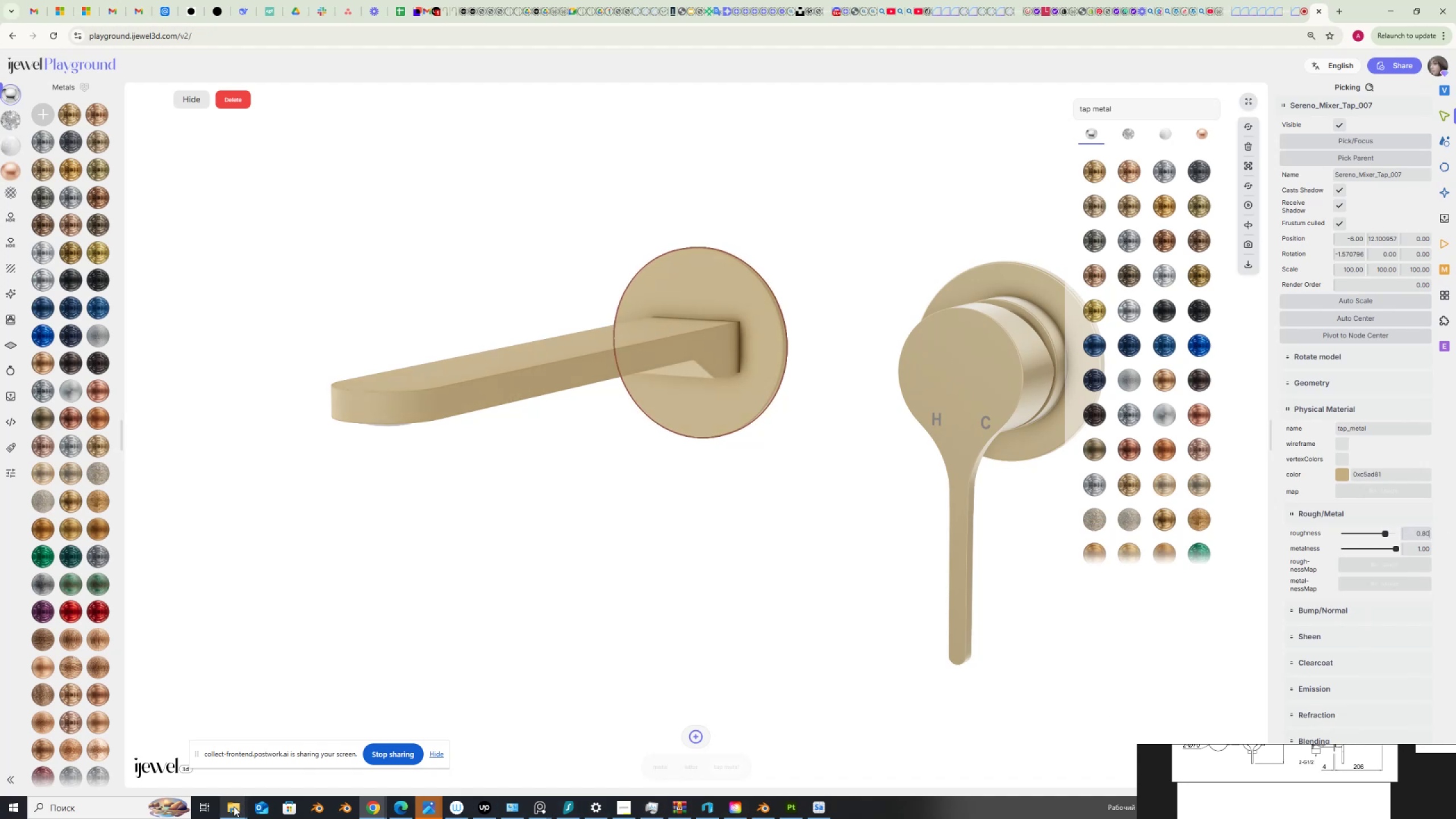 
left_click([234, 806])
 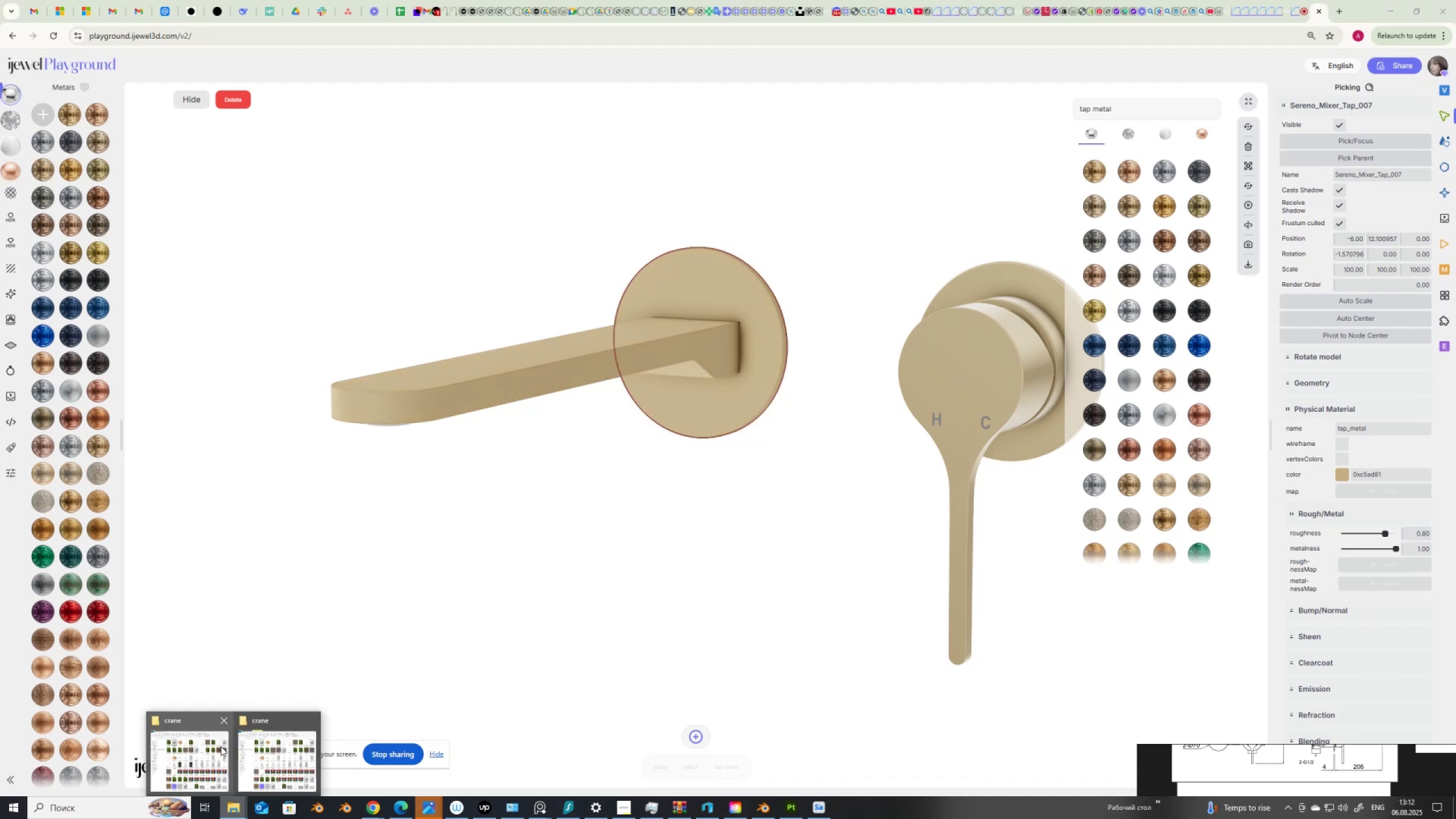 
left_click([209, 750])
 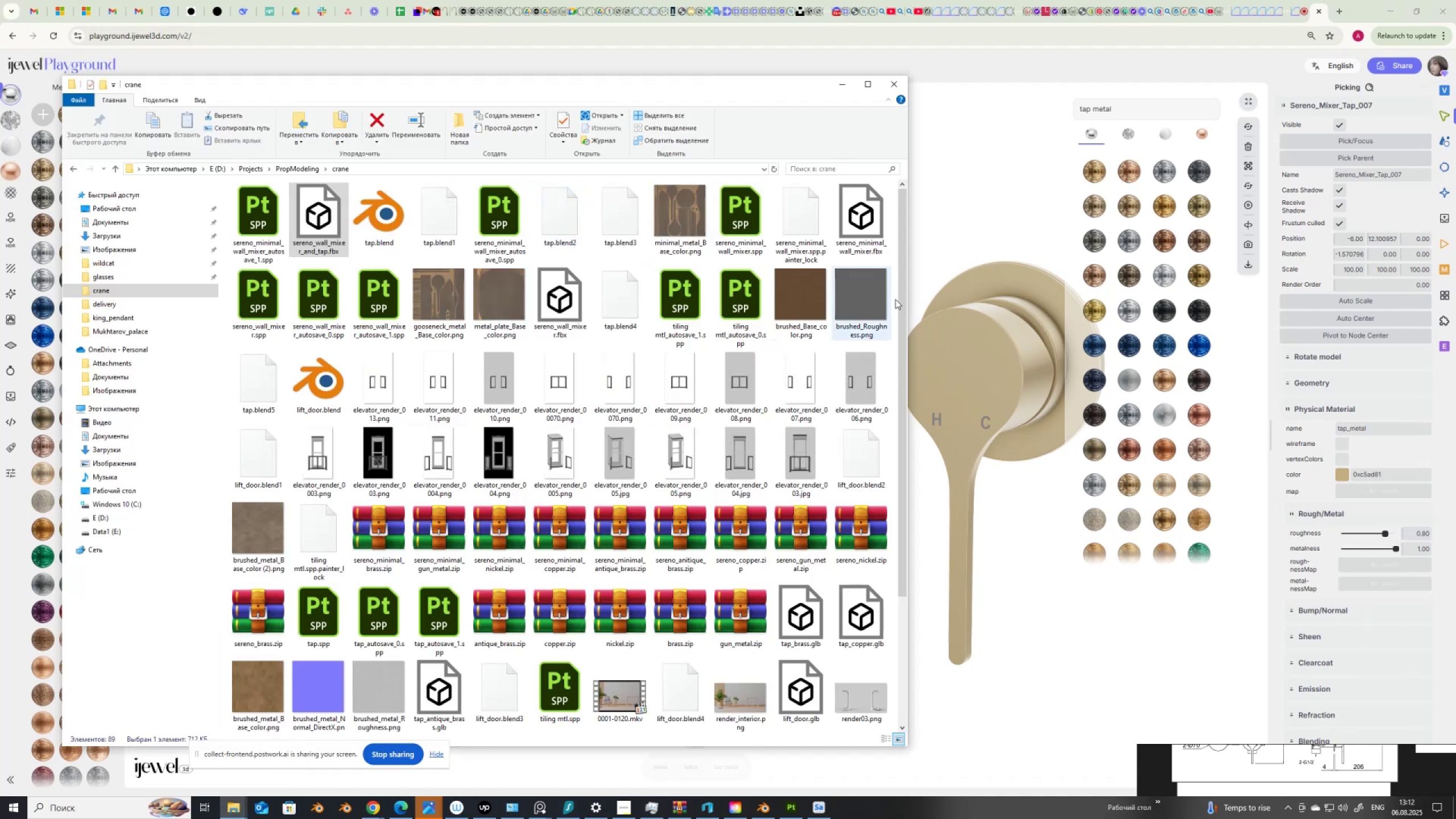 
left_click_drag(start_coordinate=[864, 299], to_coordinate=[1383, 564])
 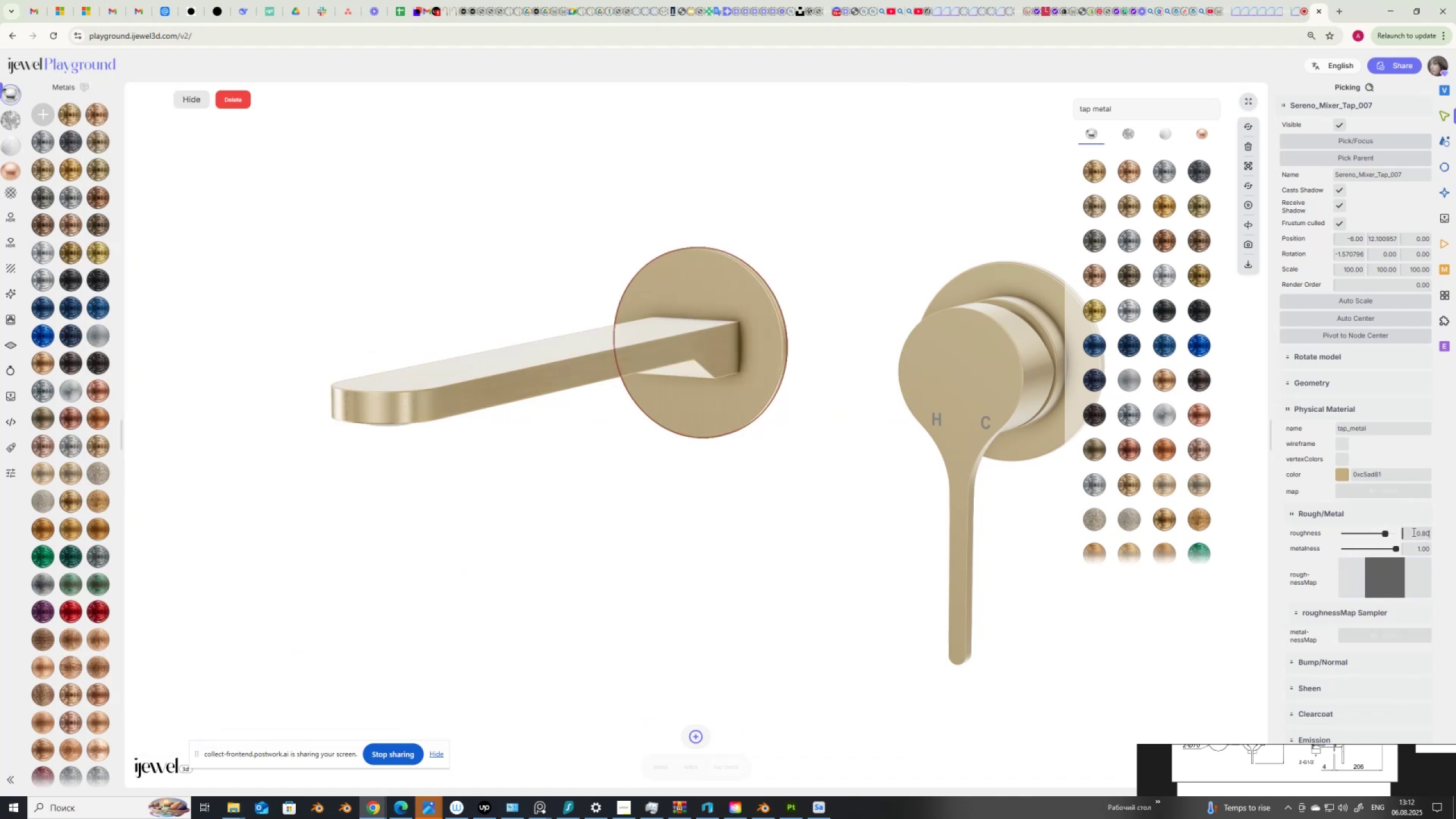 
left_click_drag(start_coordinate=[1413, 532], to_coordinate=[1452, 533])
 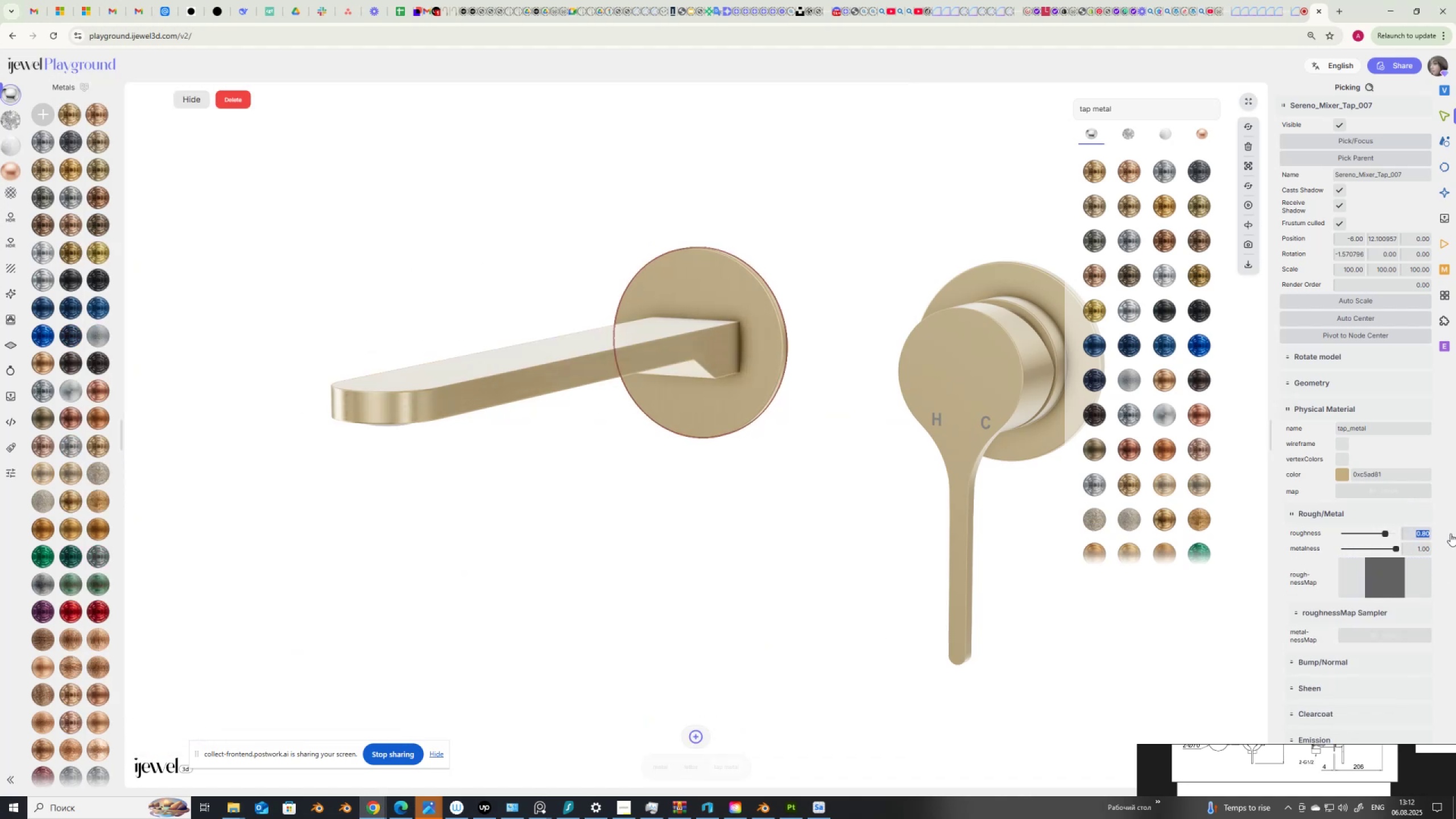 
key(Numpad0)
 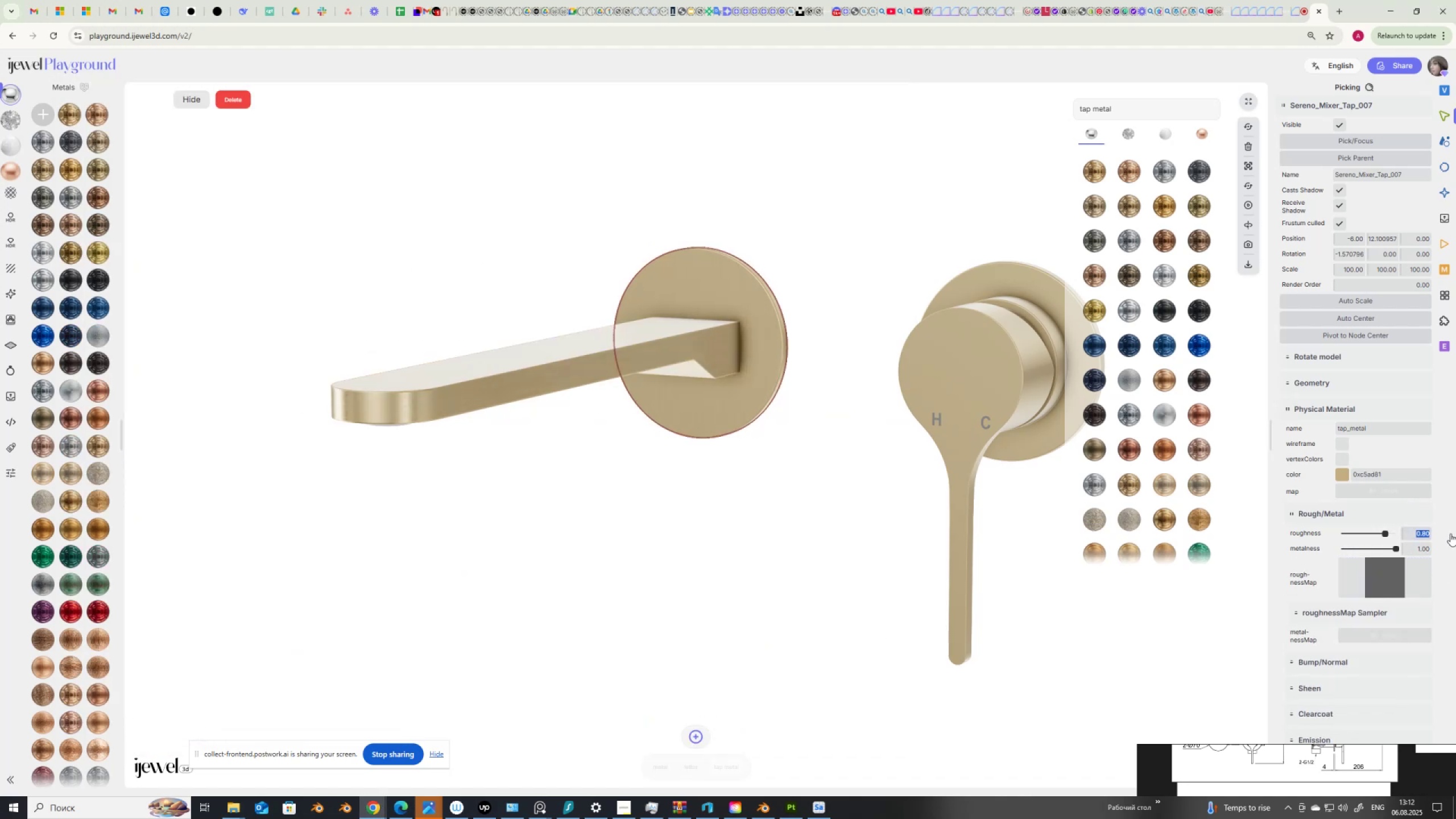 
key(NumpadDecimal)
 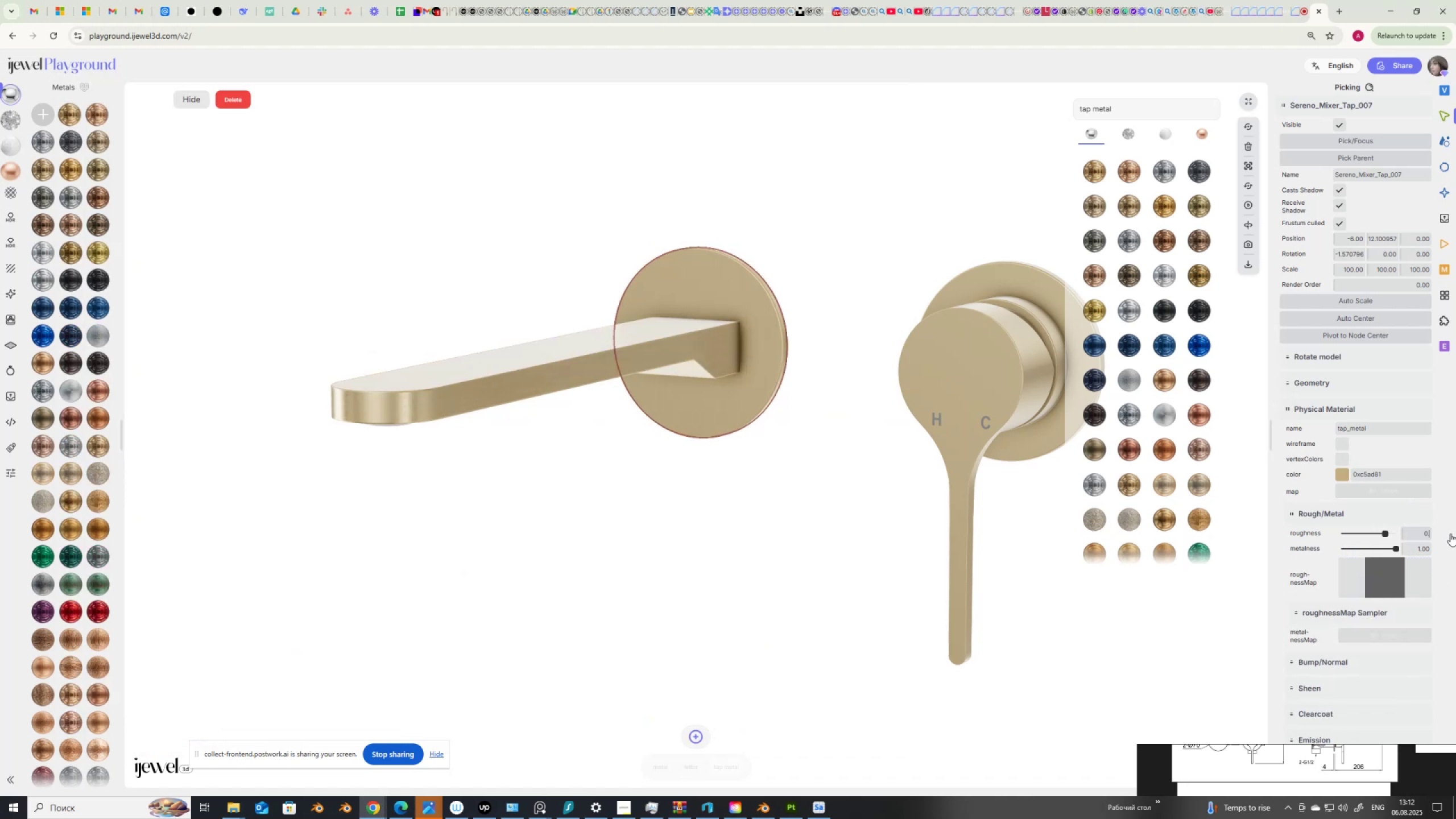 
key(Numpad7)
 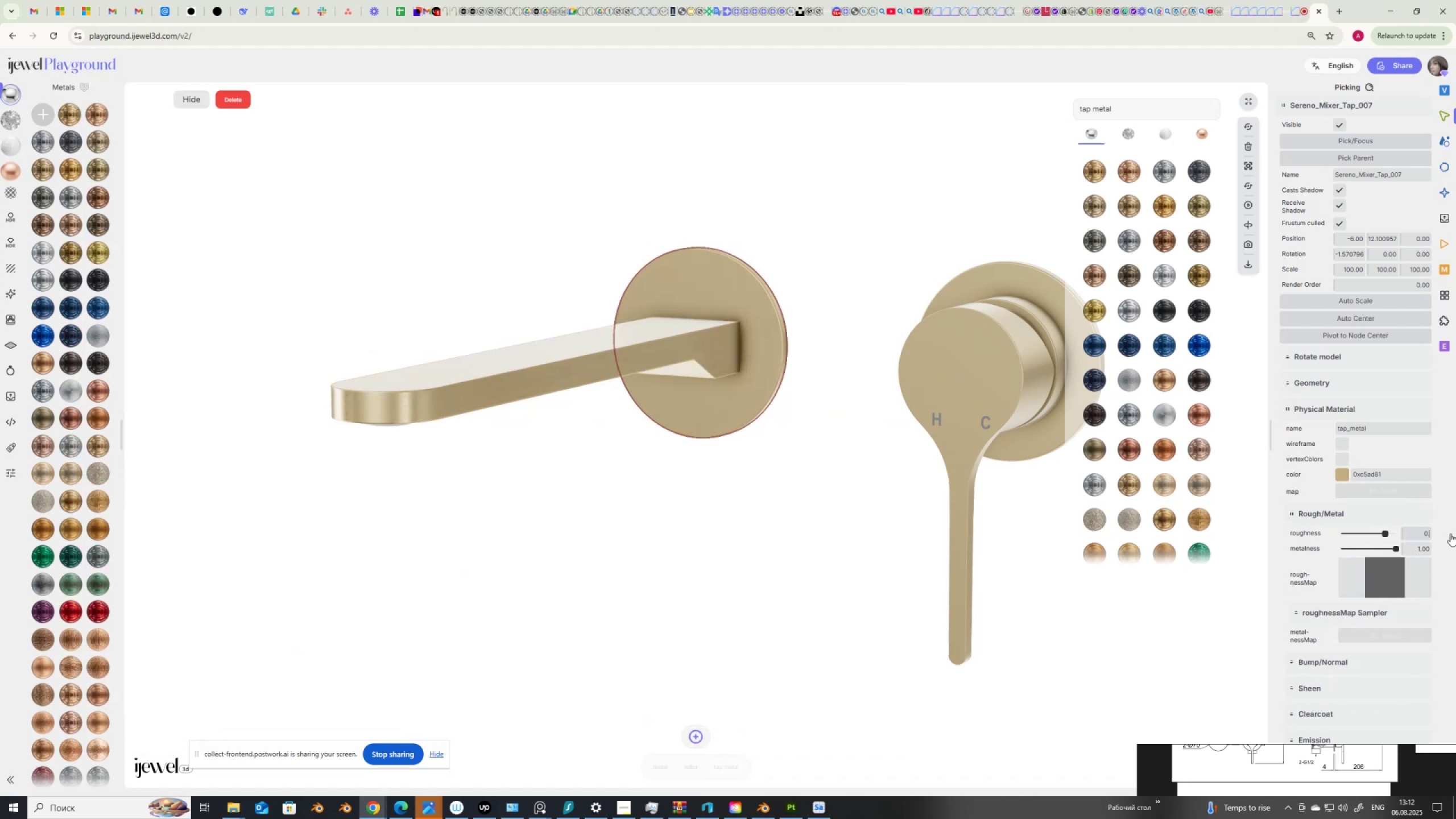 
key(Numpad5)
 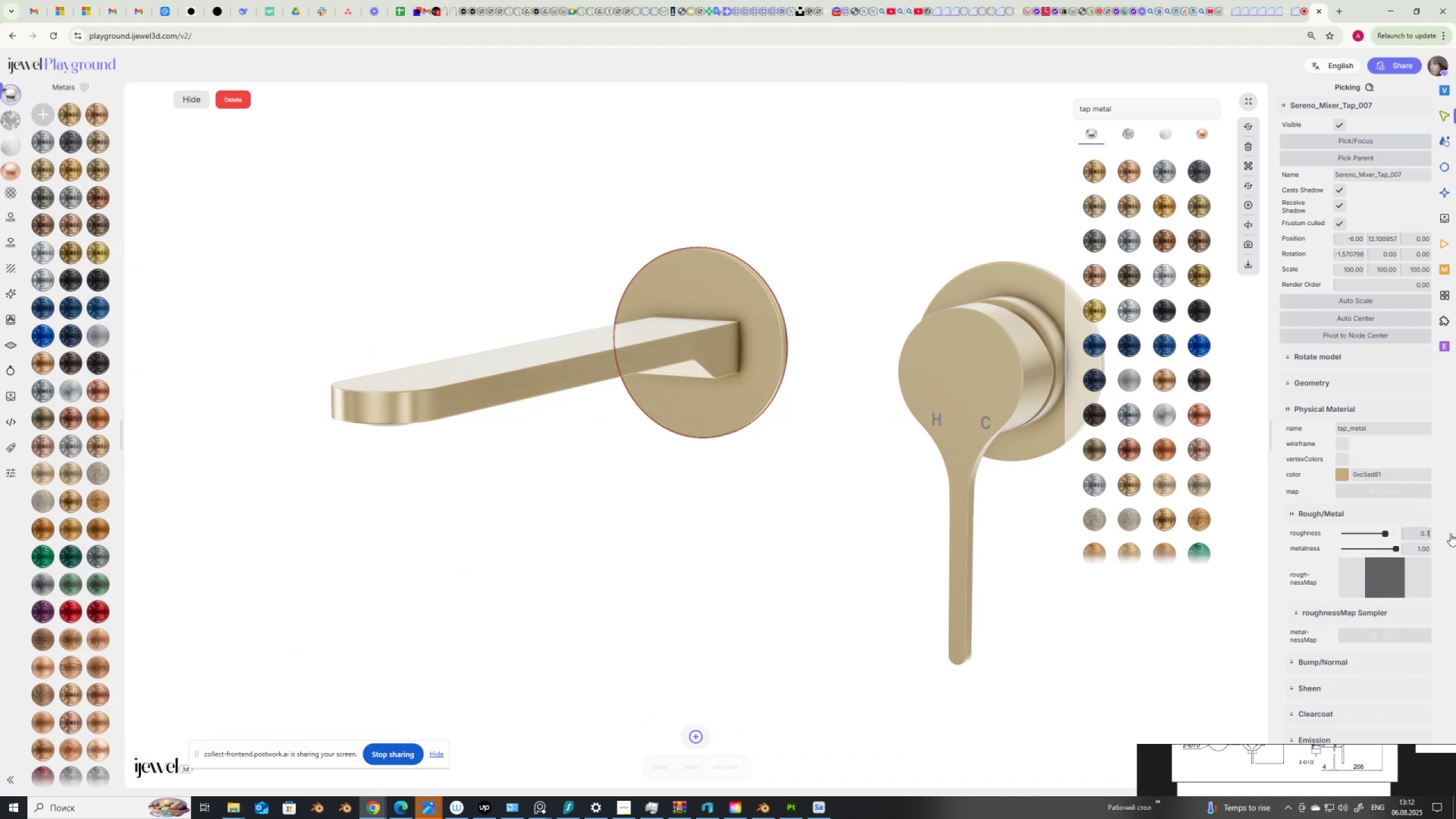 
key(NumpadEnter)
 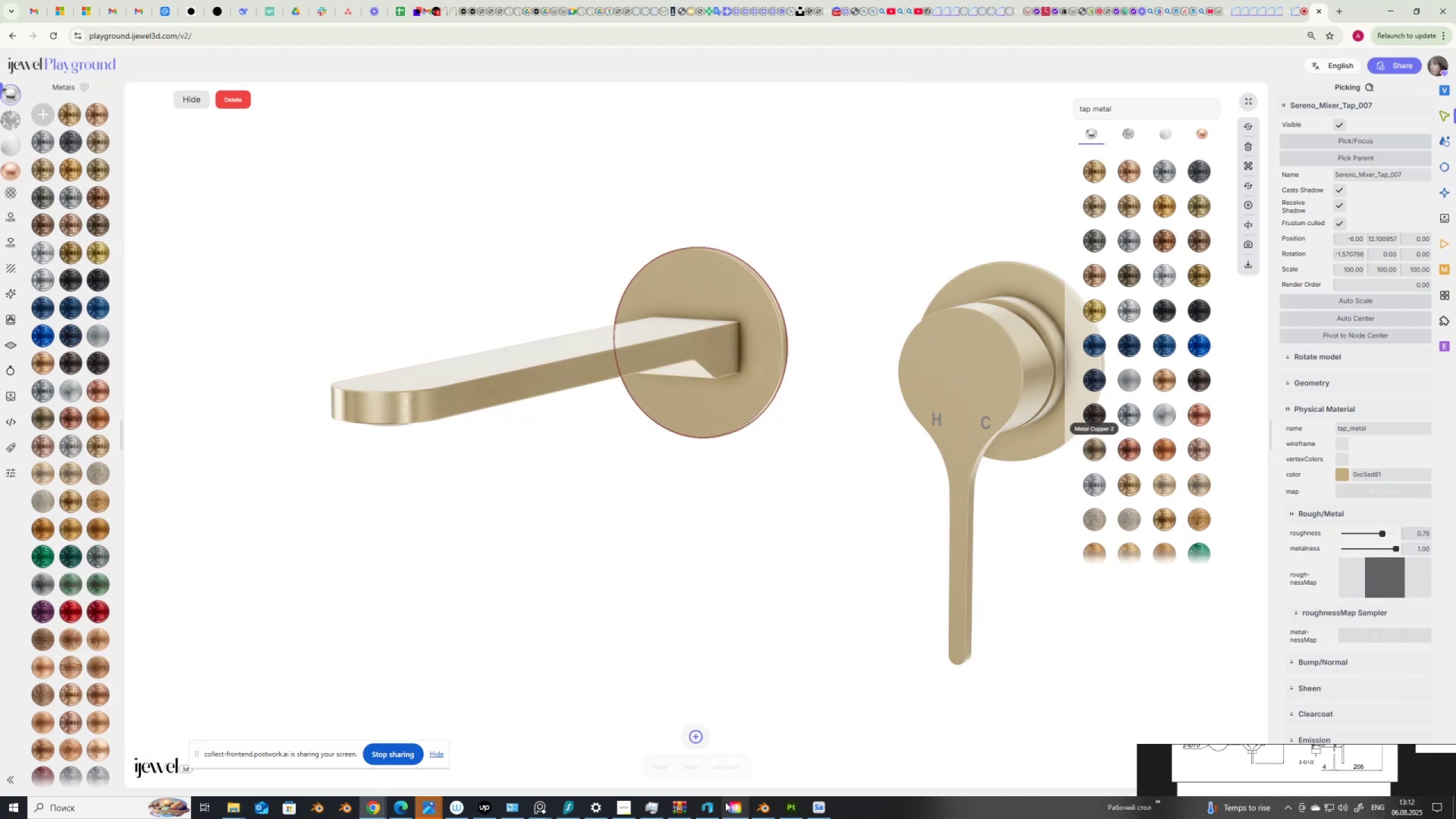 
left_click([689, 734])
 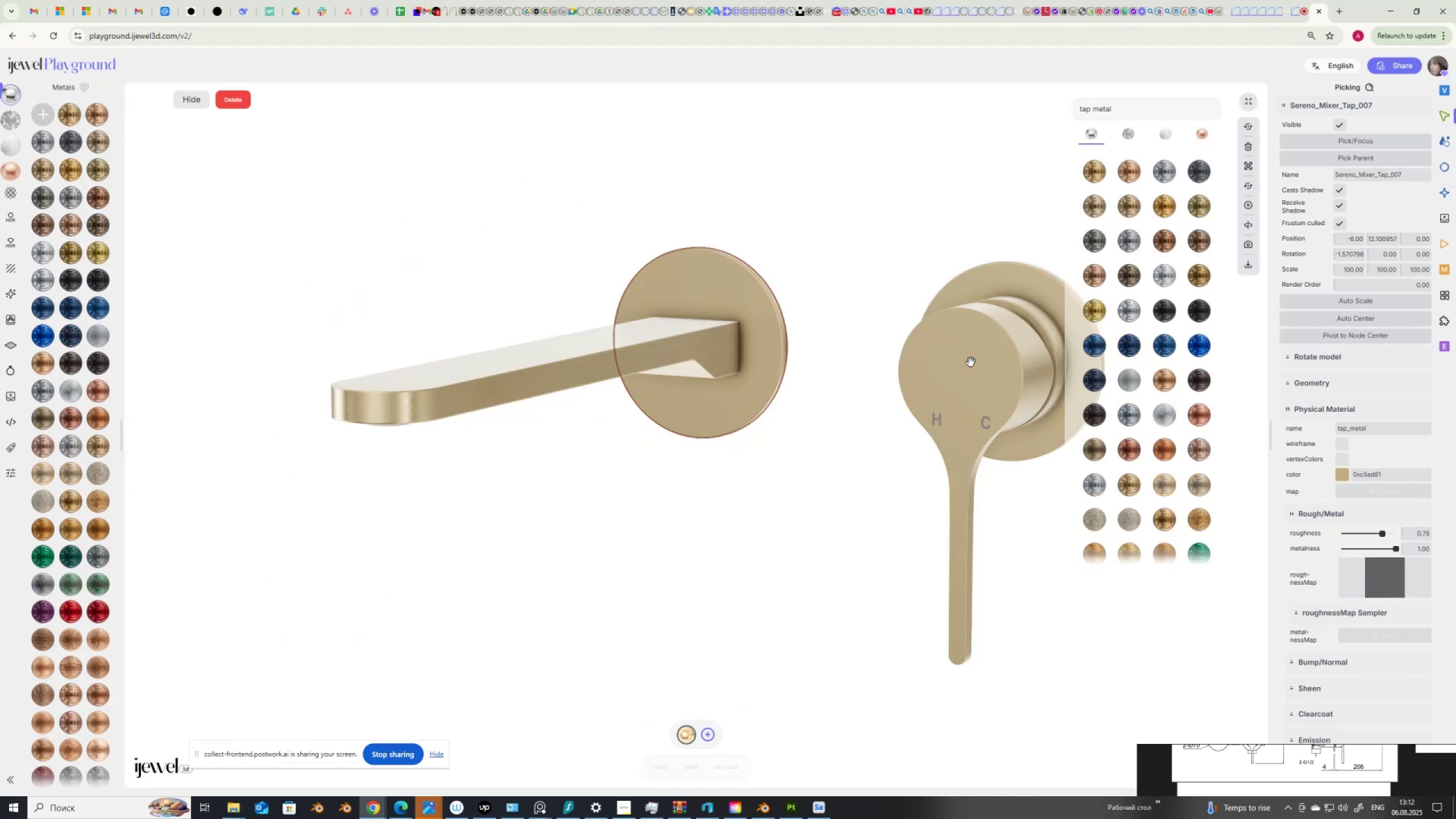 
left_click([984, 373])
 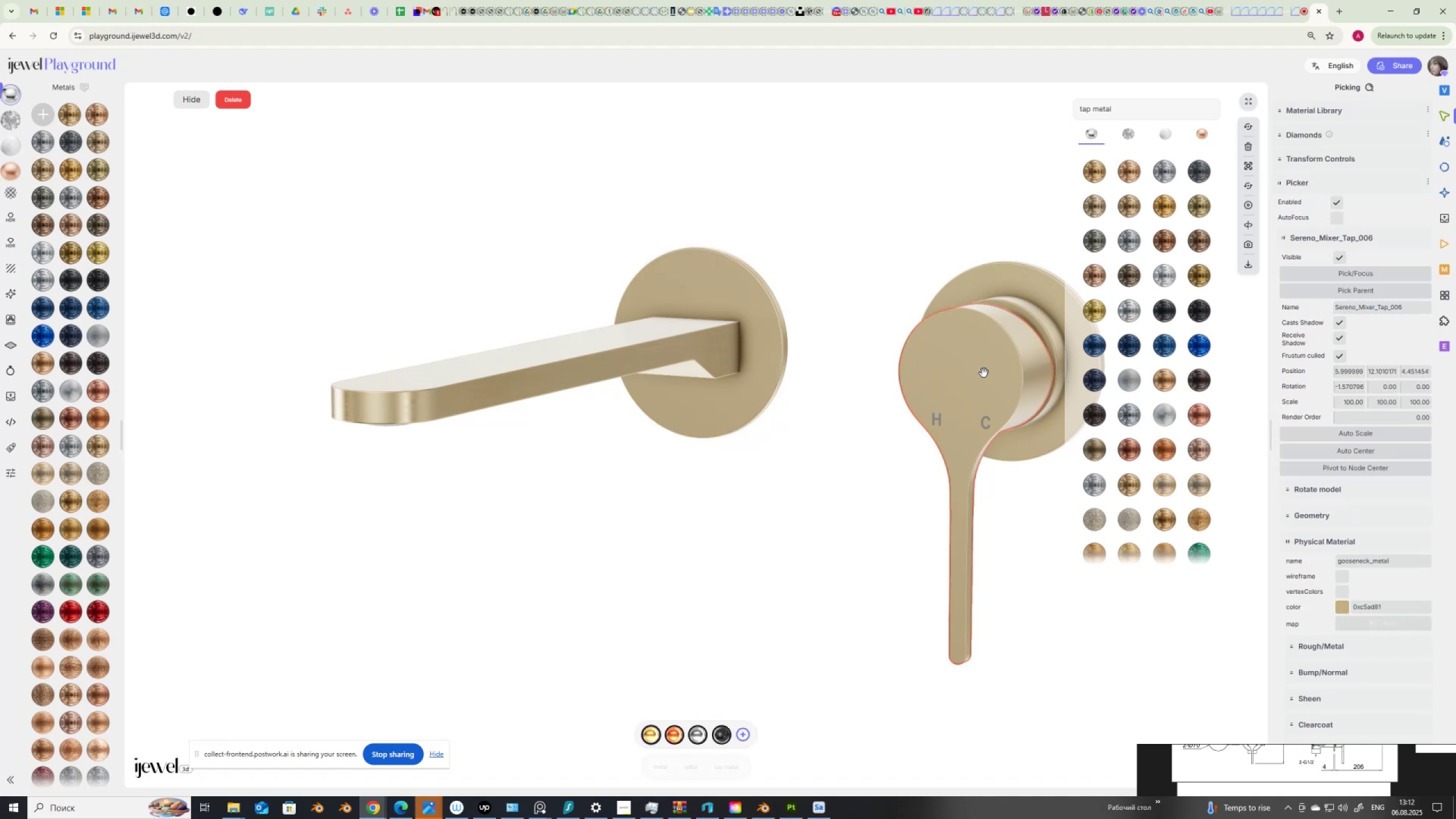 
left_click([1334, 648])
 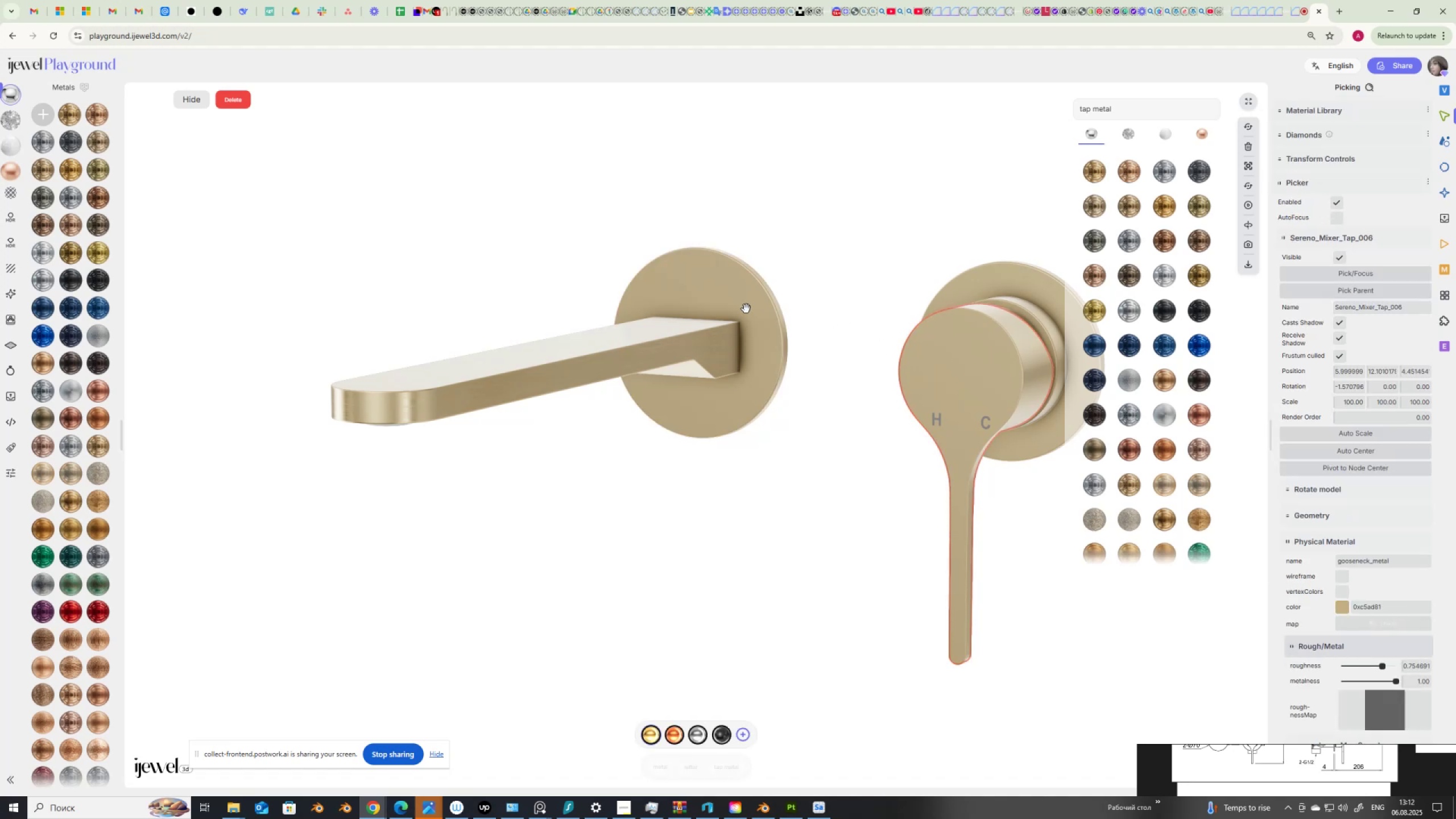 
left_click([746, 309])
 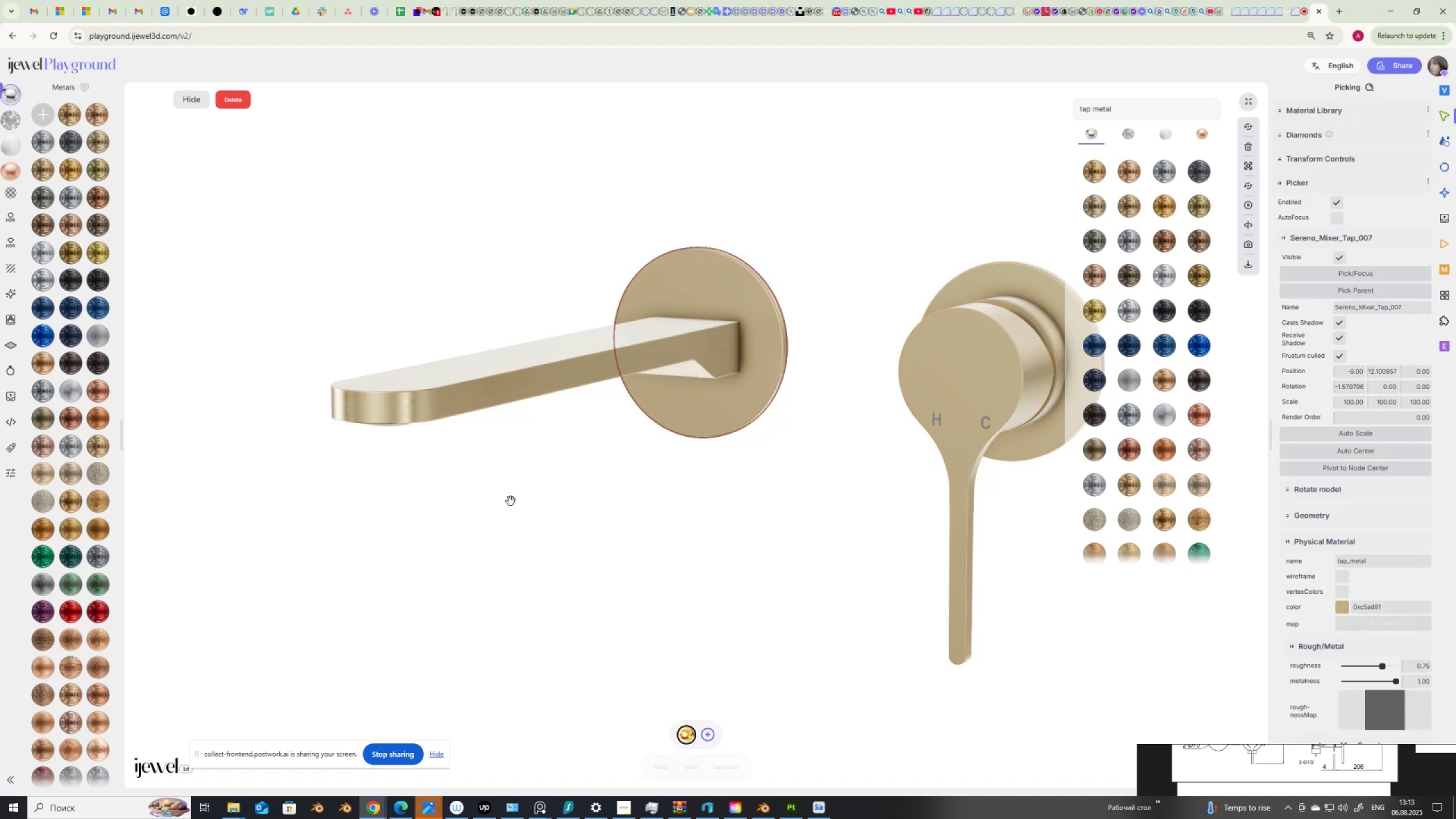 
left_click([959, 371])
 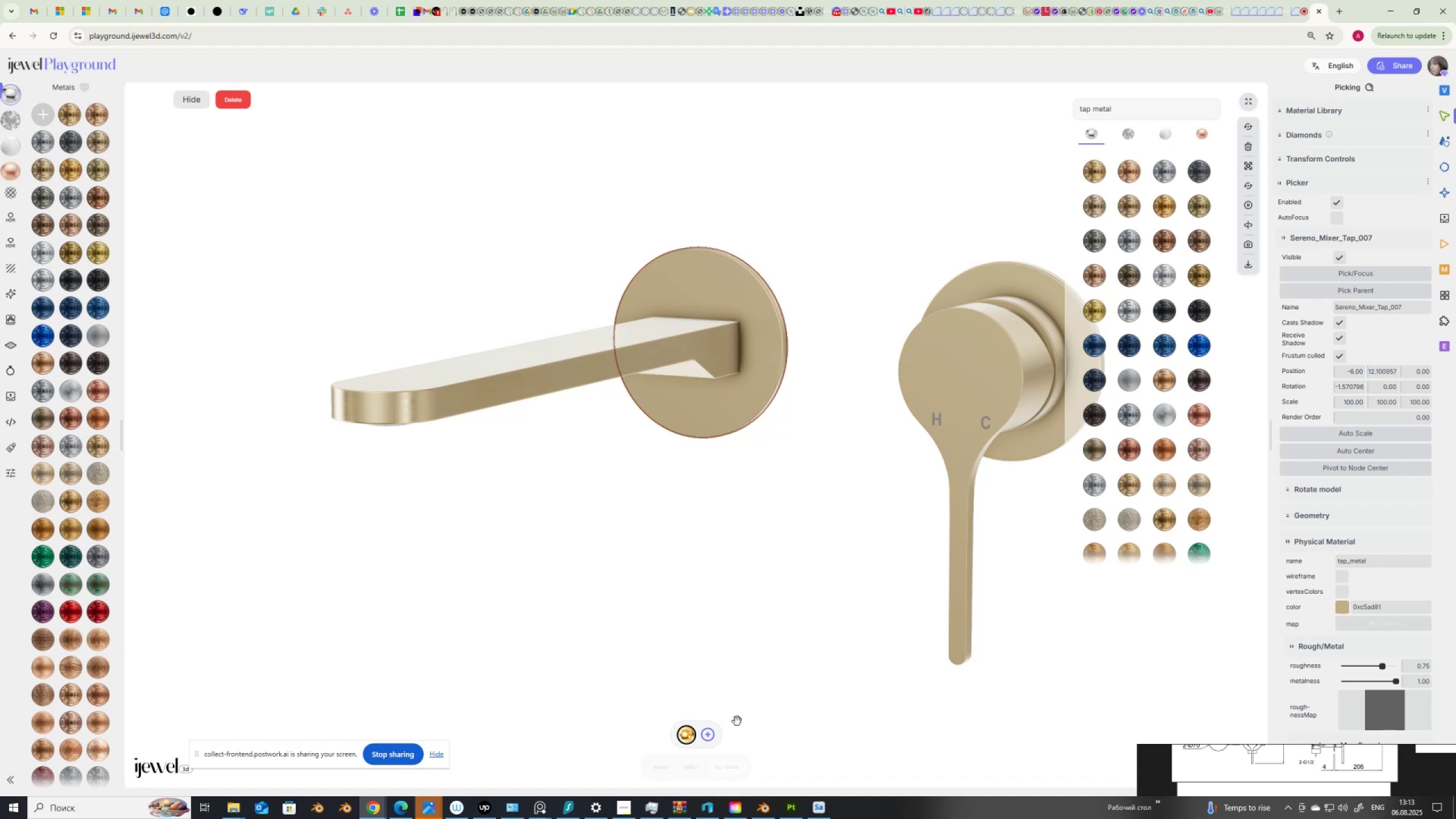 
mouse_move([700, 742])
 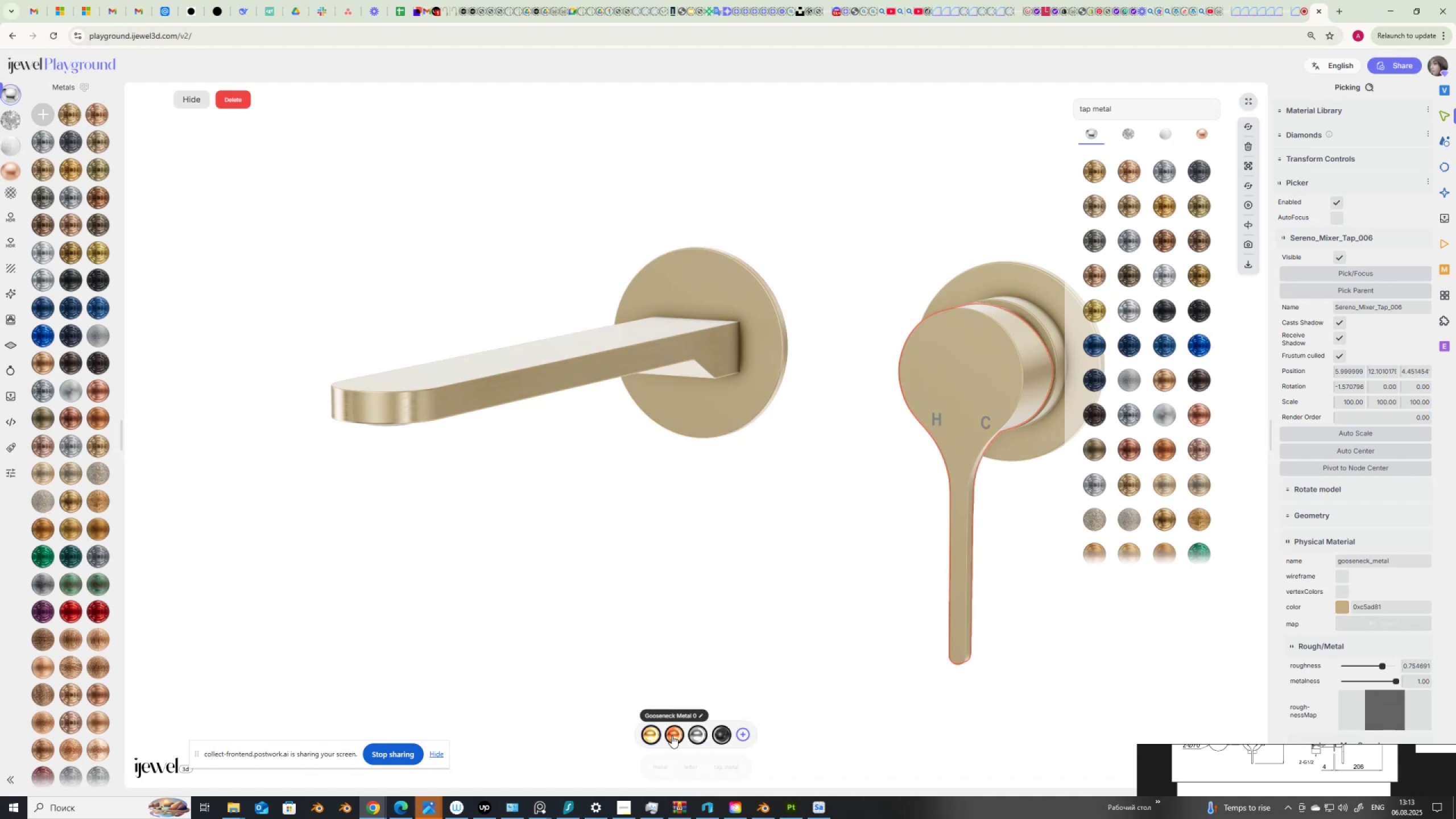 
left_click([672, 735])
 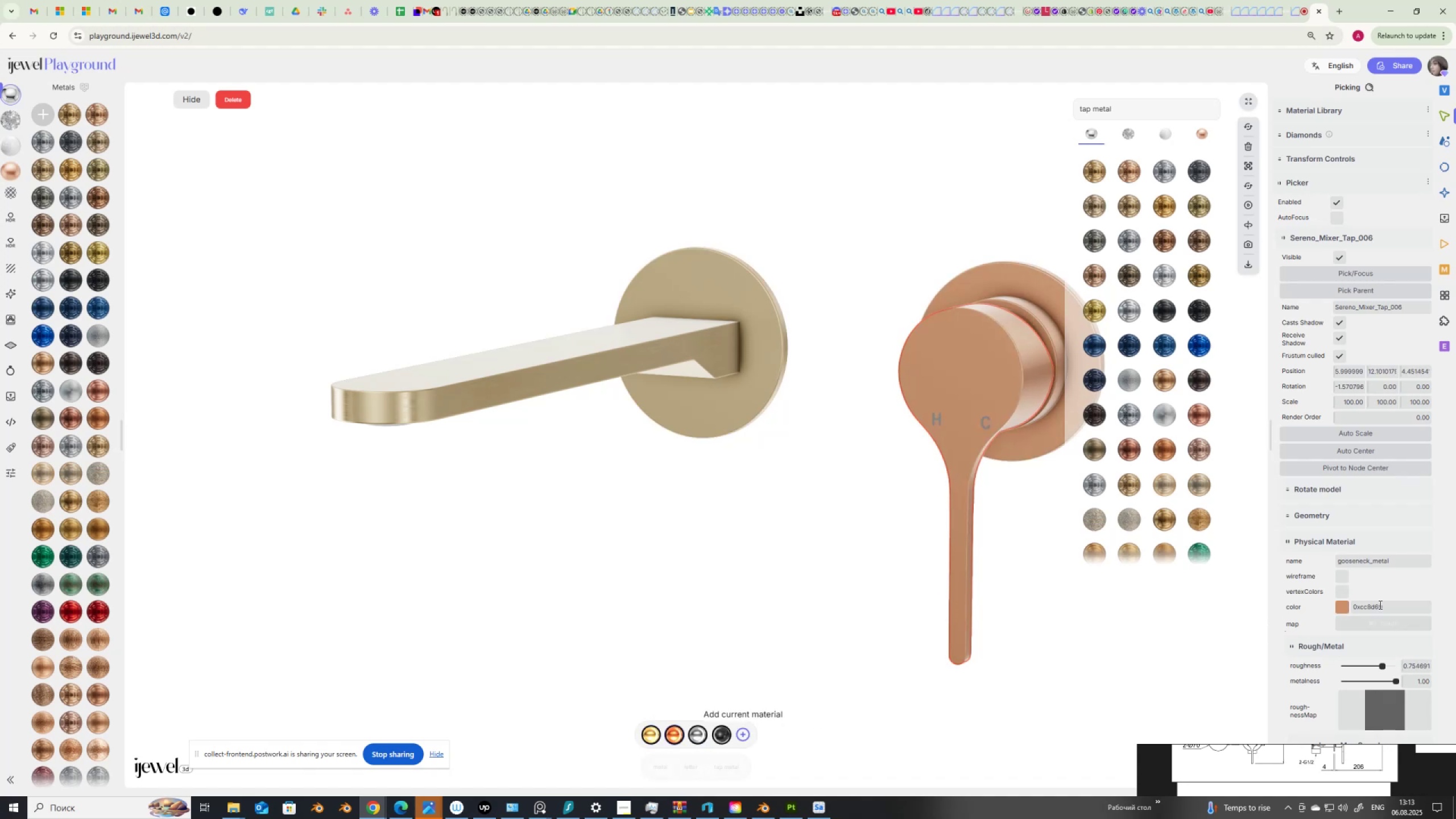 
left_click_drag(start_coordinate=[1388, 605], to_coordinate=[1327, 613])
 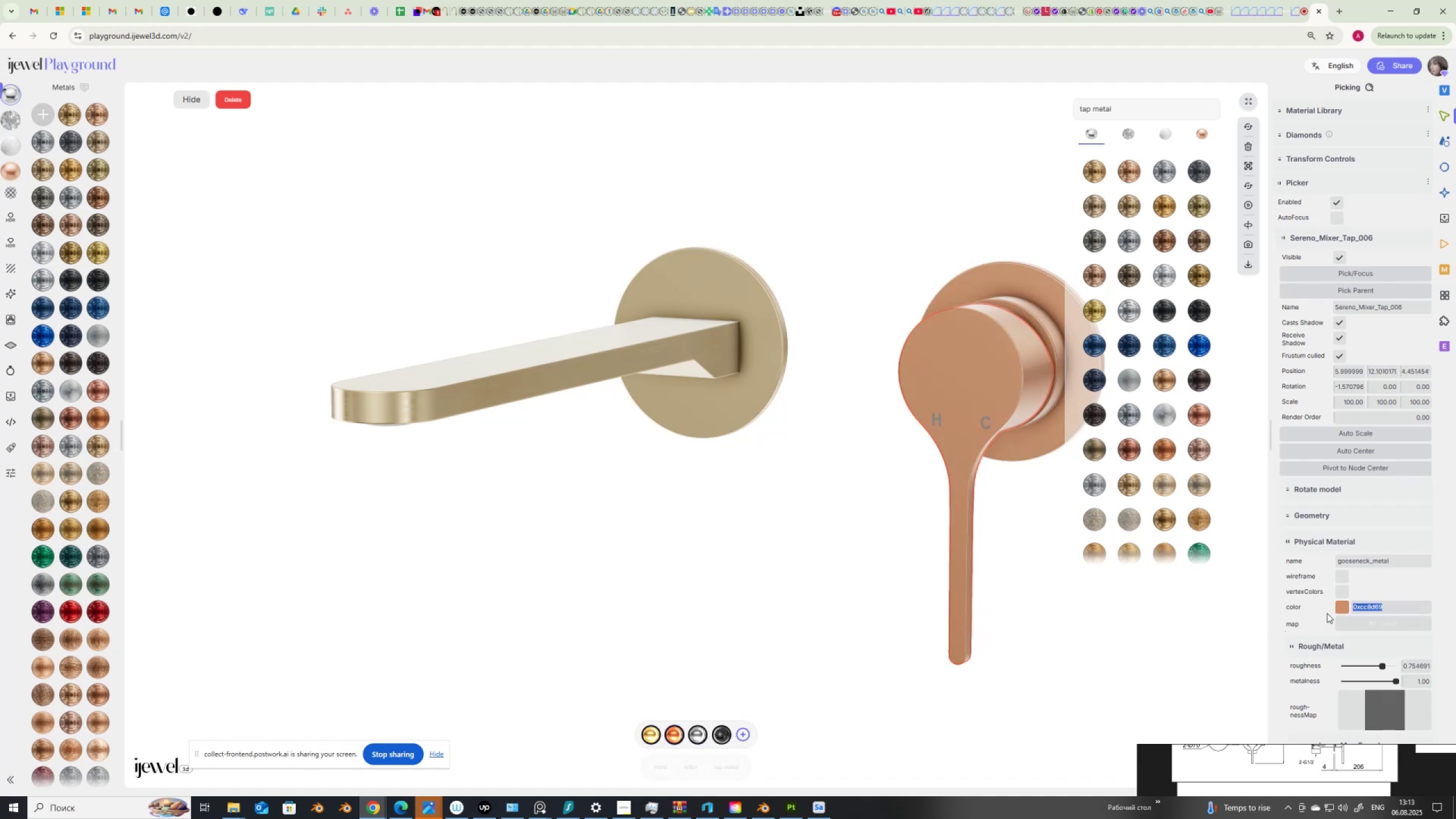 
key(Control+C)
 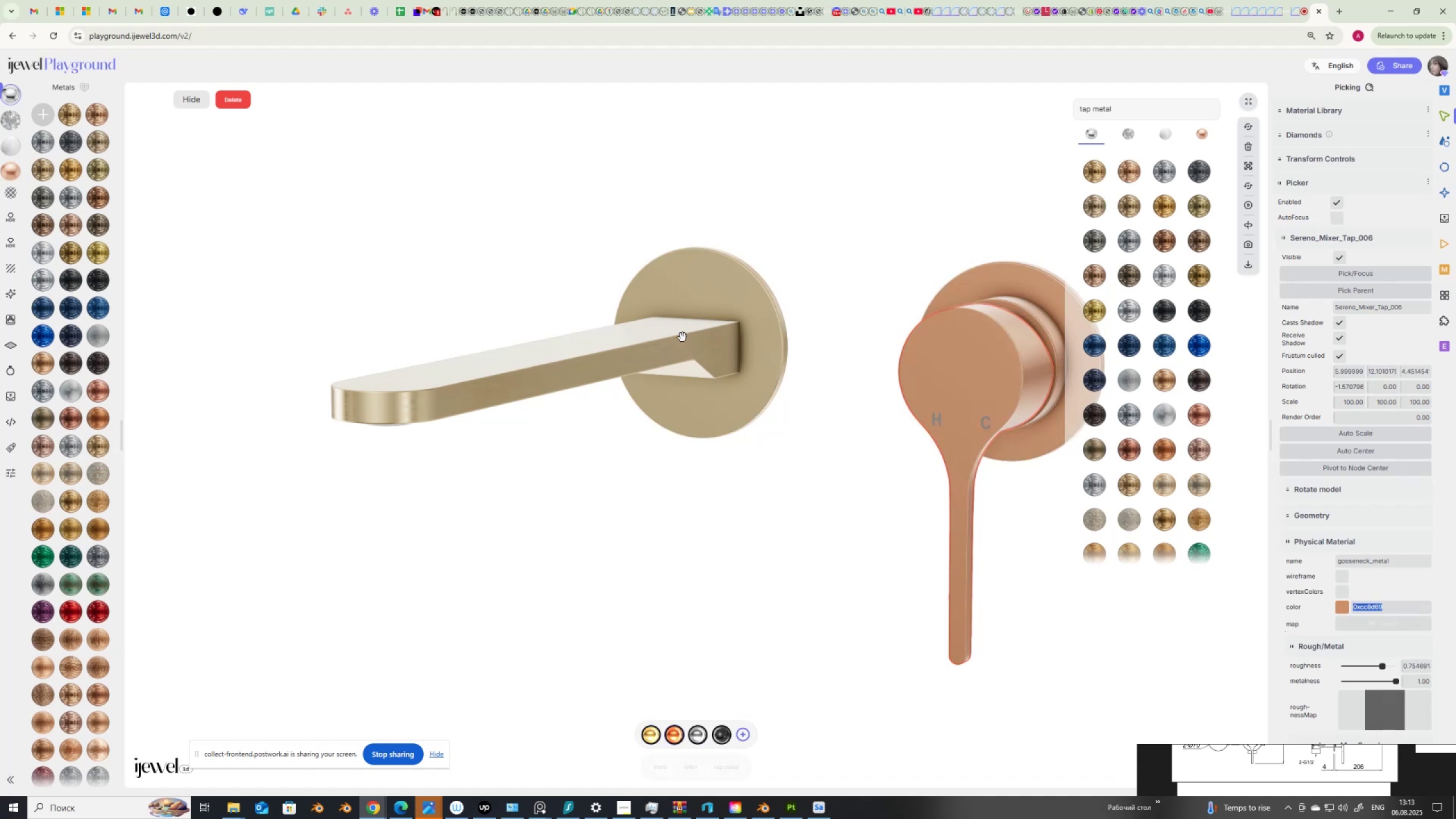 
left_click([682, 337])
 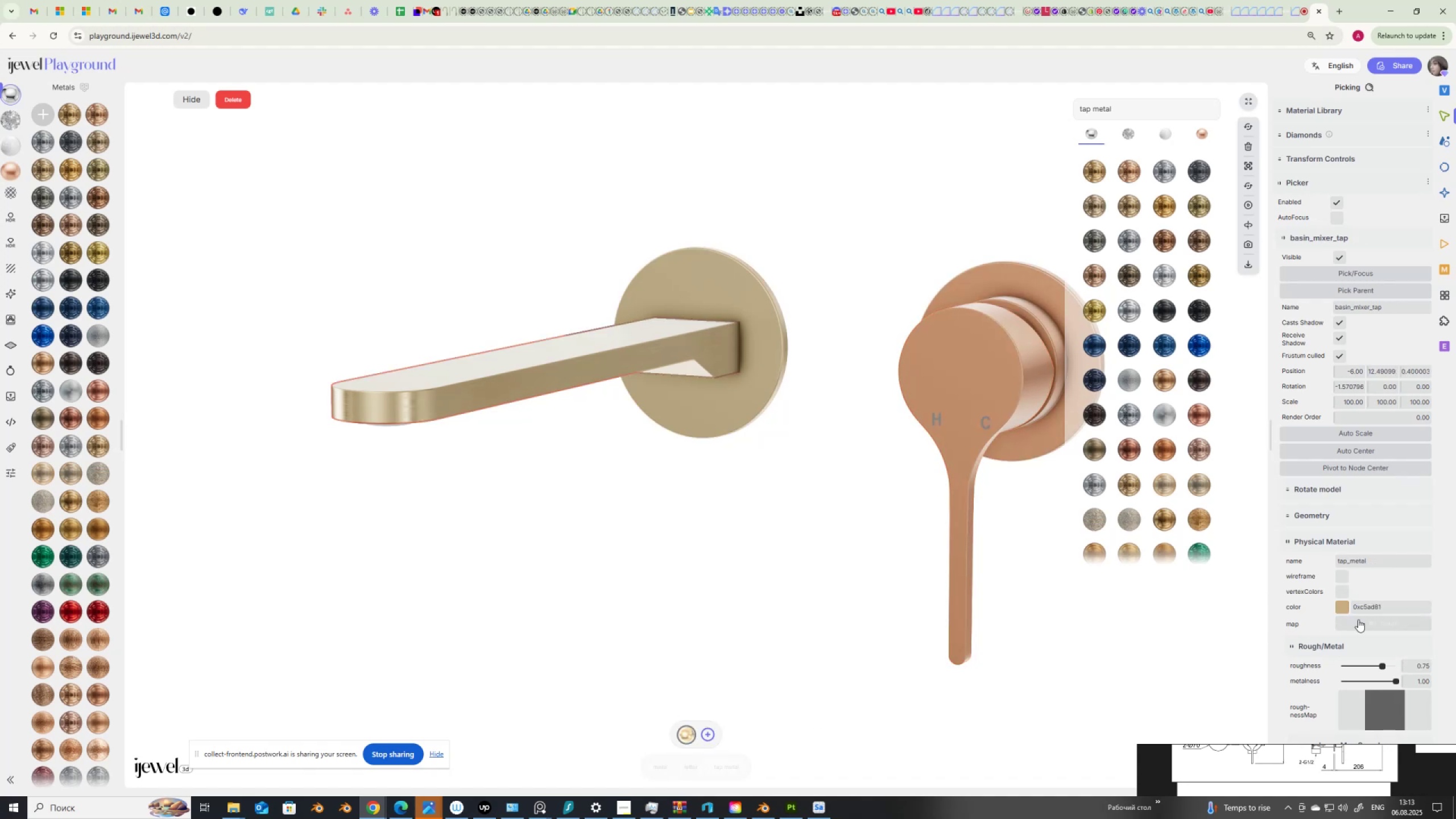 
left_click_drag(start_coordinate=[1397, 606], to_coordinate=[1280, 604])
 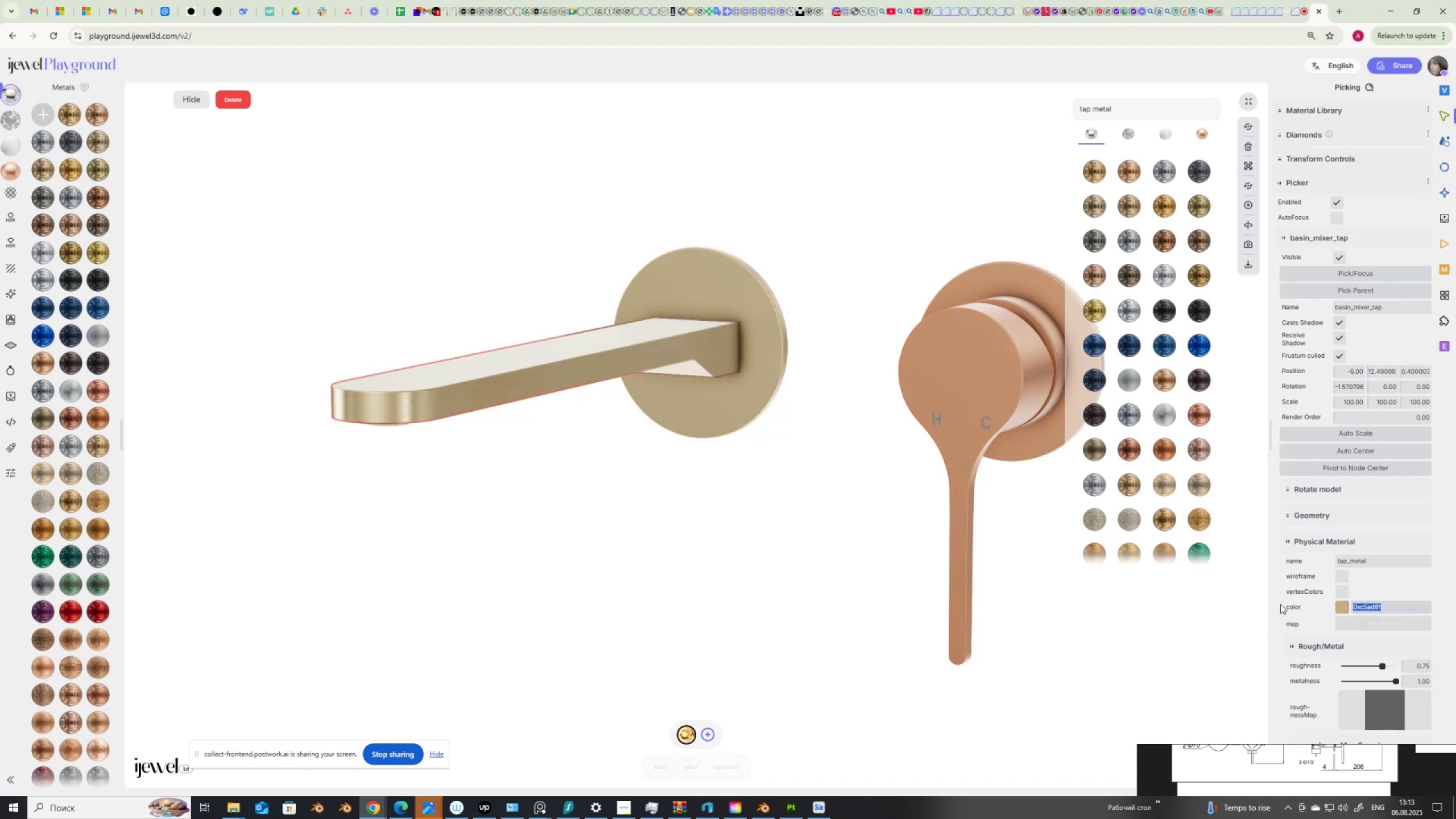 
key(Control+V)
 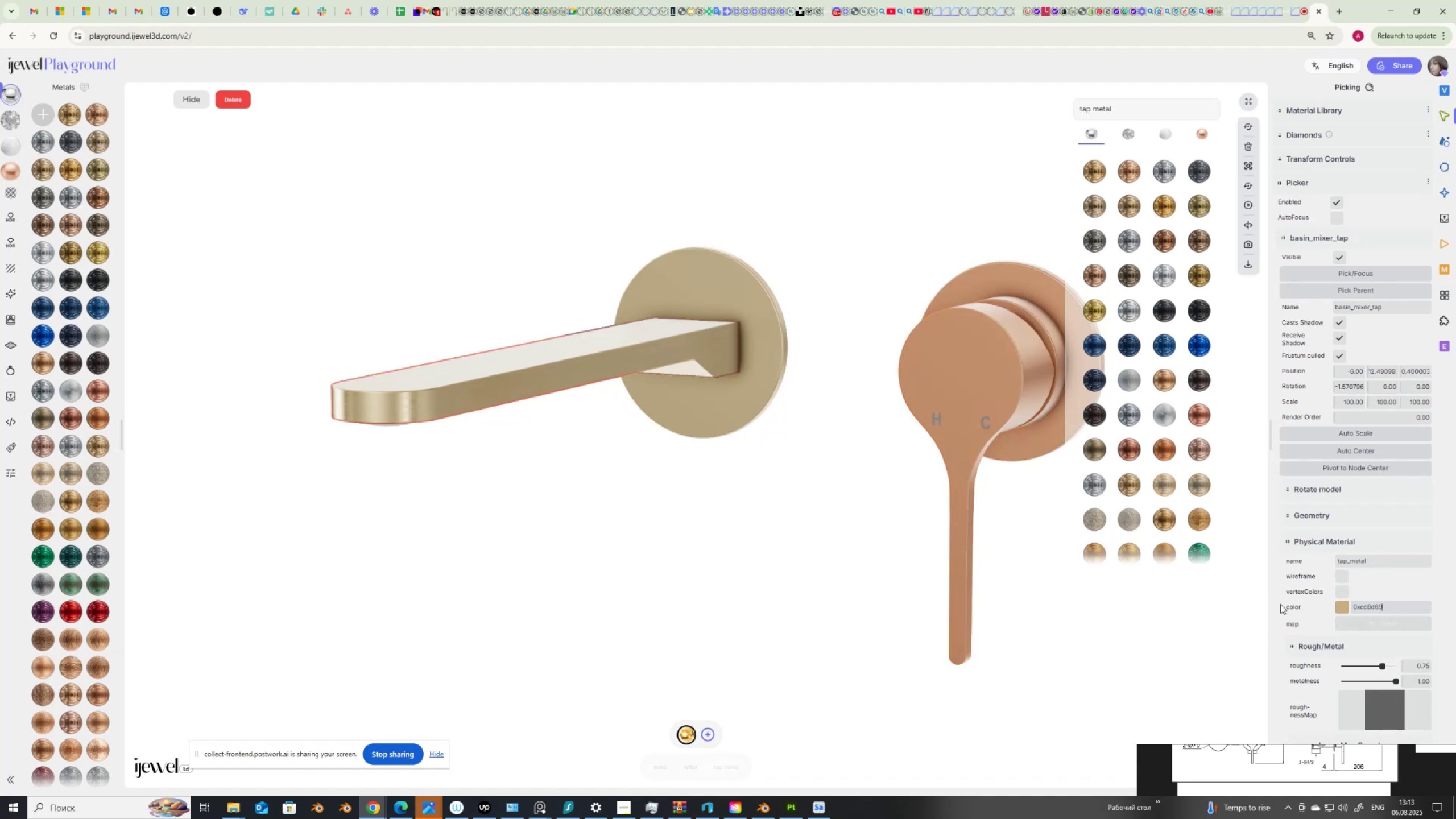 
key(Control+NumpadEnter)
 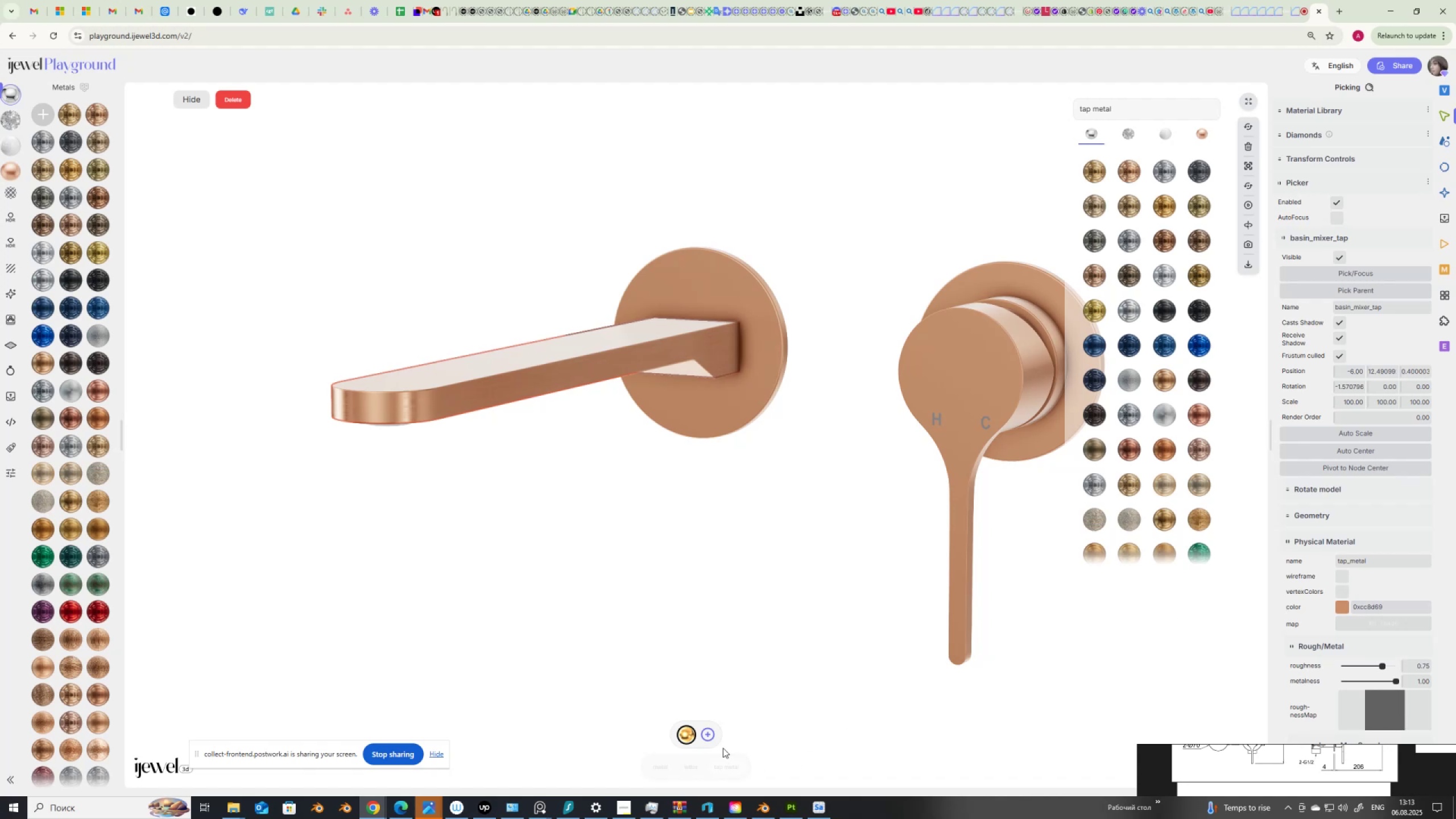 
left_click([705, 737])
 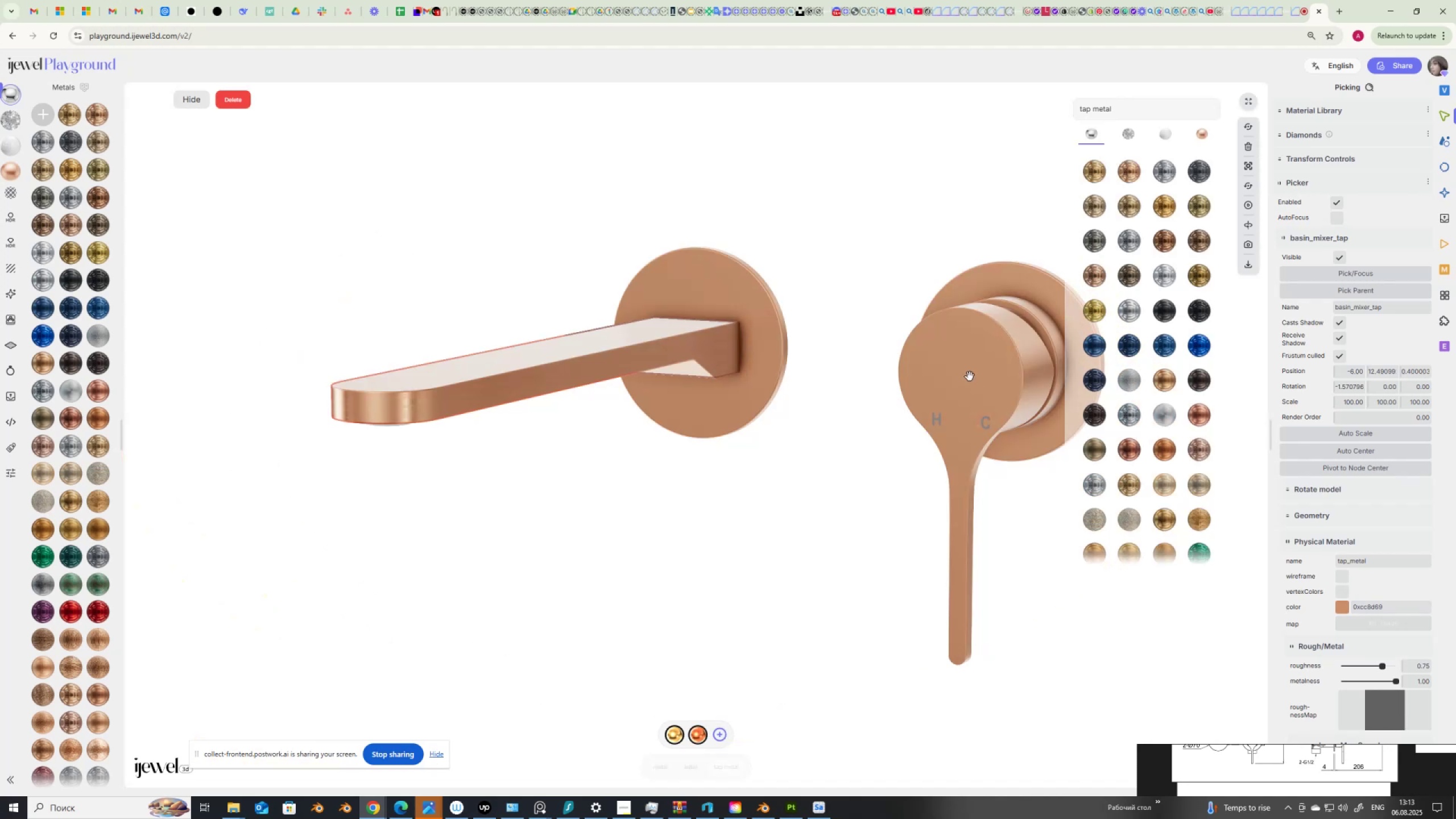 
left_click([981, 375])
 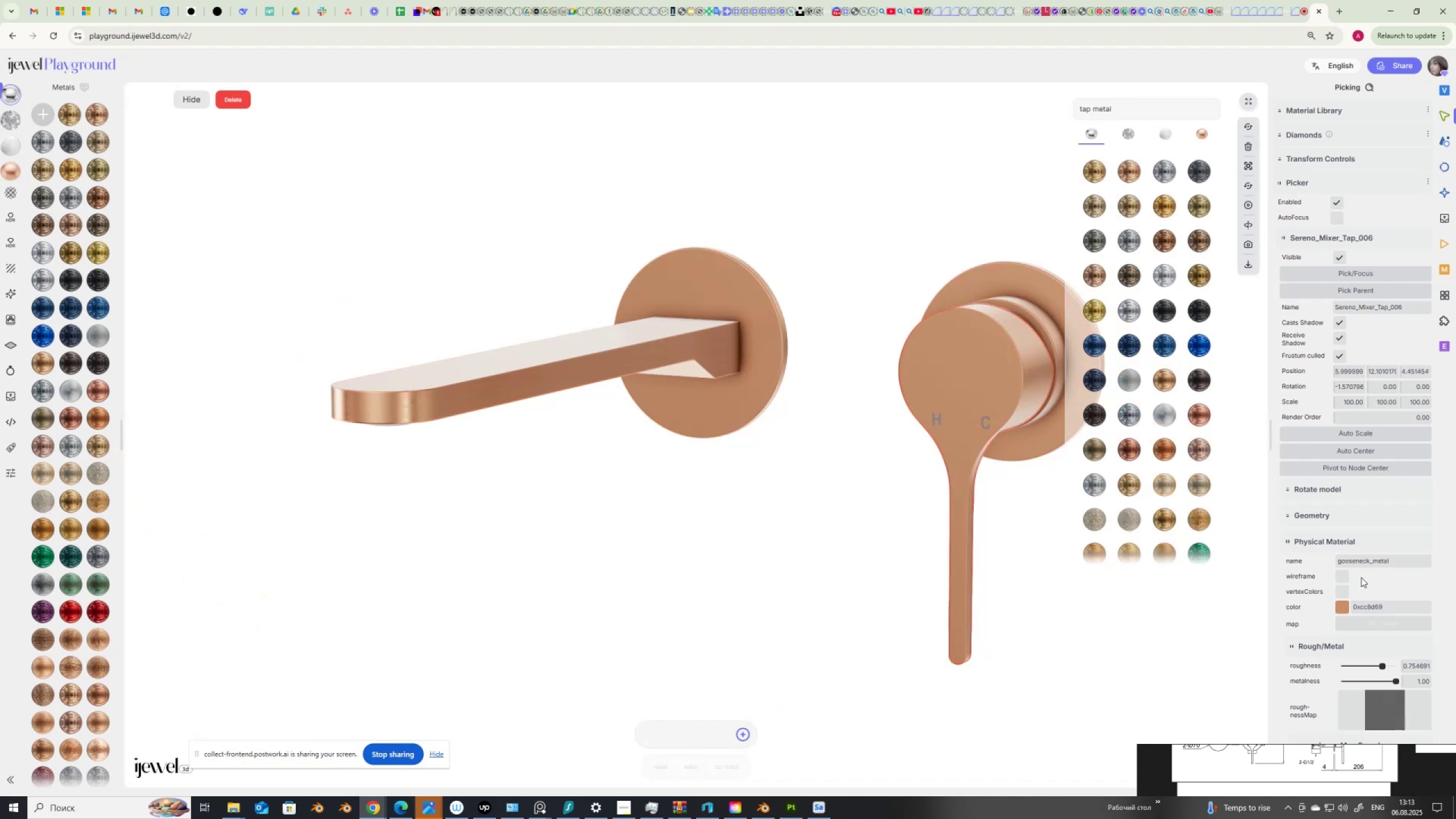 
scroll: coordinate [800, 353], scroll_direction: up, amount: 18.0
 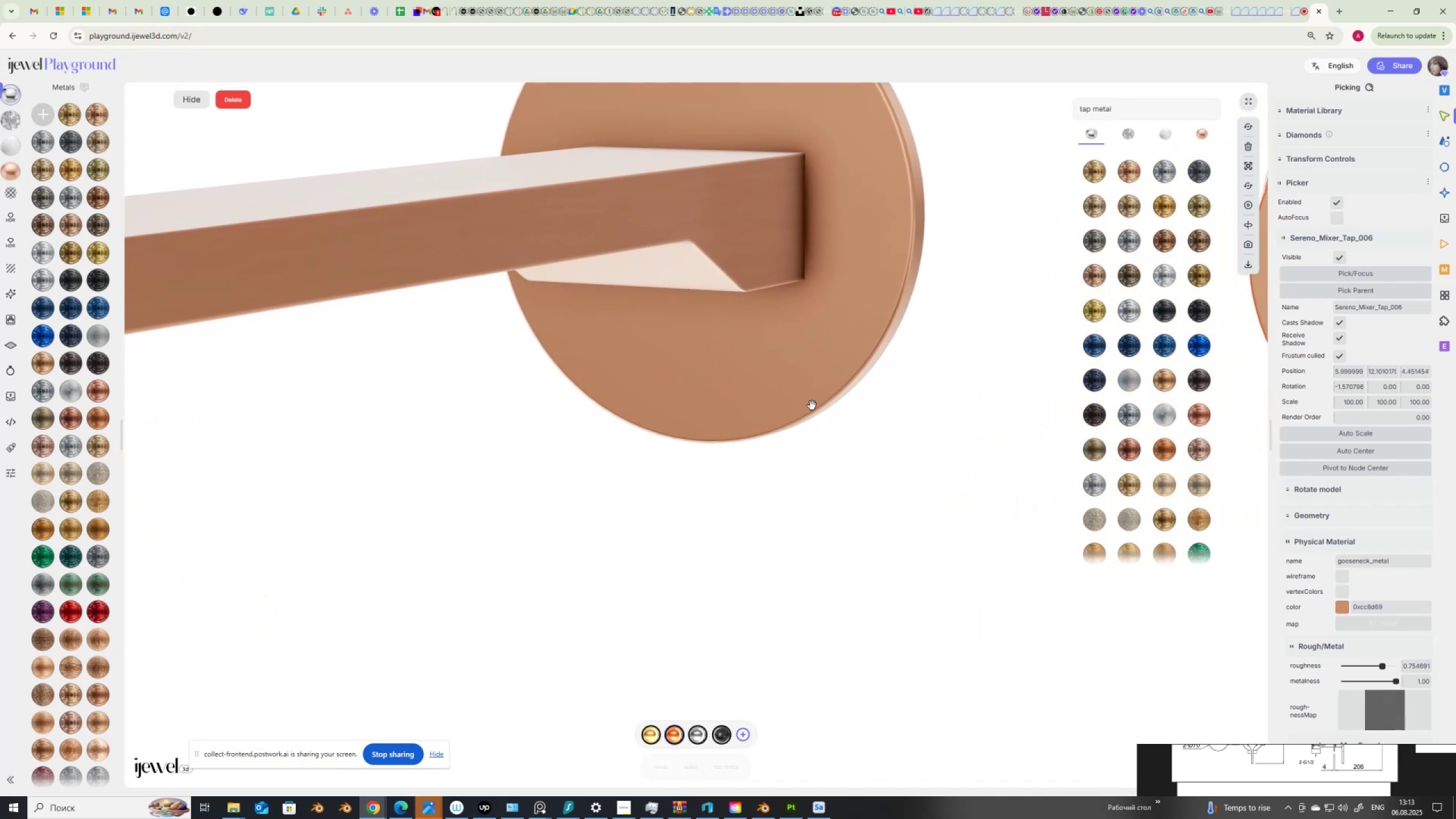 
left_click_drag(start_coordinate=[832, 446], to_coordinate=[850, 430])
 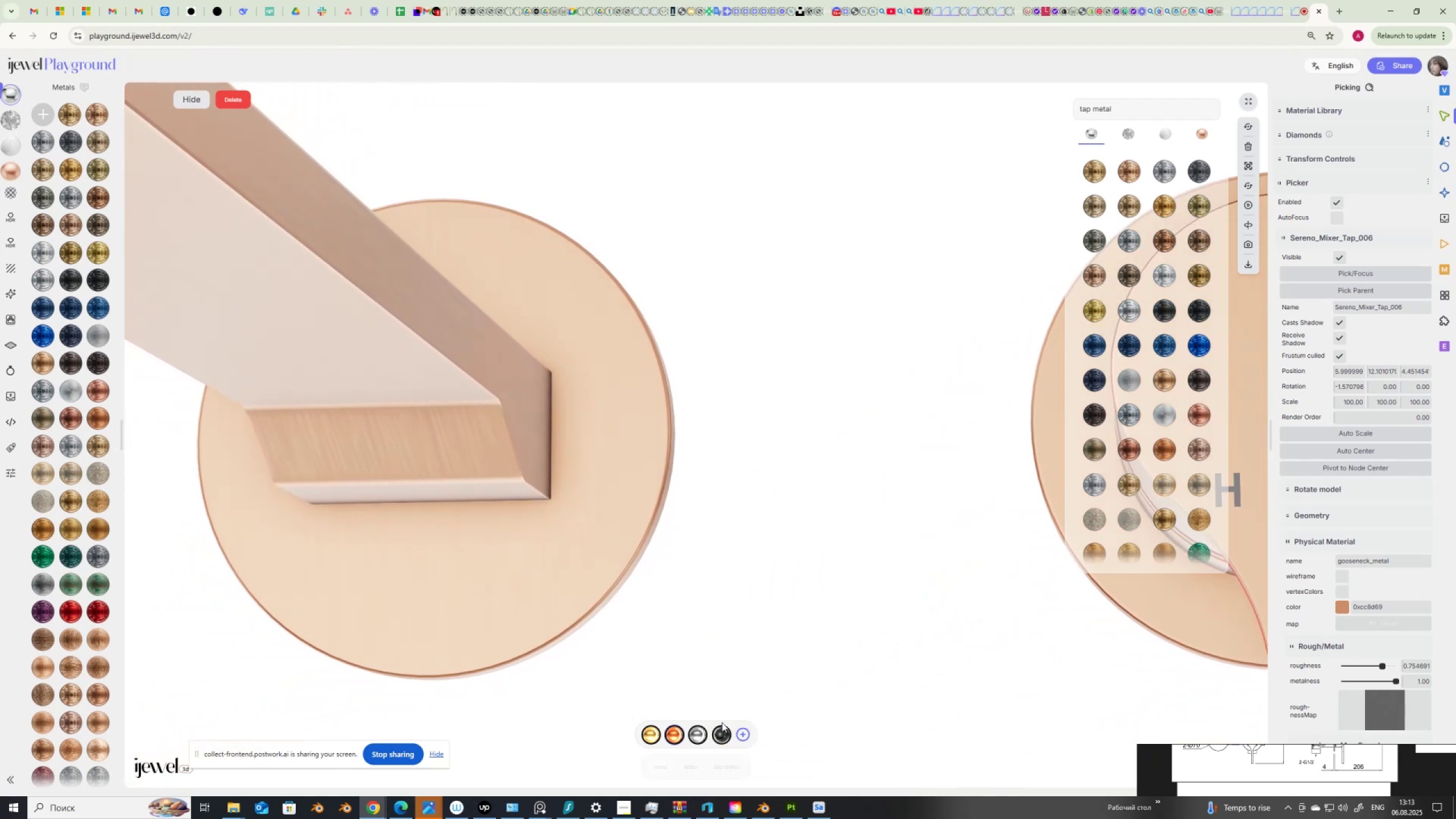 
left_click([702, 737])
 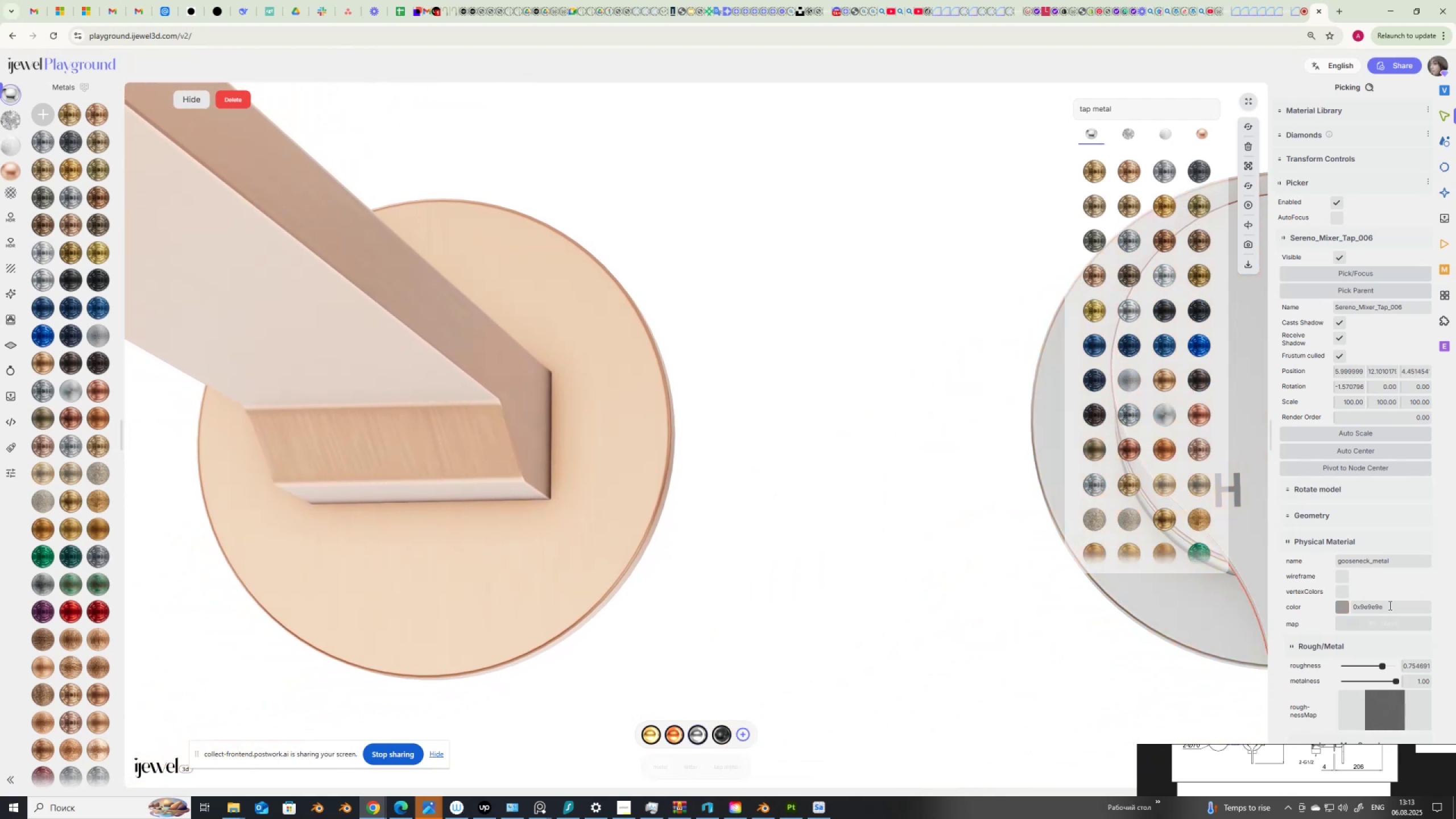 
left_click_drag(start_coordinate=[1392, 606], to_coordinate=[1312, 606])
 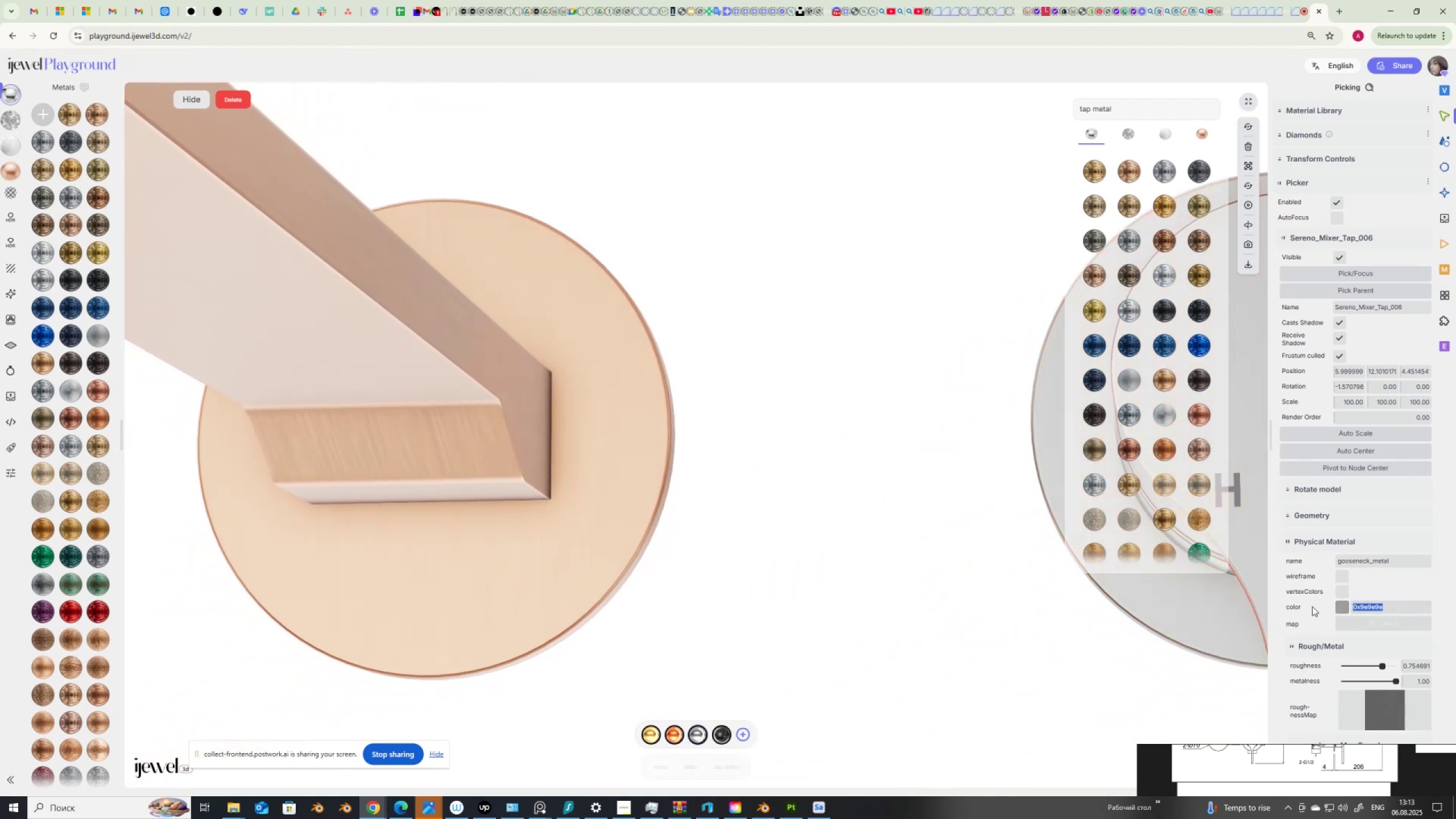 
key(Control+C)
 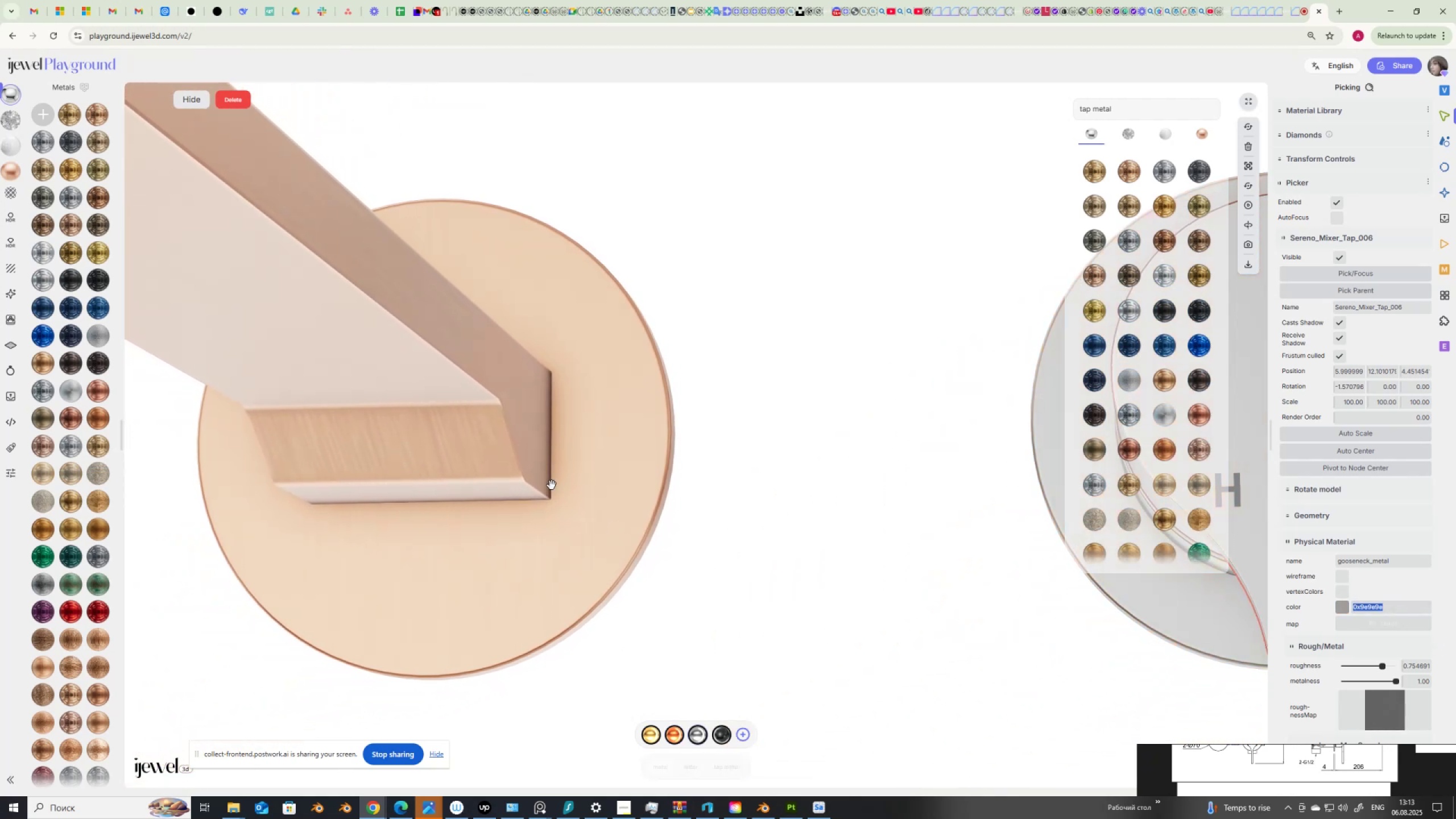 
left_click([564, 492])
 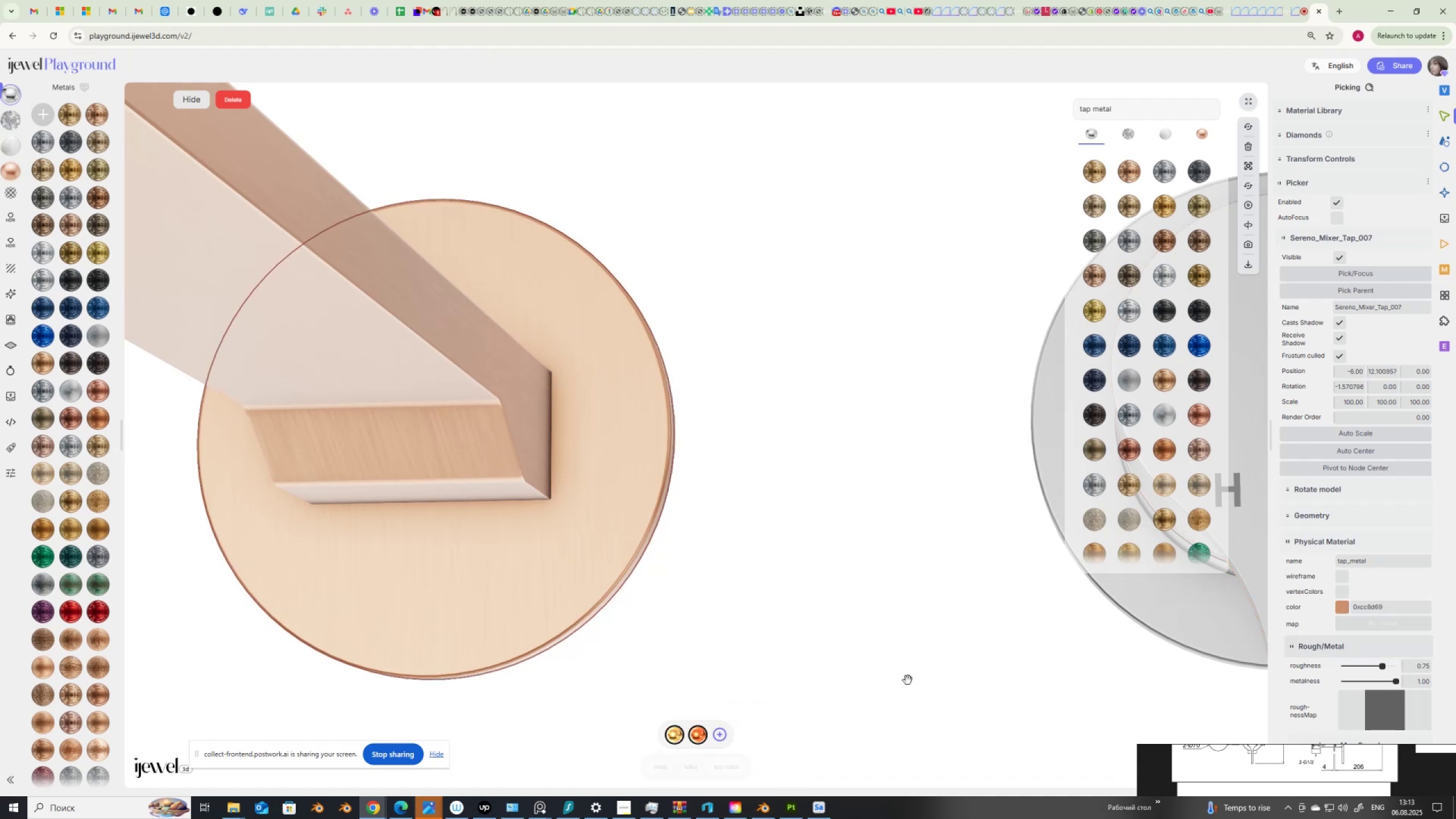 
left_click_drag(start_coordinate=[1400, 610], to_coordinate=[1308, 609])
 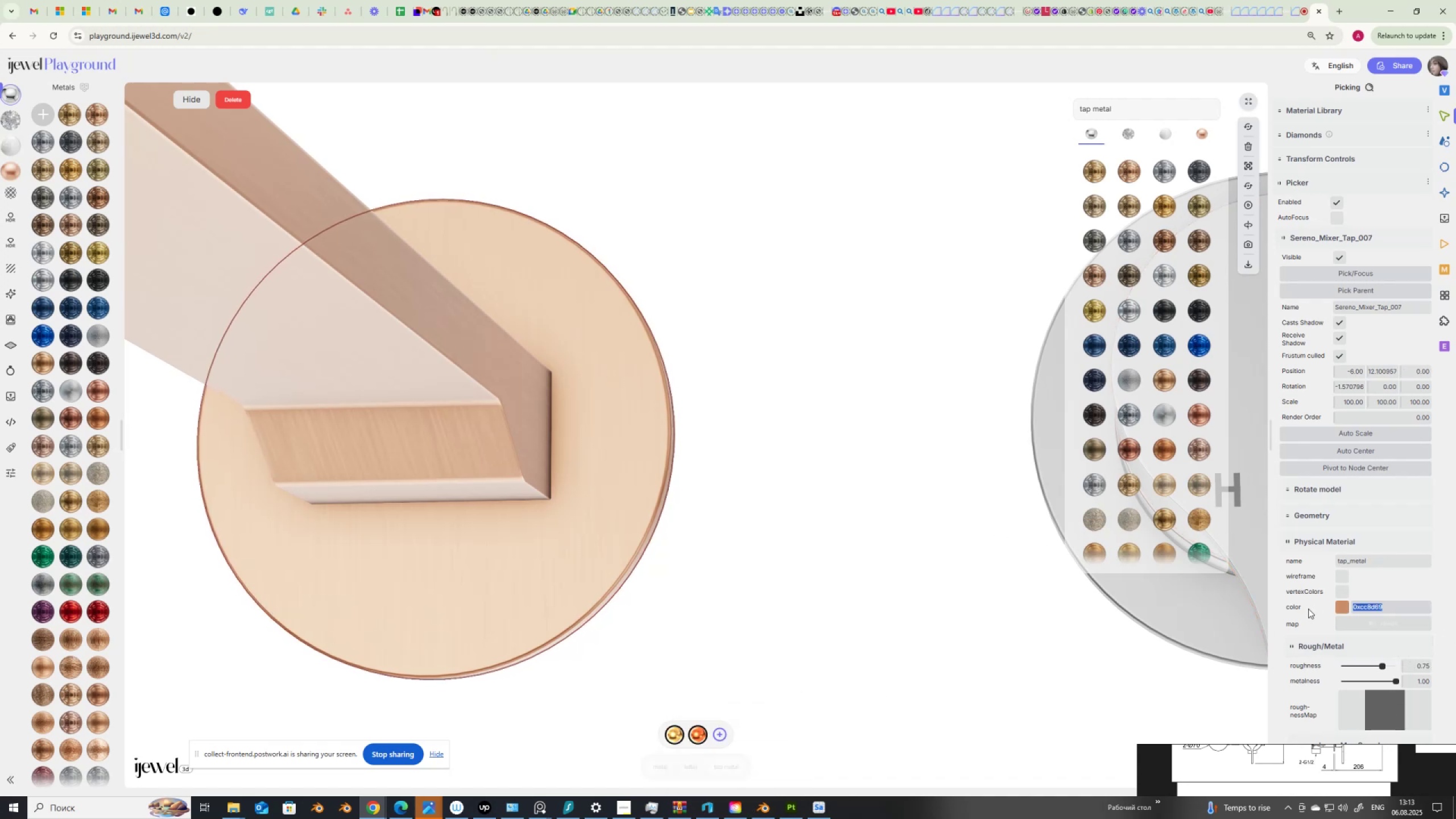 
key(Control+V)
 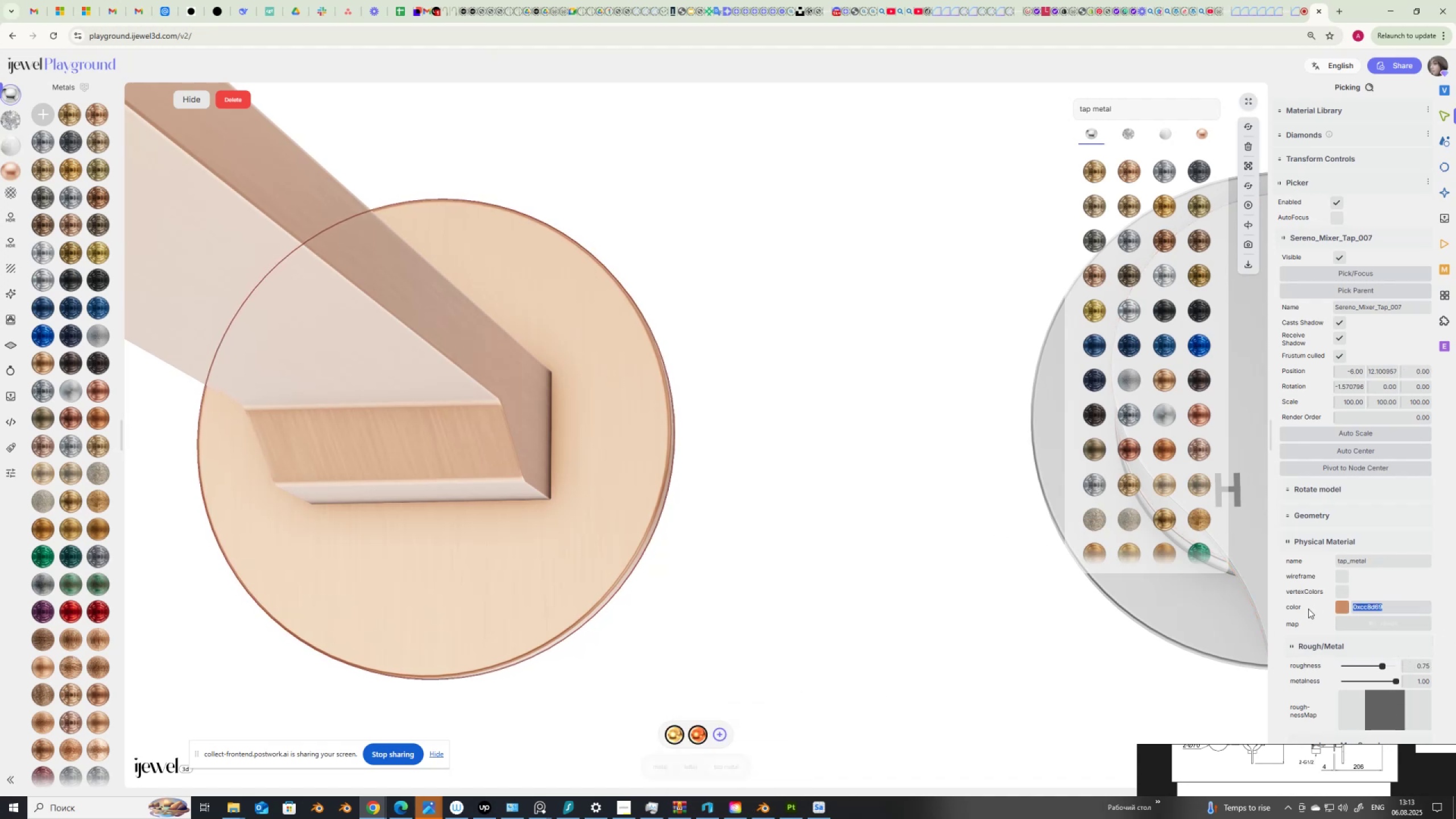 
key(NumpadEnter)
 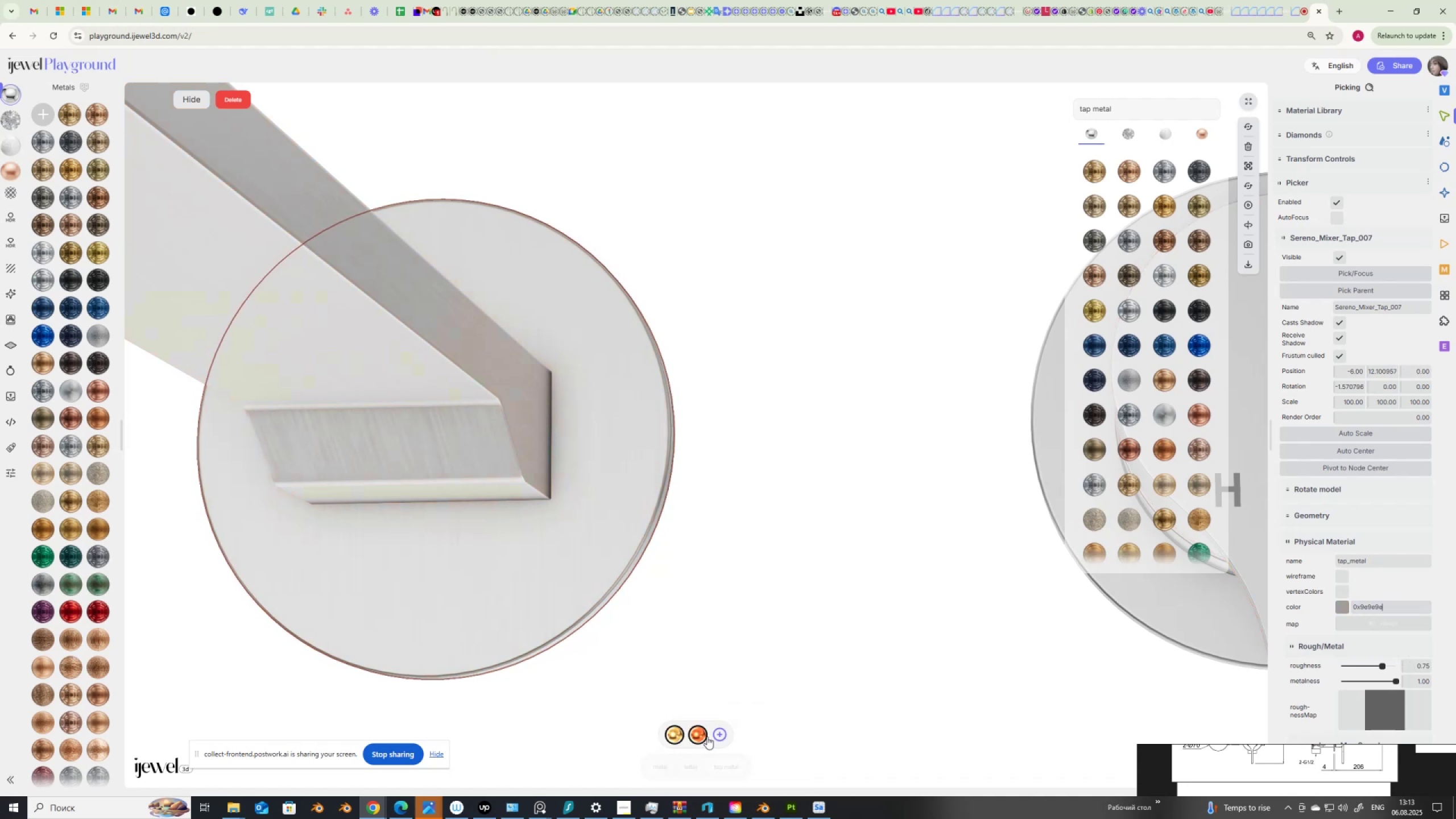 
left_click([721, 731])
 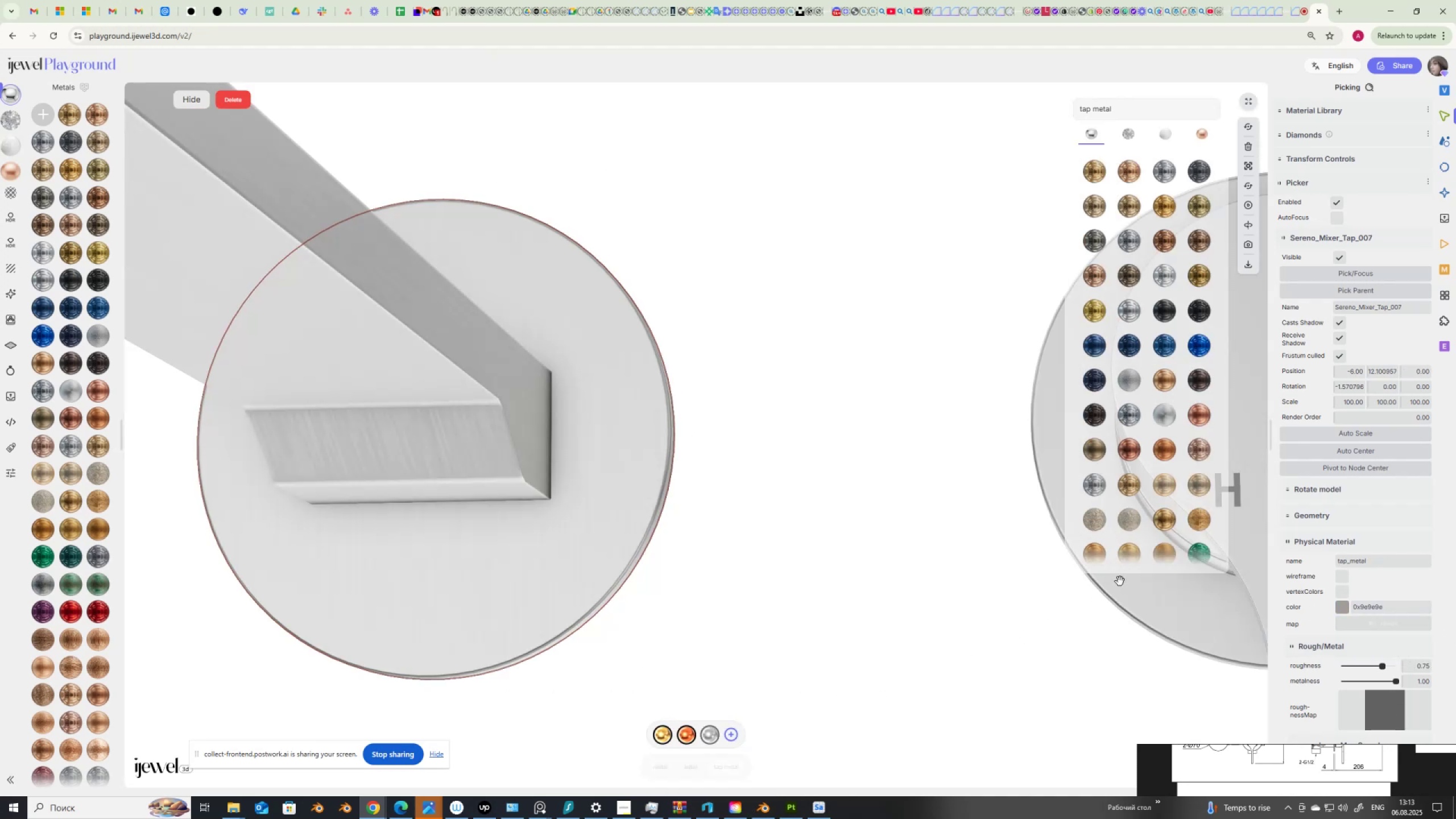 
left_click([1160, 608])
 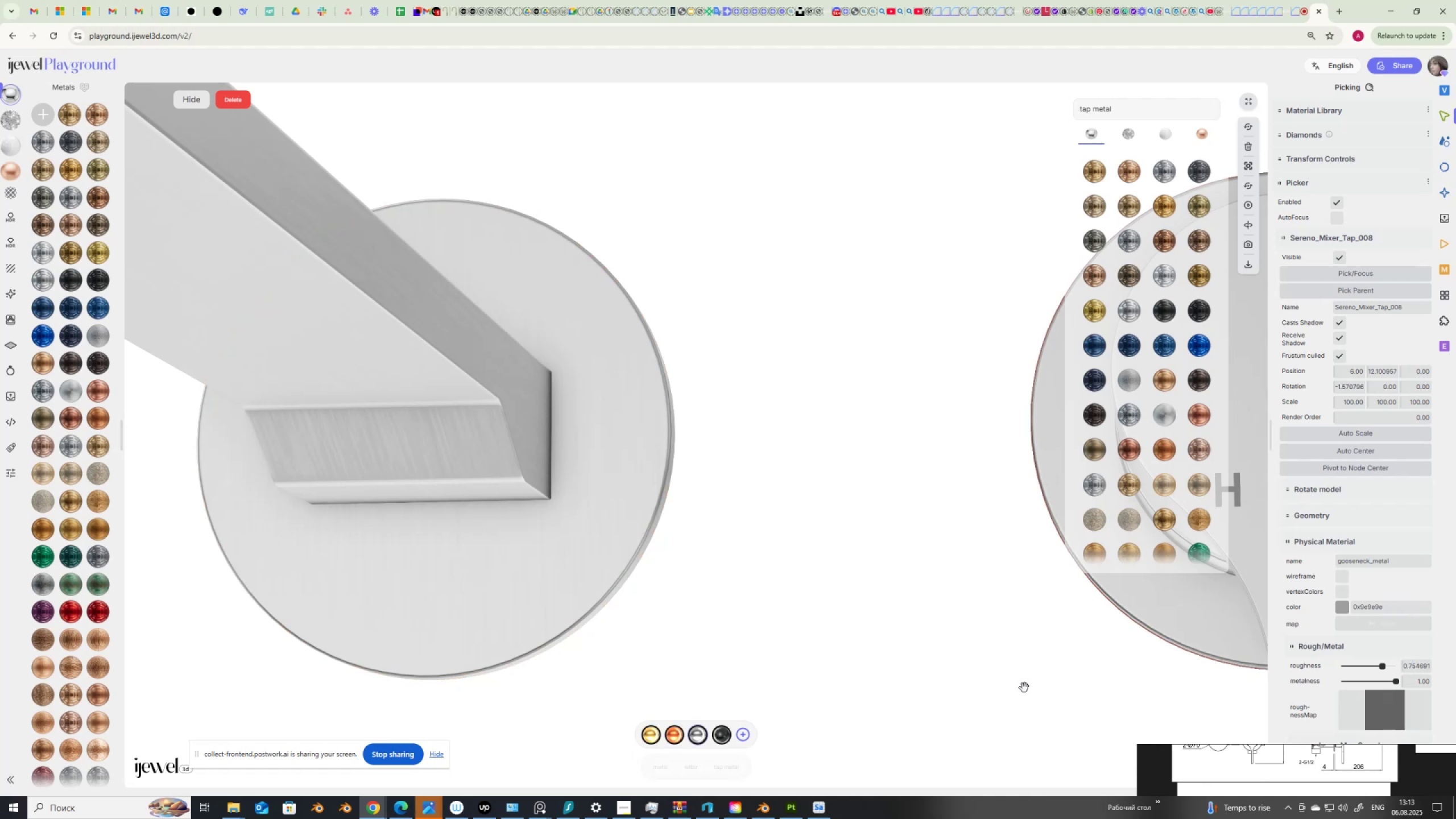 
left_click([722, 735])
 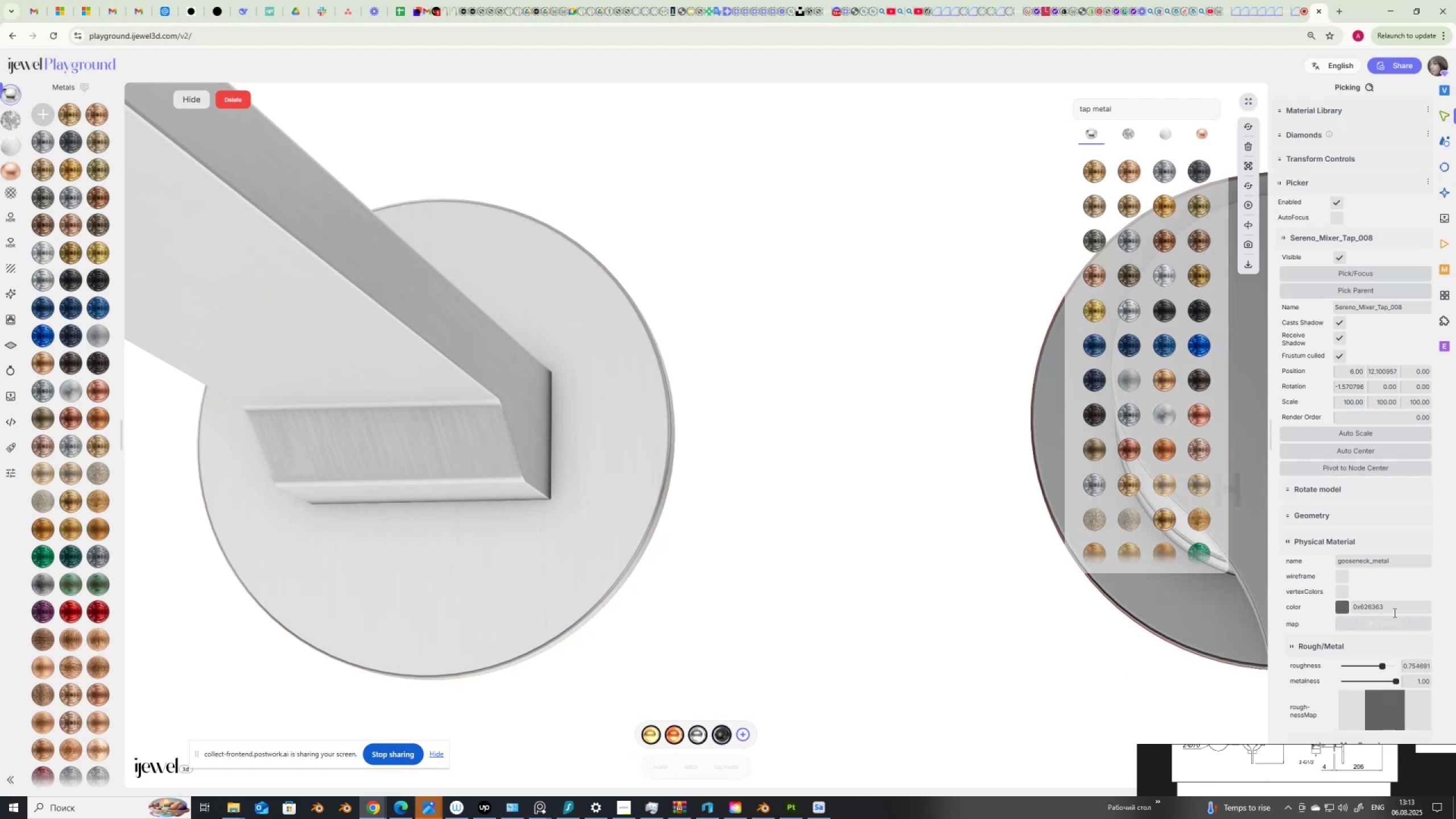 
left_click_drag(start_coordinate=[1394, 609], to_coordinate=[1307, 610])
 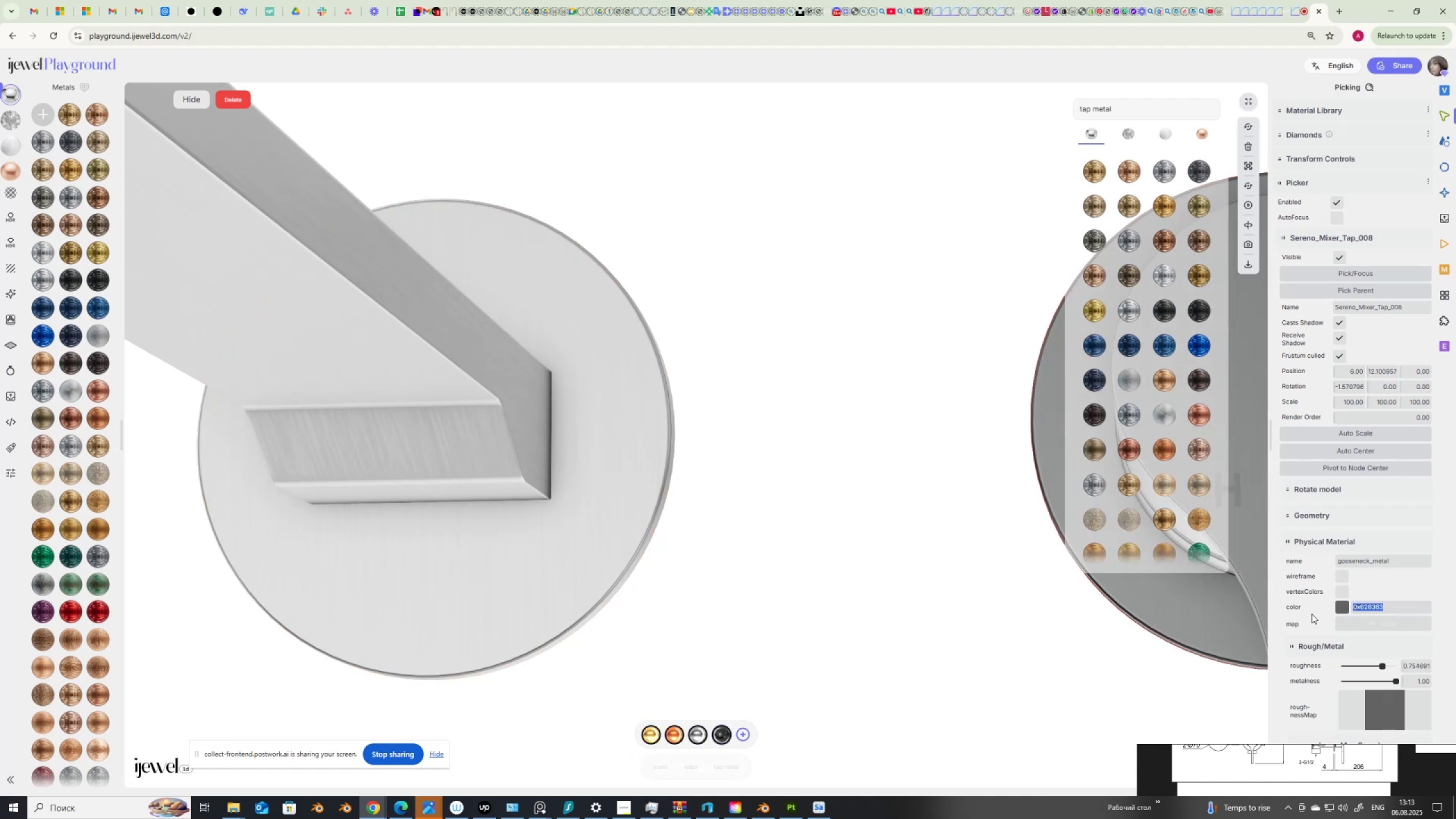 
key(Control+C)
 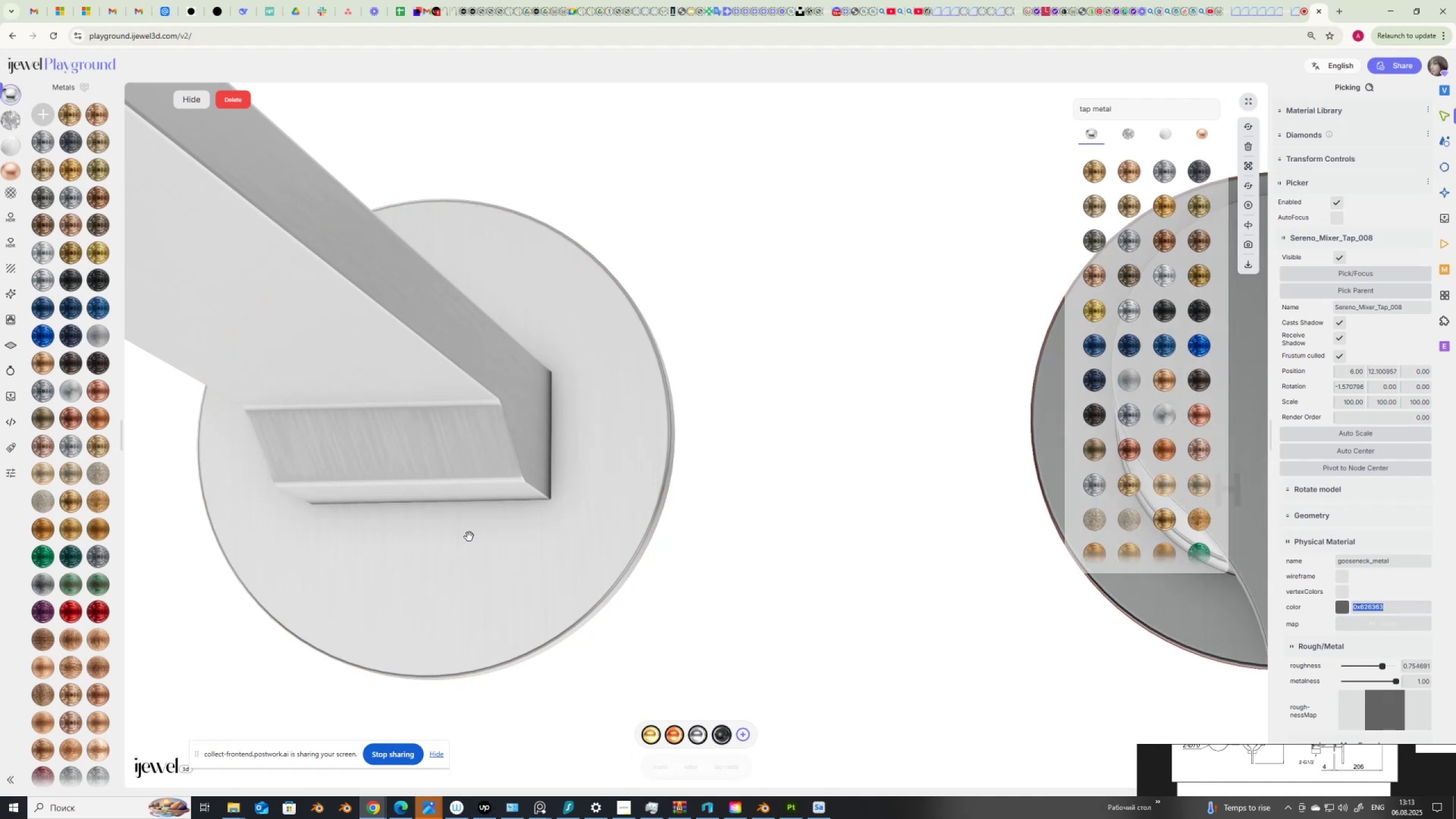 
left_click([470, 541])
 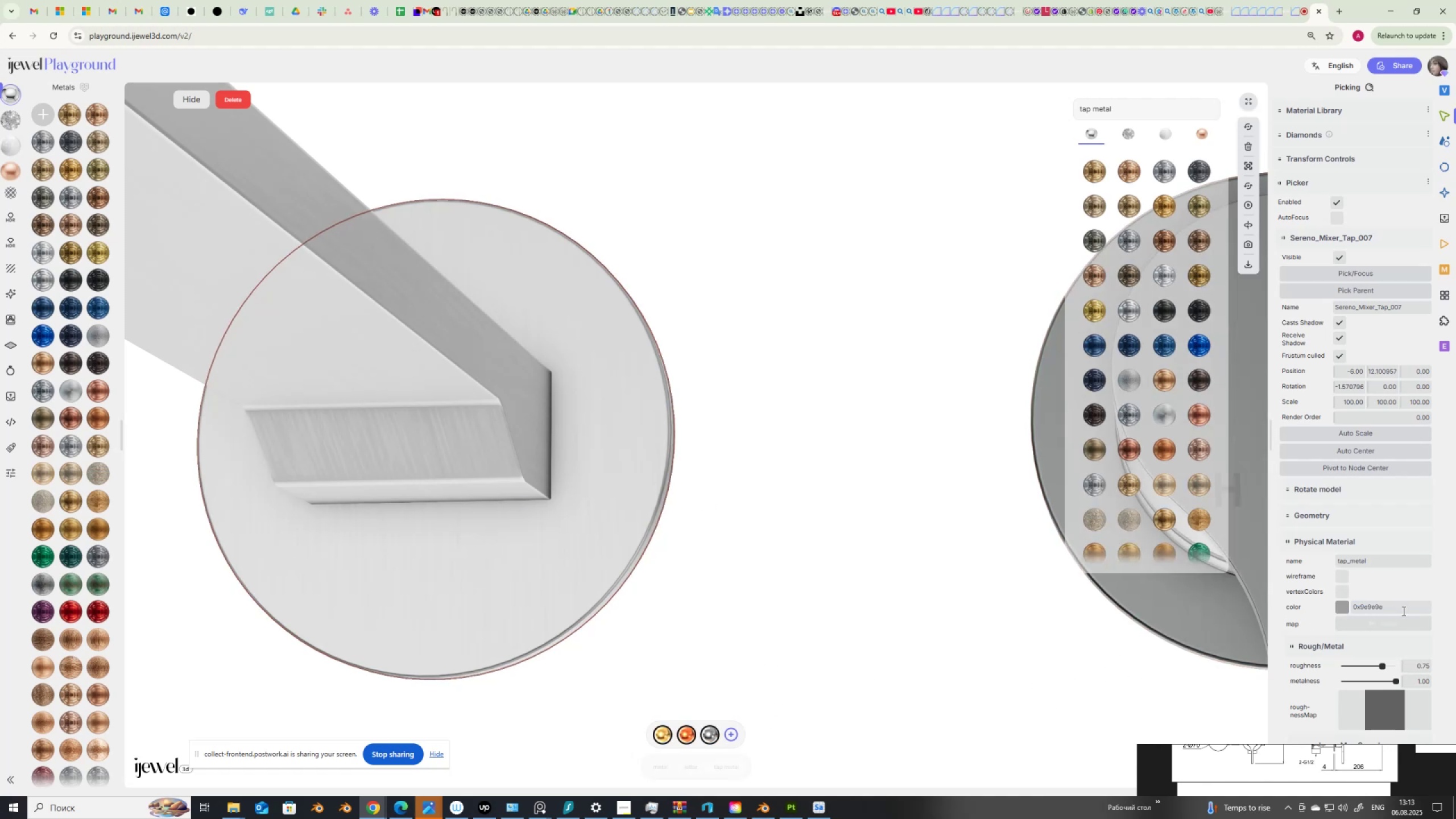 
left_click_drag(start_coordinate=[1400, 607], to_coordinate=[1296, 617])
 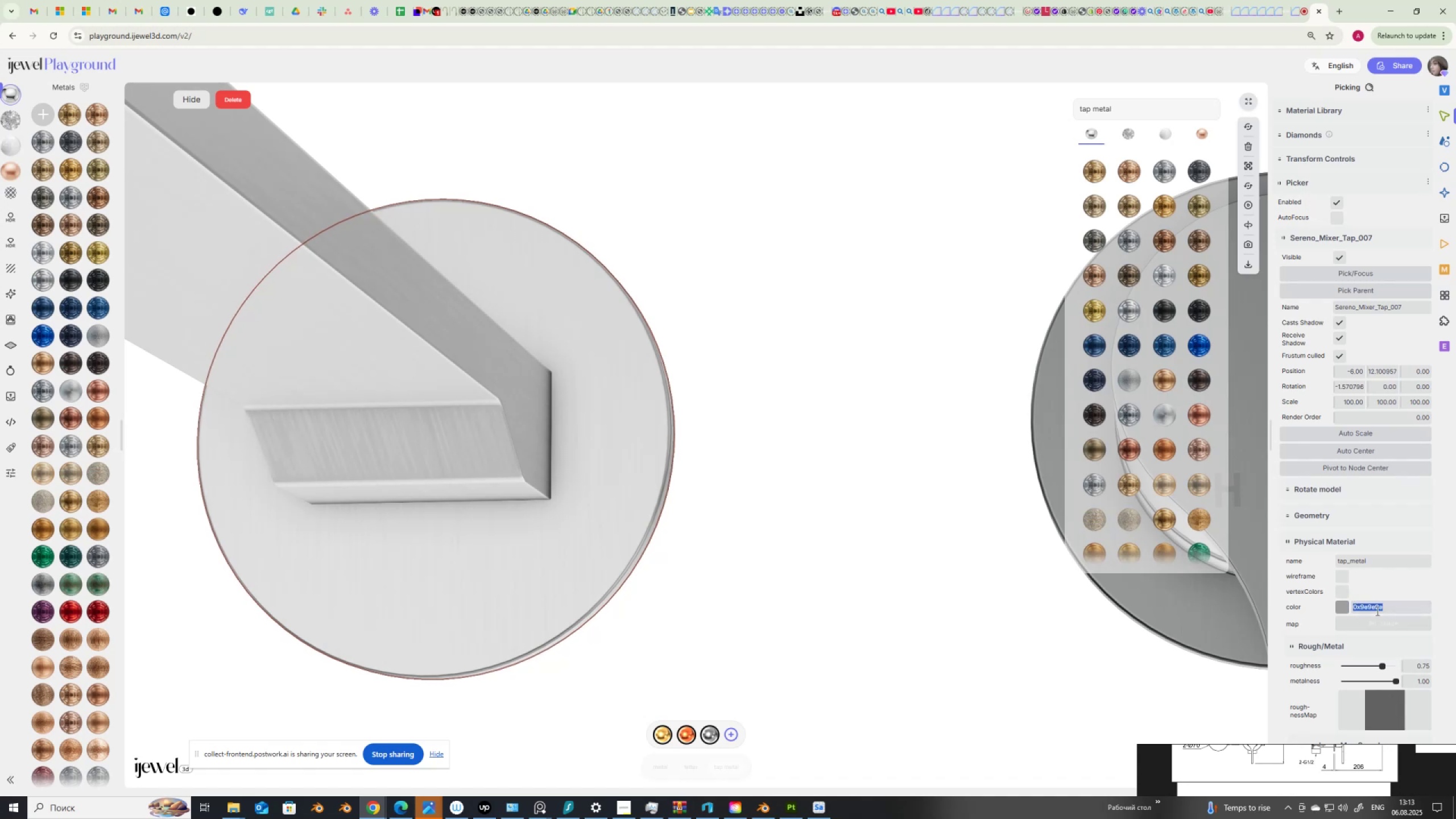 
key(Control+V)
 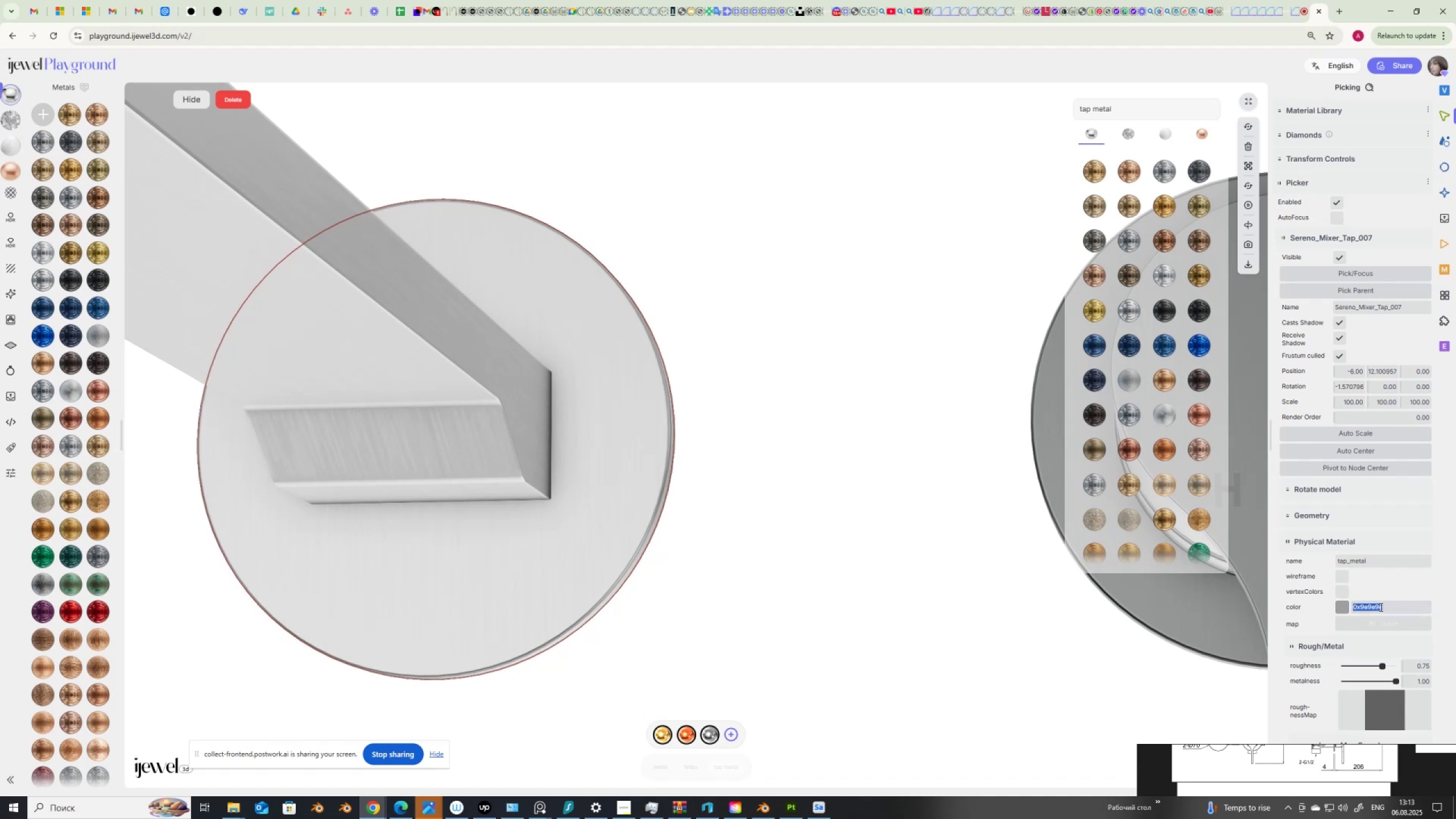 
key(Control+NumpadEnter)
 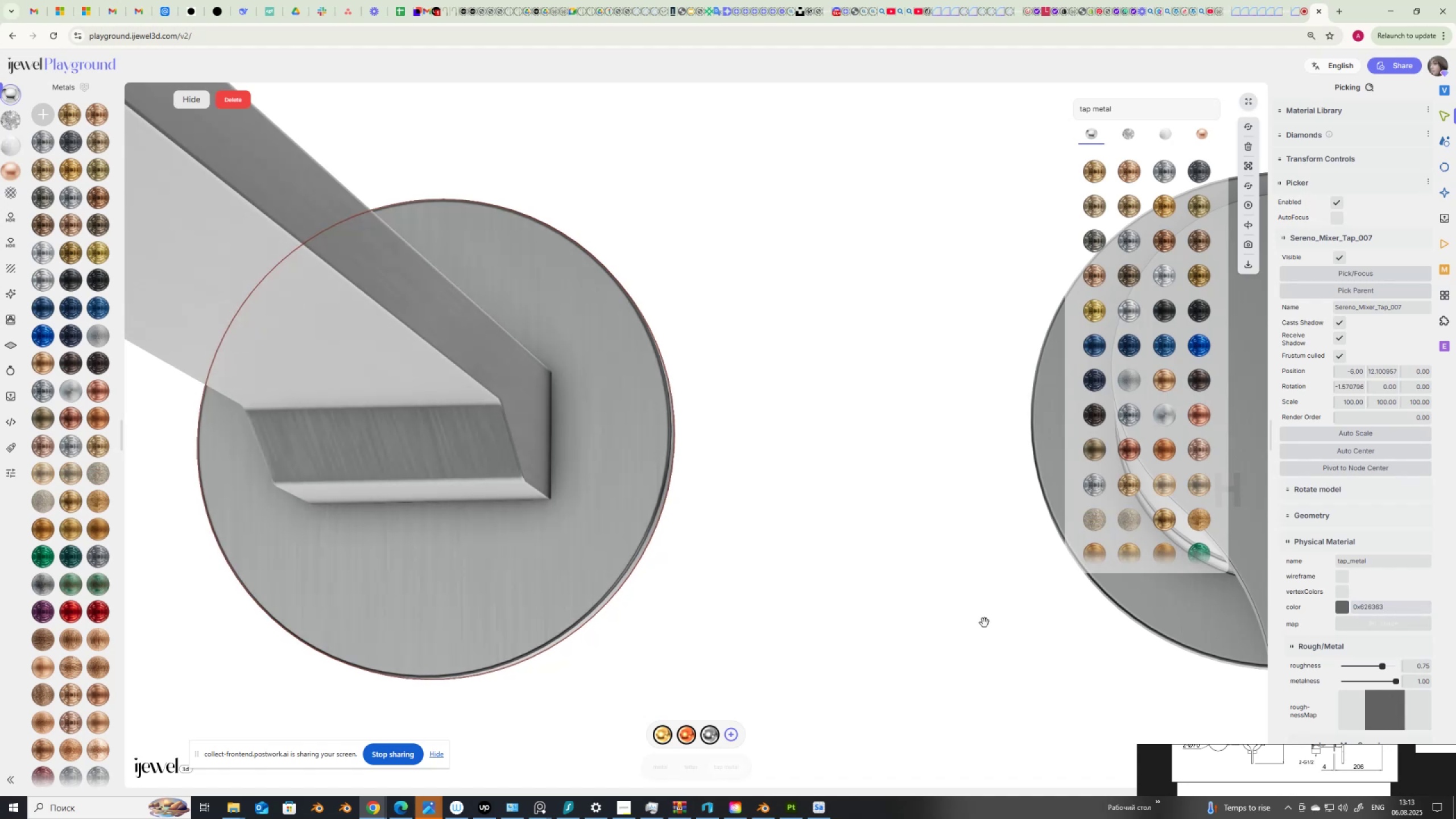 
scroll: coordinate [677, 493], scroll_direction: down, amount: 5.0
 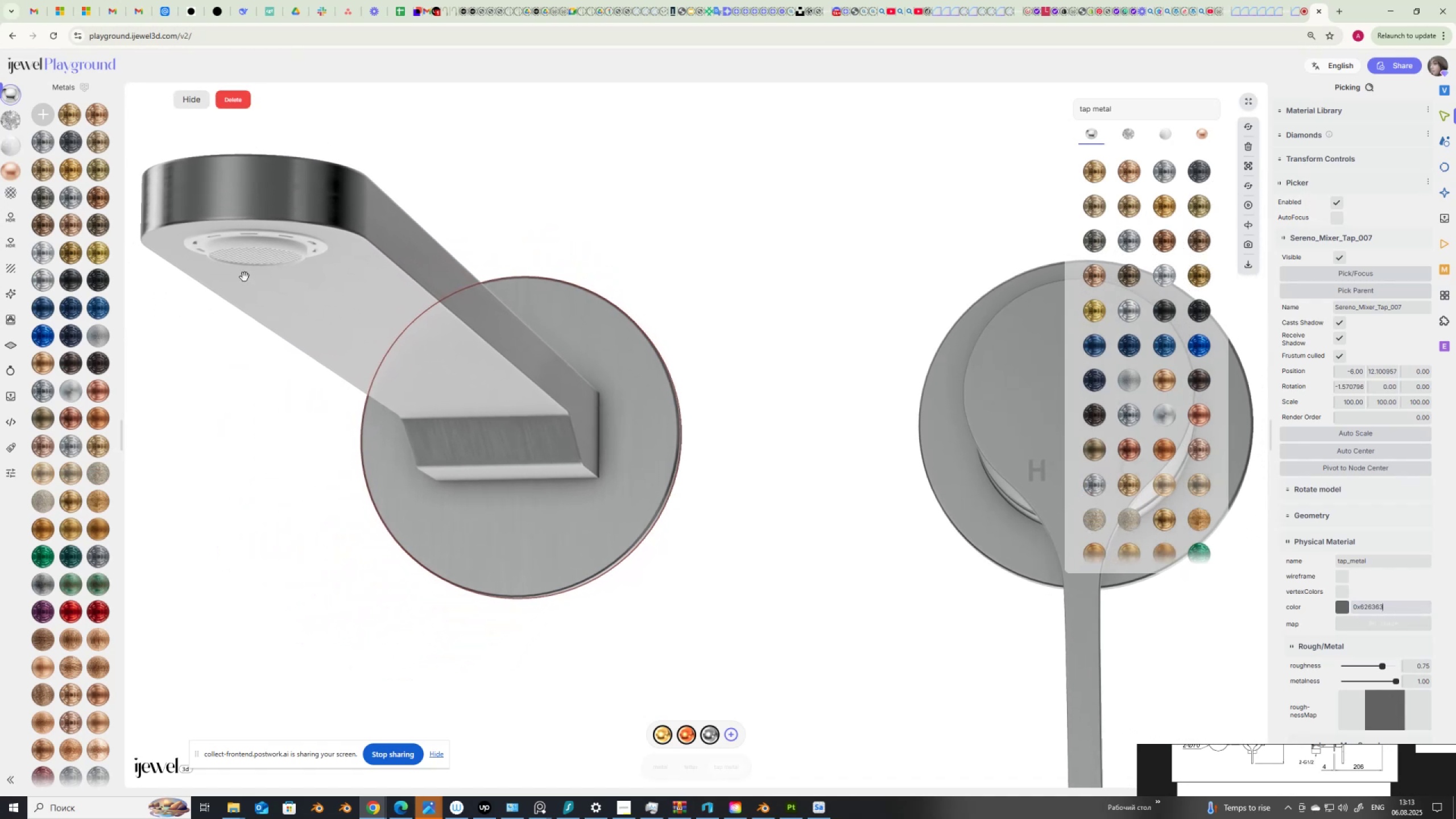 
left_click([251, 250])
 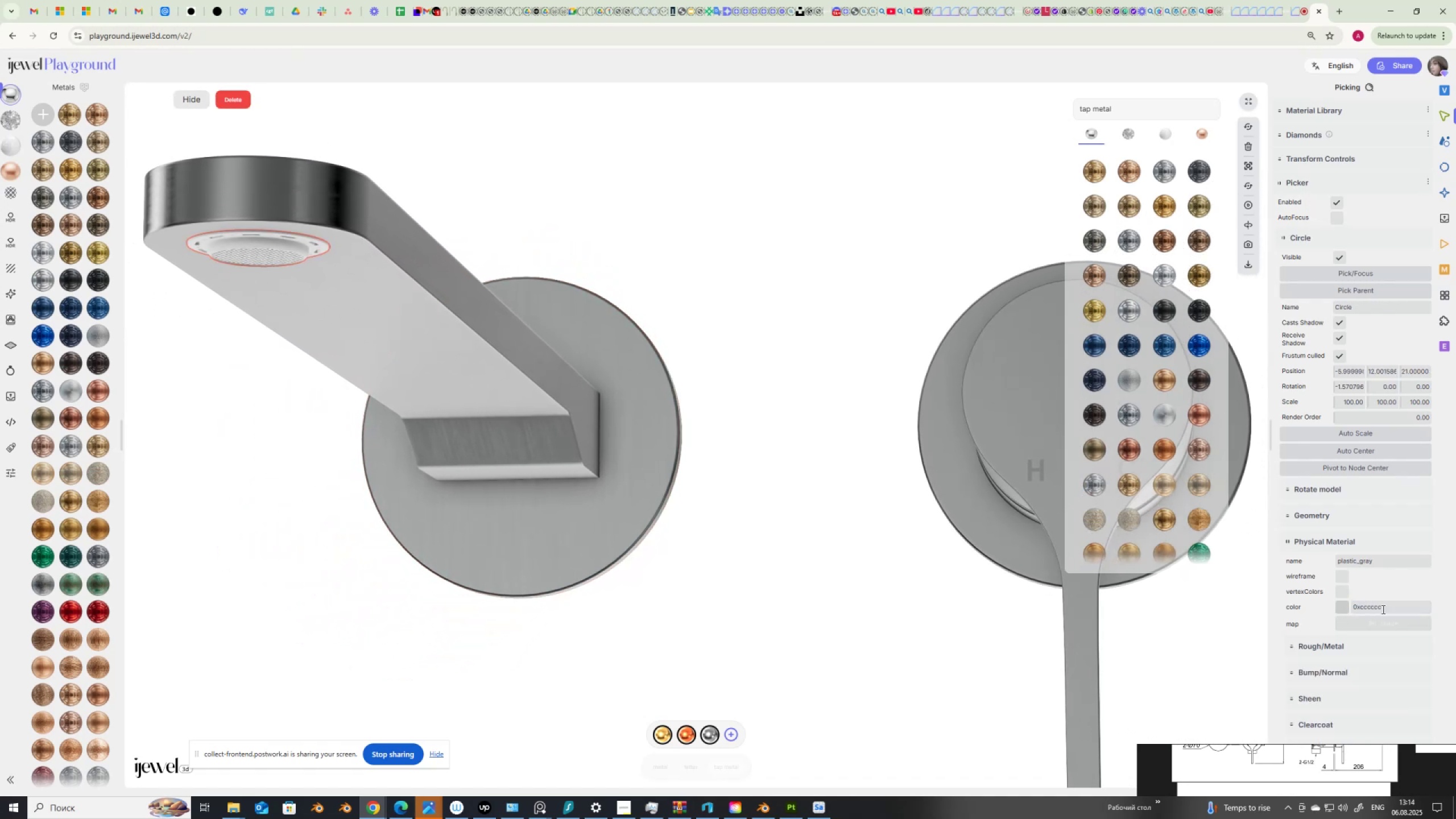 
left_click_drag(start_coordinate=[1391, 608], to_coordinate=[1322, 607])
 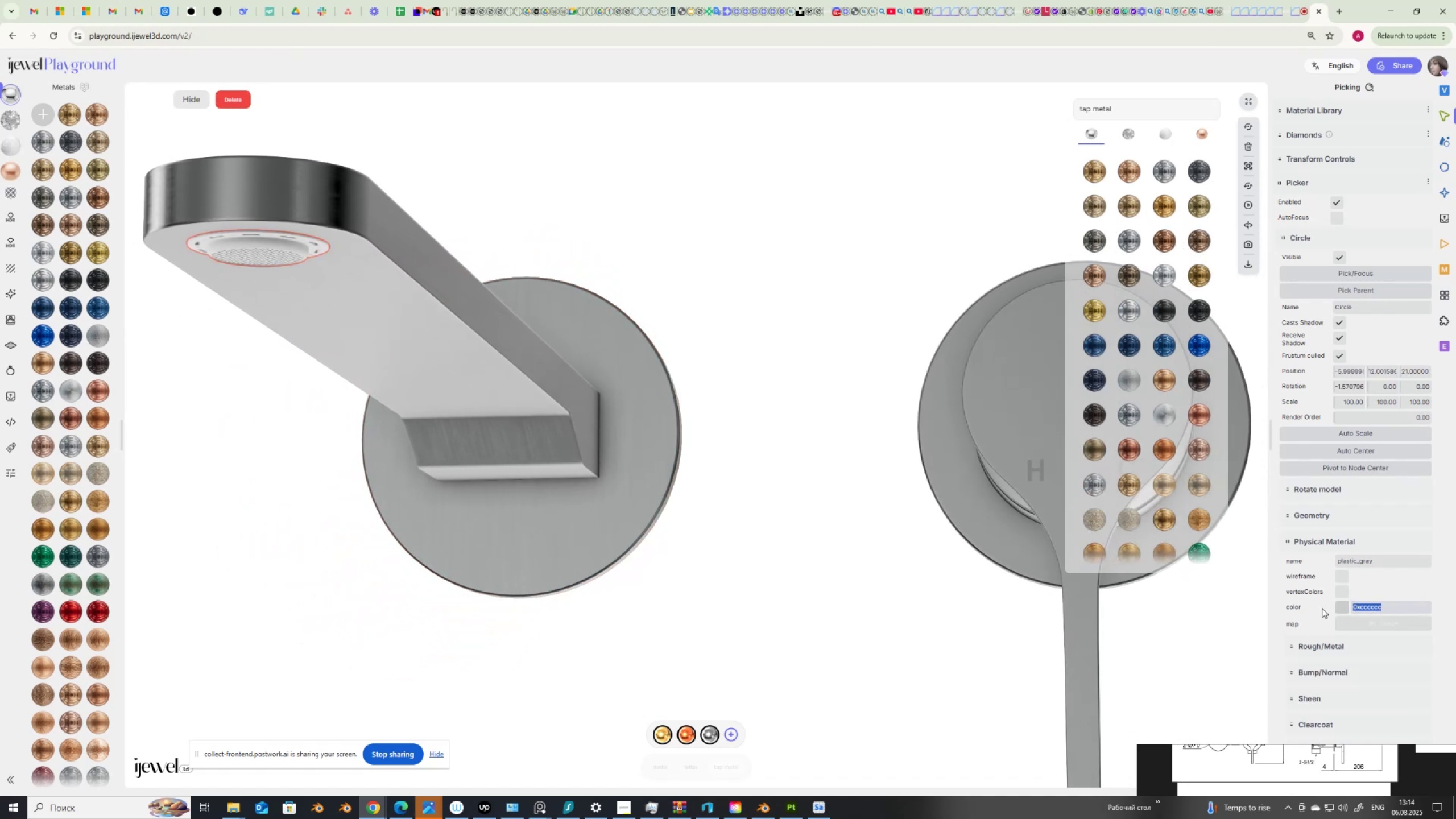 
key(Control+V)
 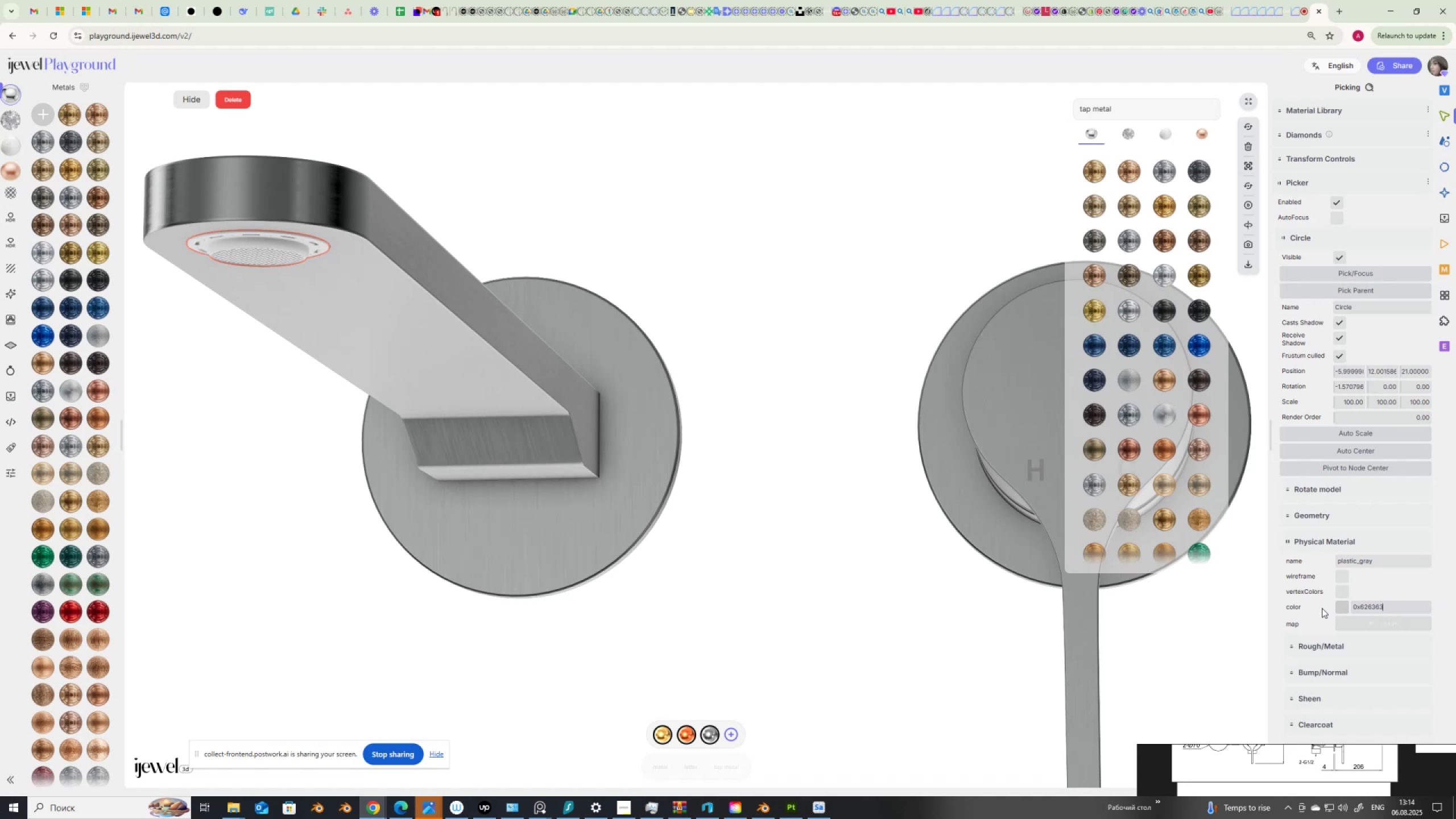 
key(NumpadEnter)
 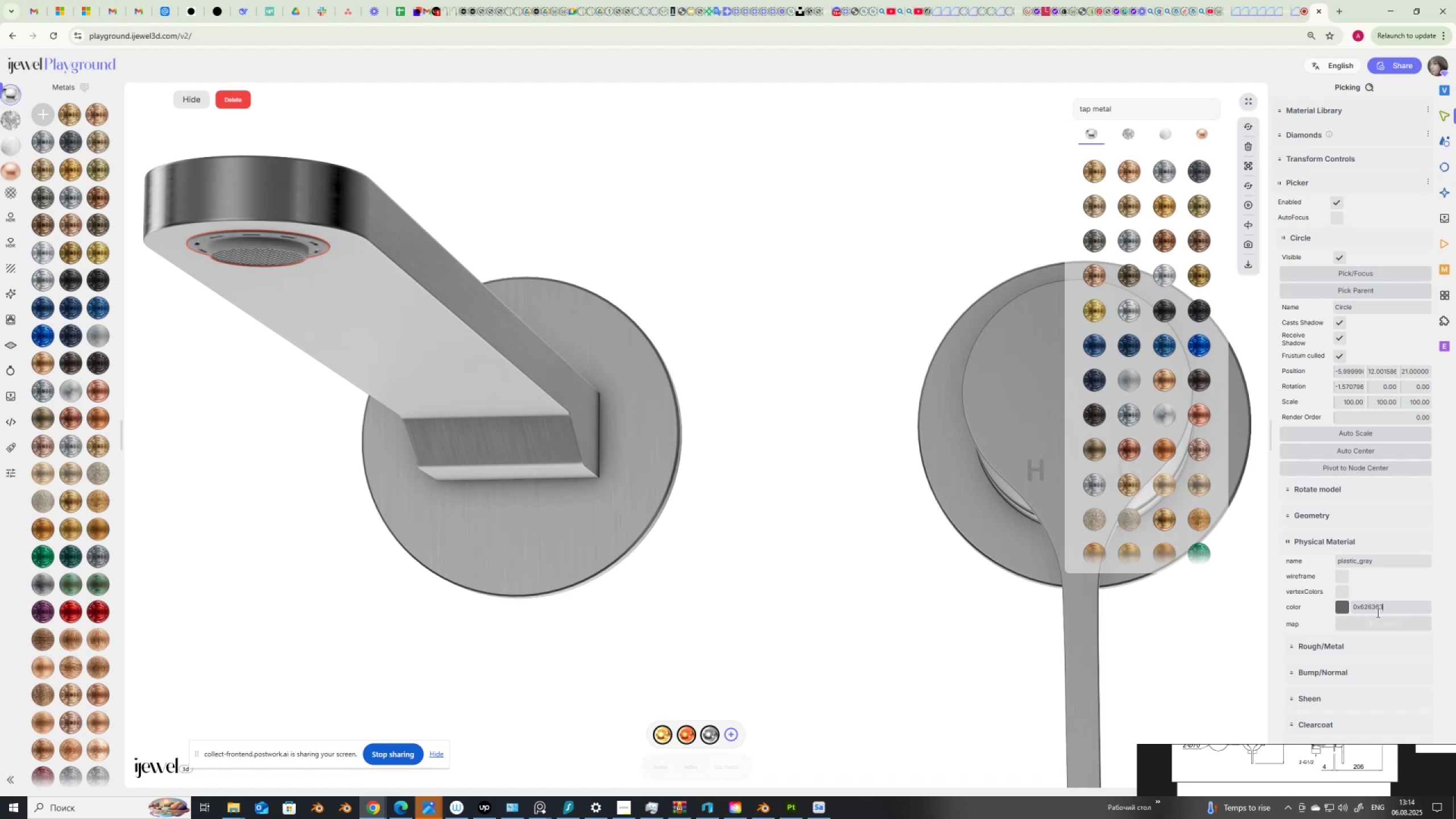 
left_click([1345, 610])
 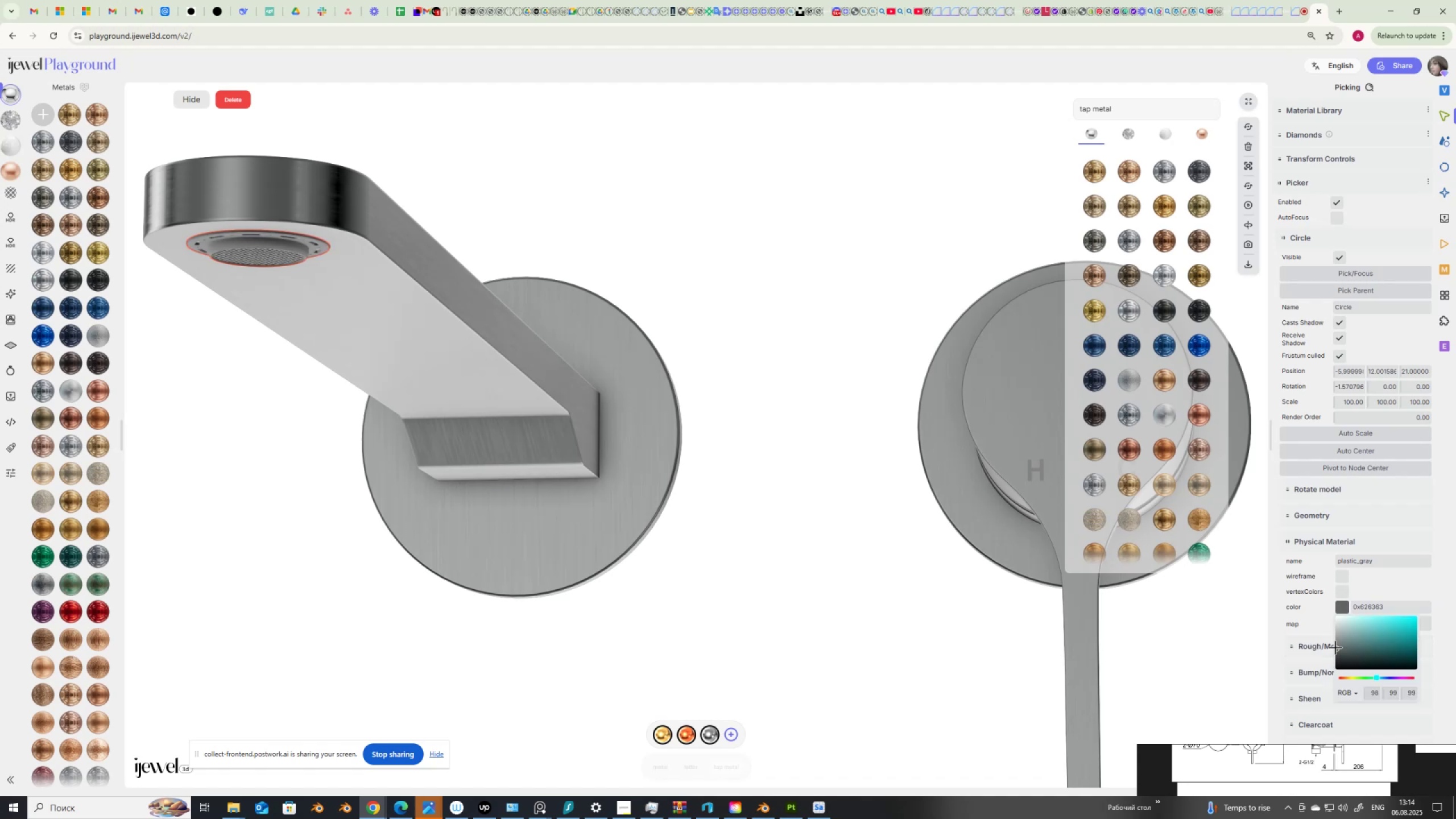 
left_click_drag(start_coordinate=[1336, 648], to_coordinate=[1329, 645])
 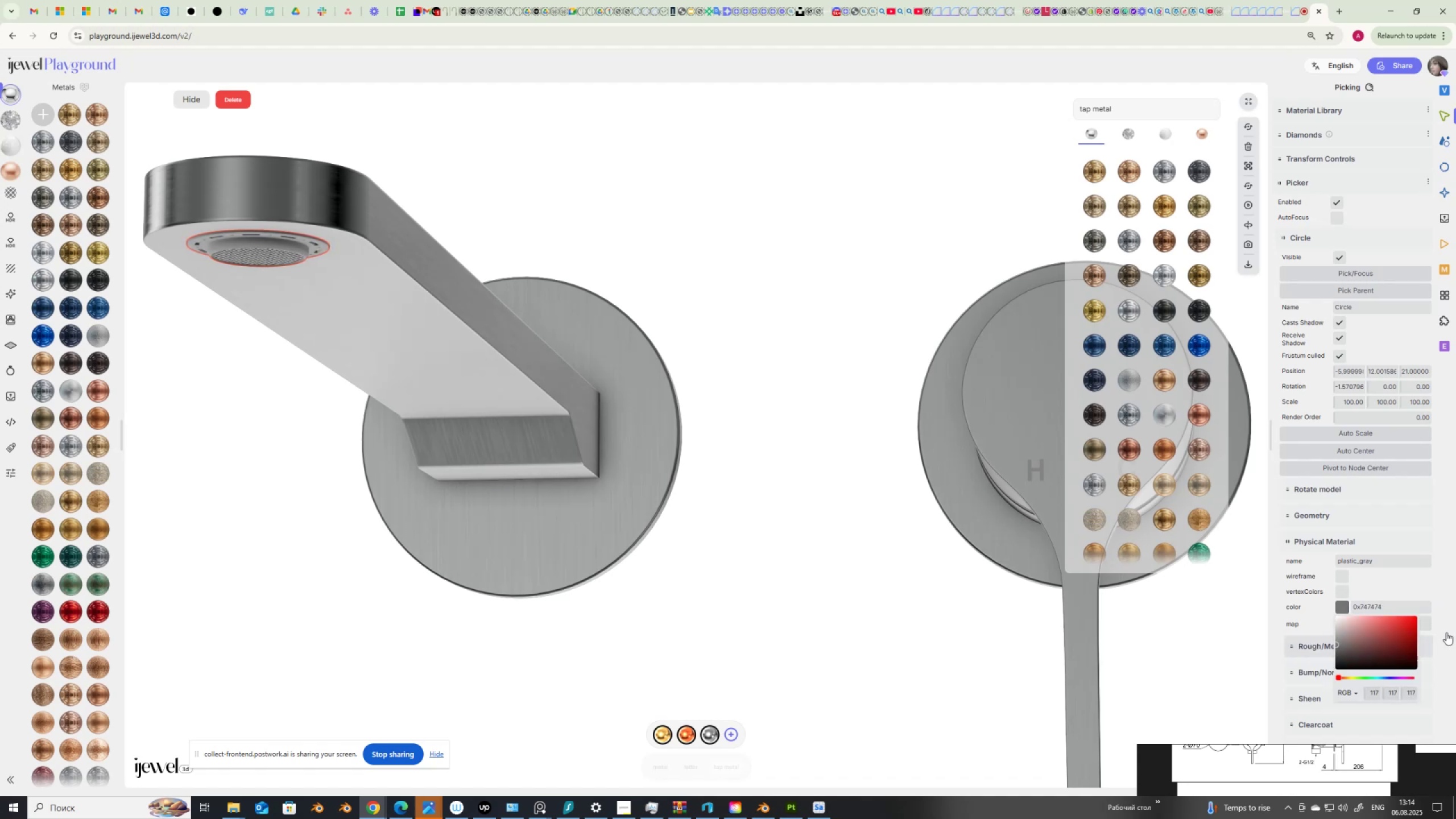 
left_click([1447, 636])
 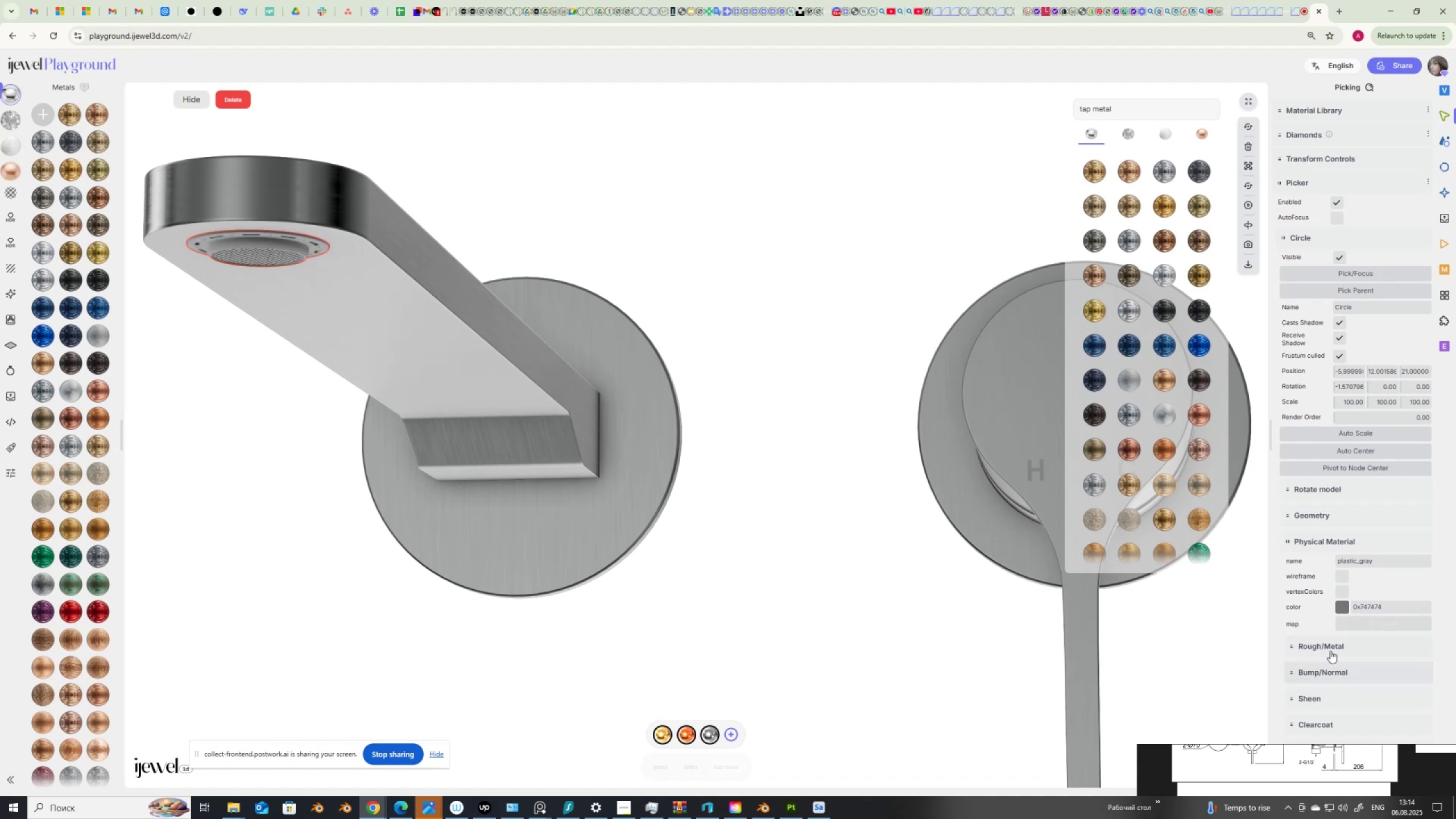 
left_click([1330, 645])
 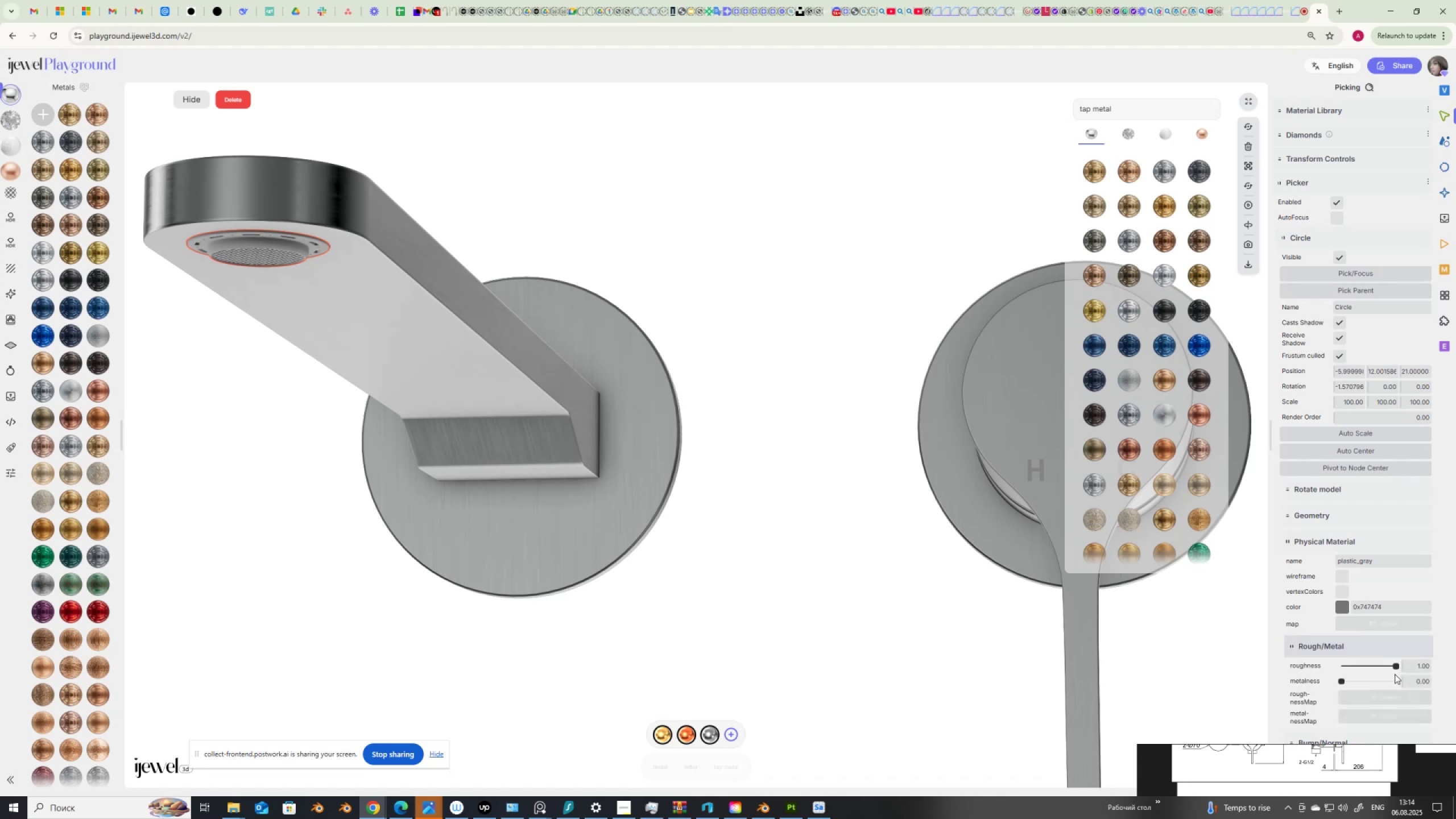 
left_click_drag(start_coordinate=[1393, 668], to_coordinate=[1375, 668])
 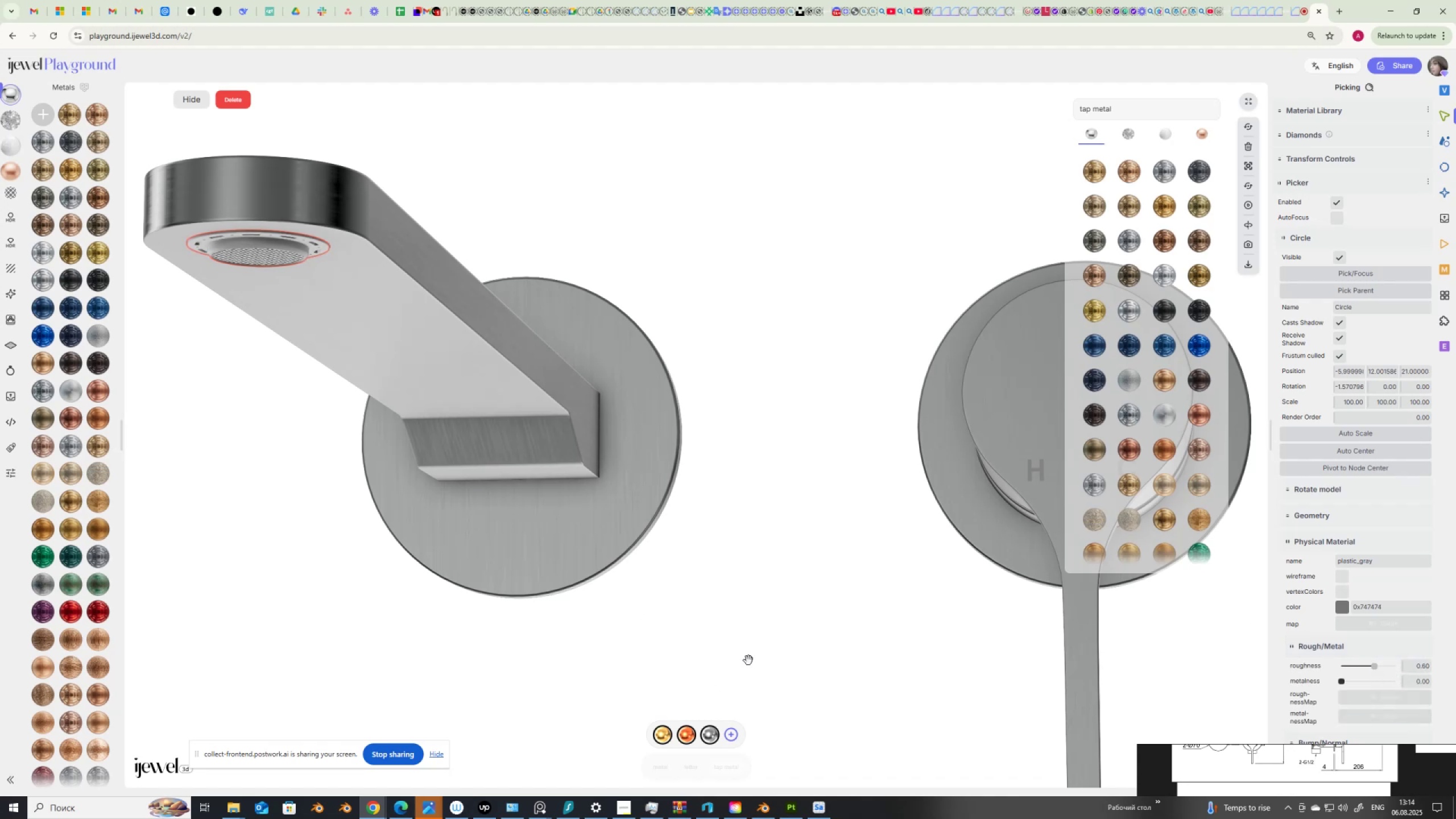 
left_click_drag(start_coordinate=[799, 547], to_coordinate=[794, 577])
 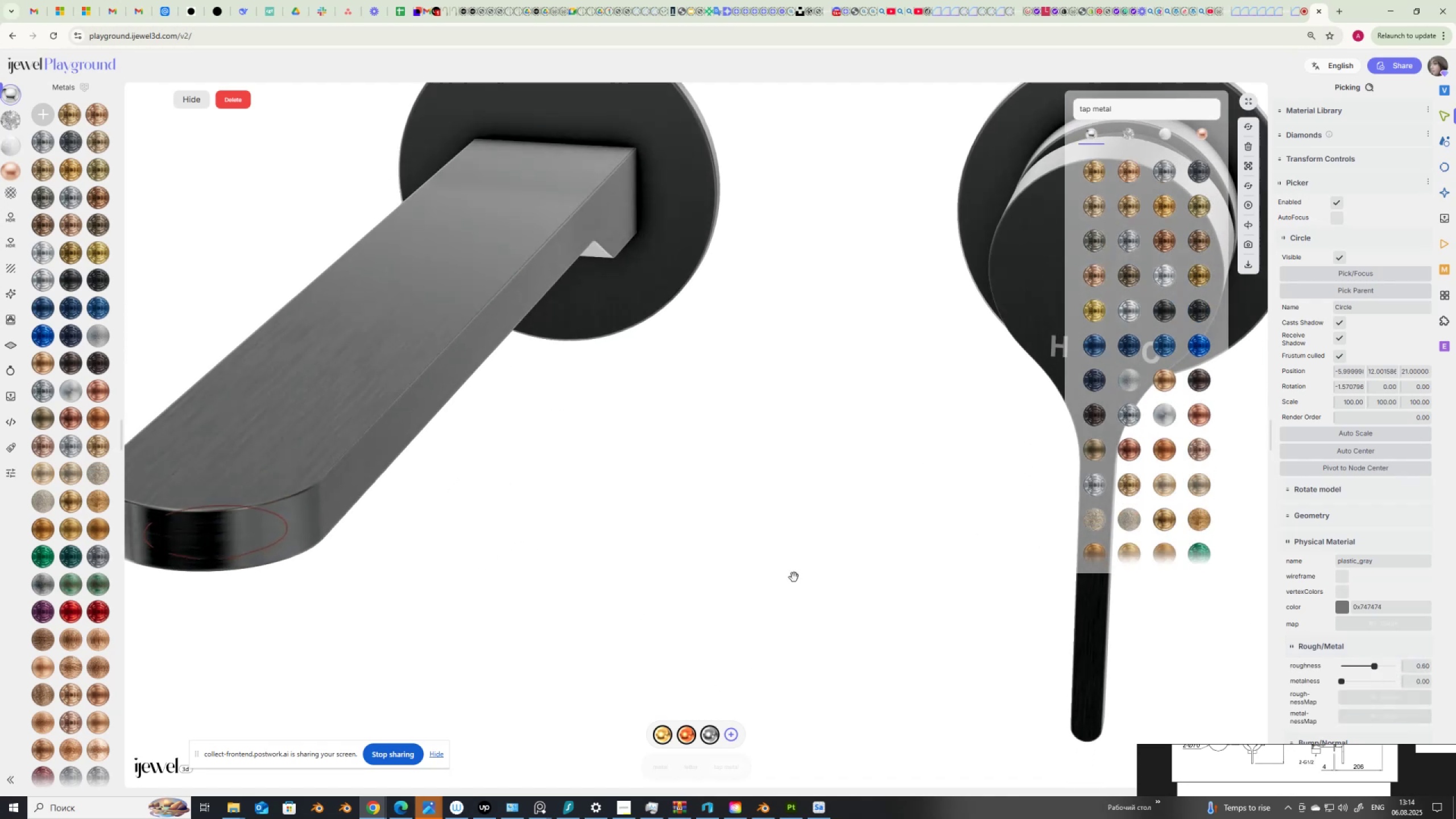 
scroll: coordinate [794, 577], scroll_direction: down, amount: 5.0
 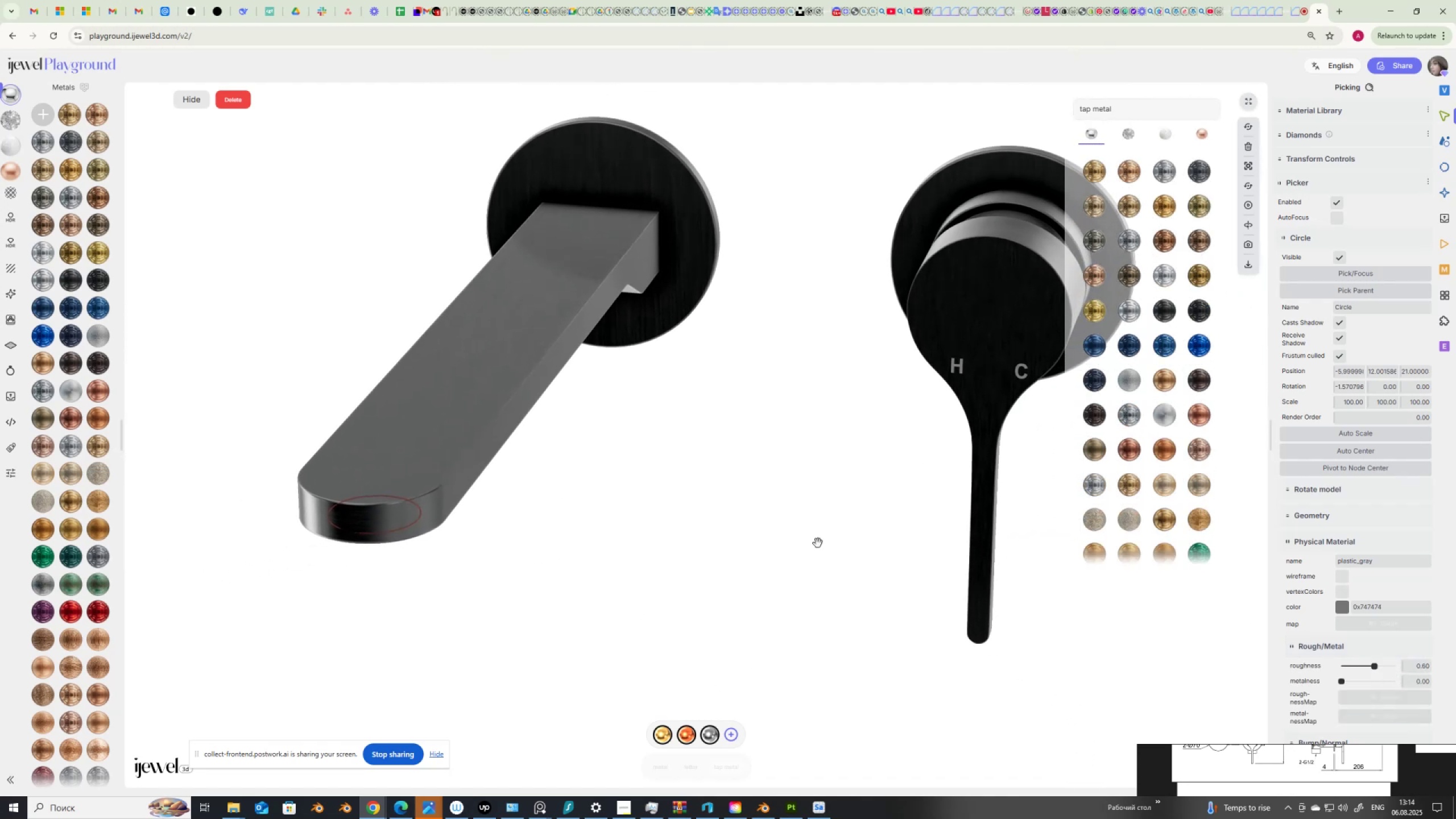 
left_click_drag(start_coordinate=[815, 533], to_coordinate=[806, 524])
 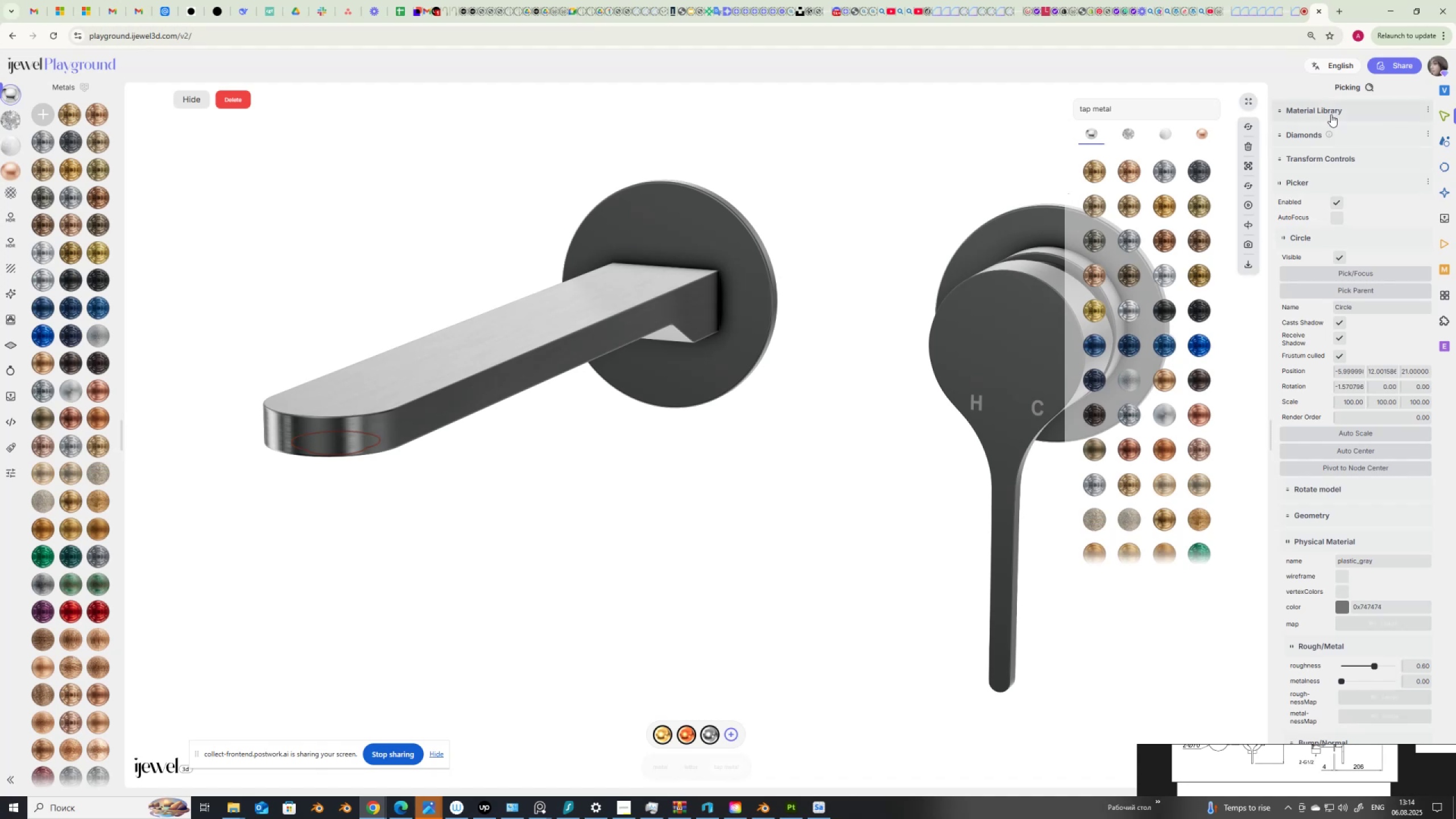 
mouse_move([1444, 127])
 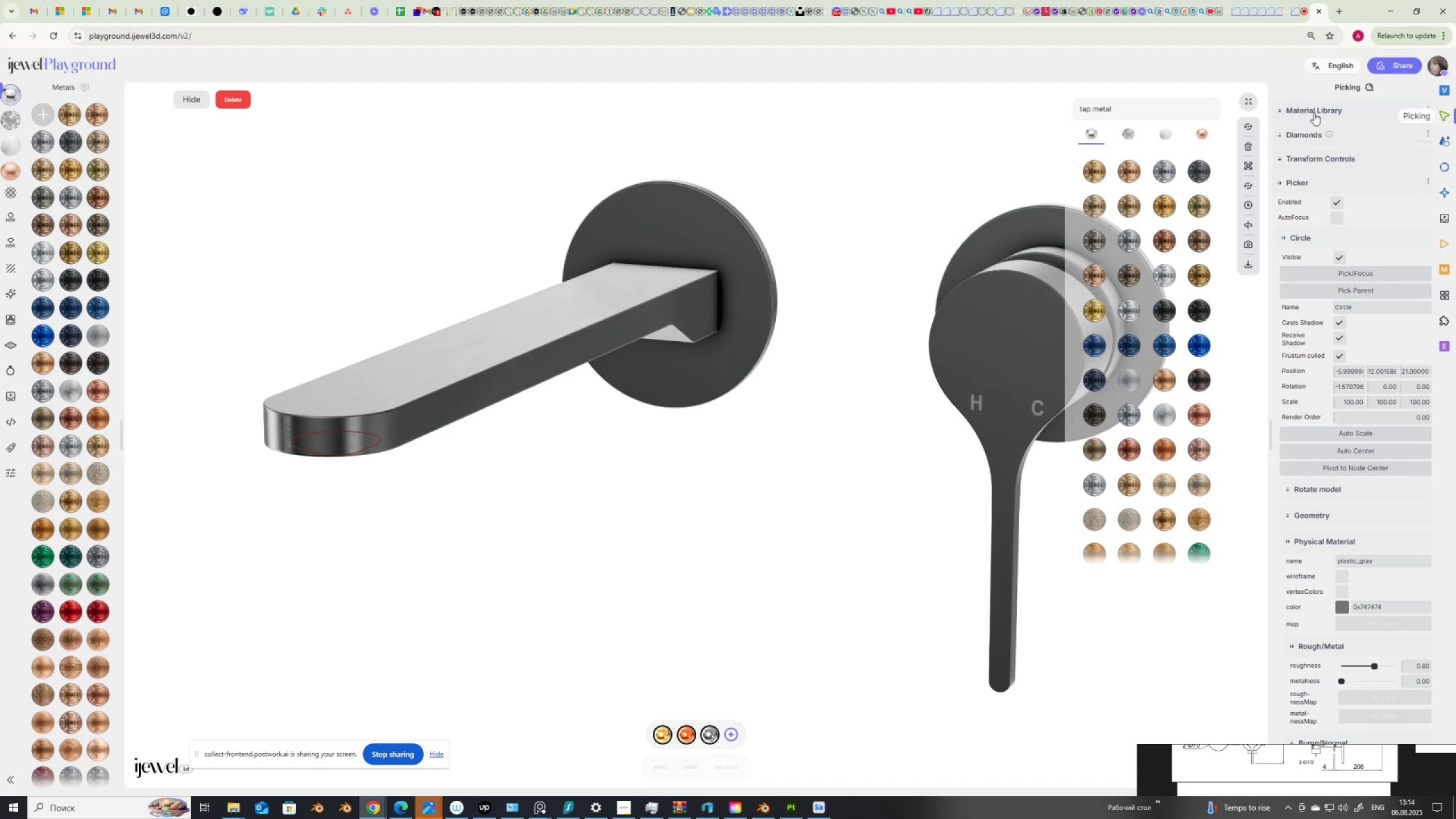 
scroll: coordinate [1321, 116], scroll_direction: up, amount: 8.0
 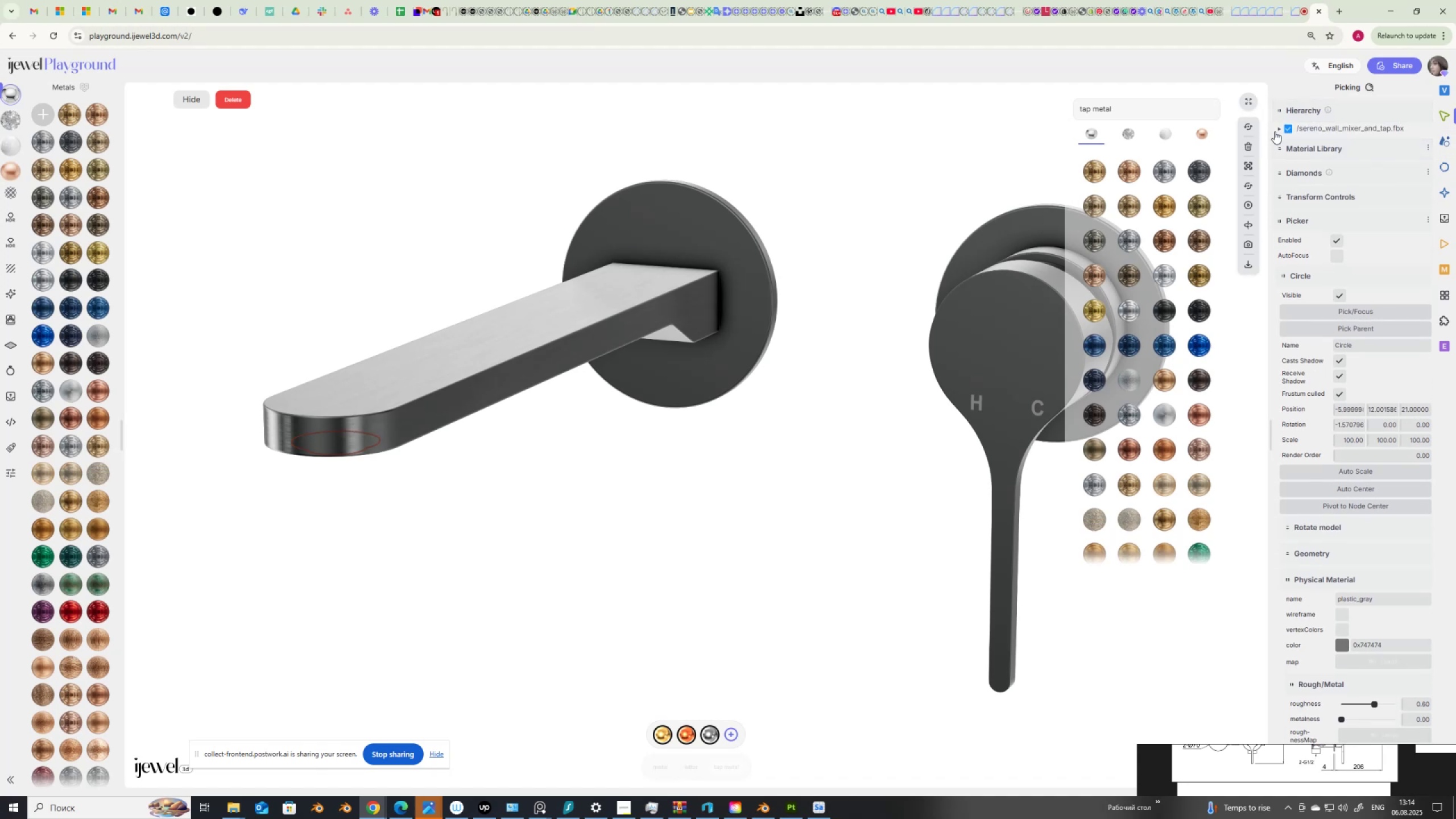 
left_click([1279, 130])
 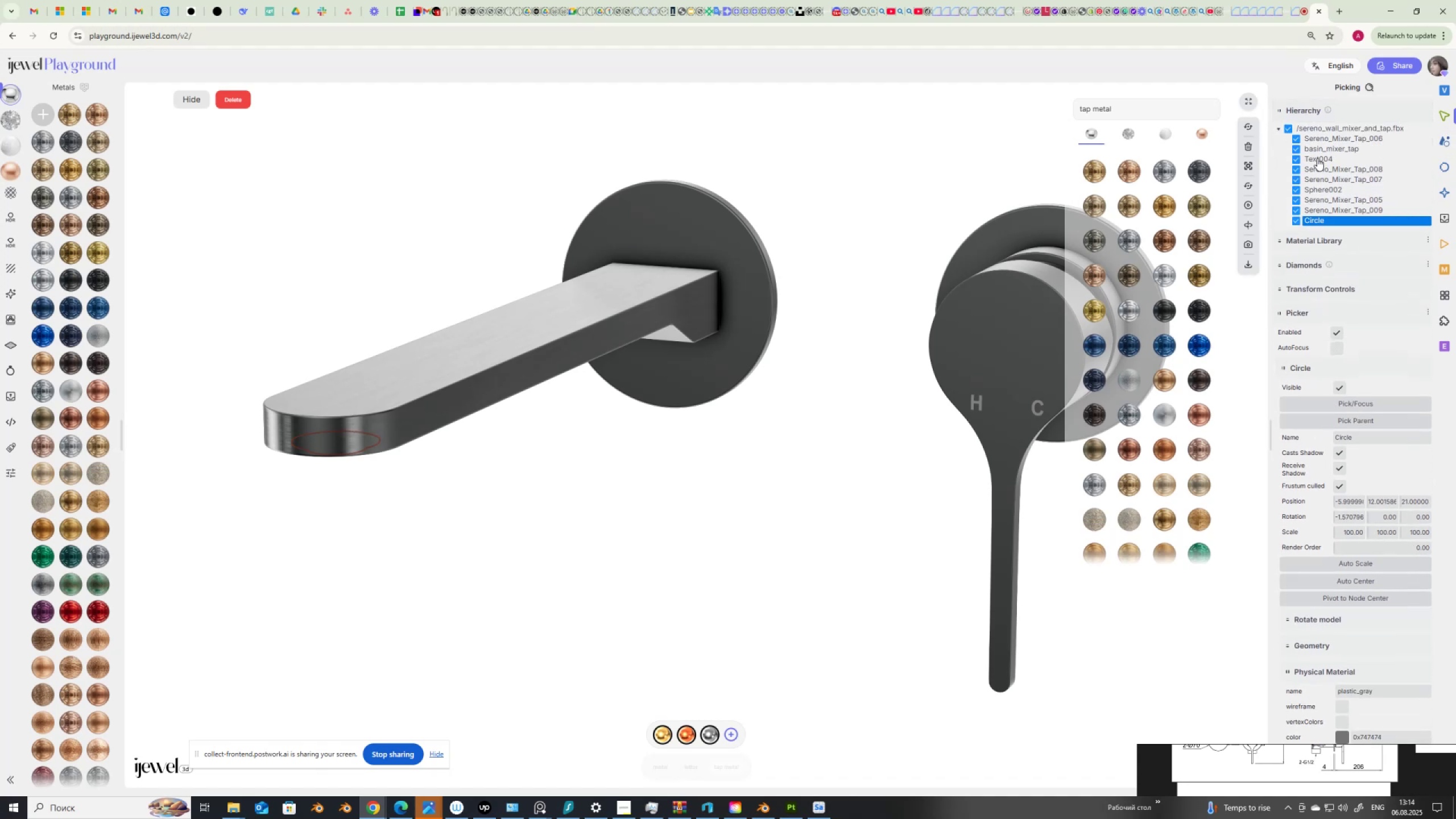 
left_click([1318, 158])
 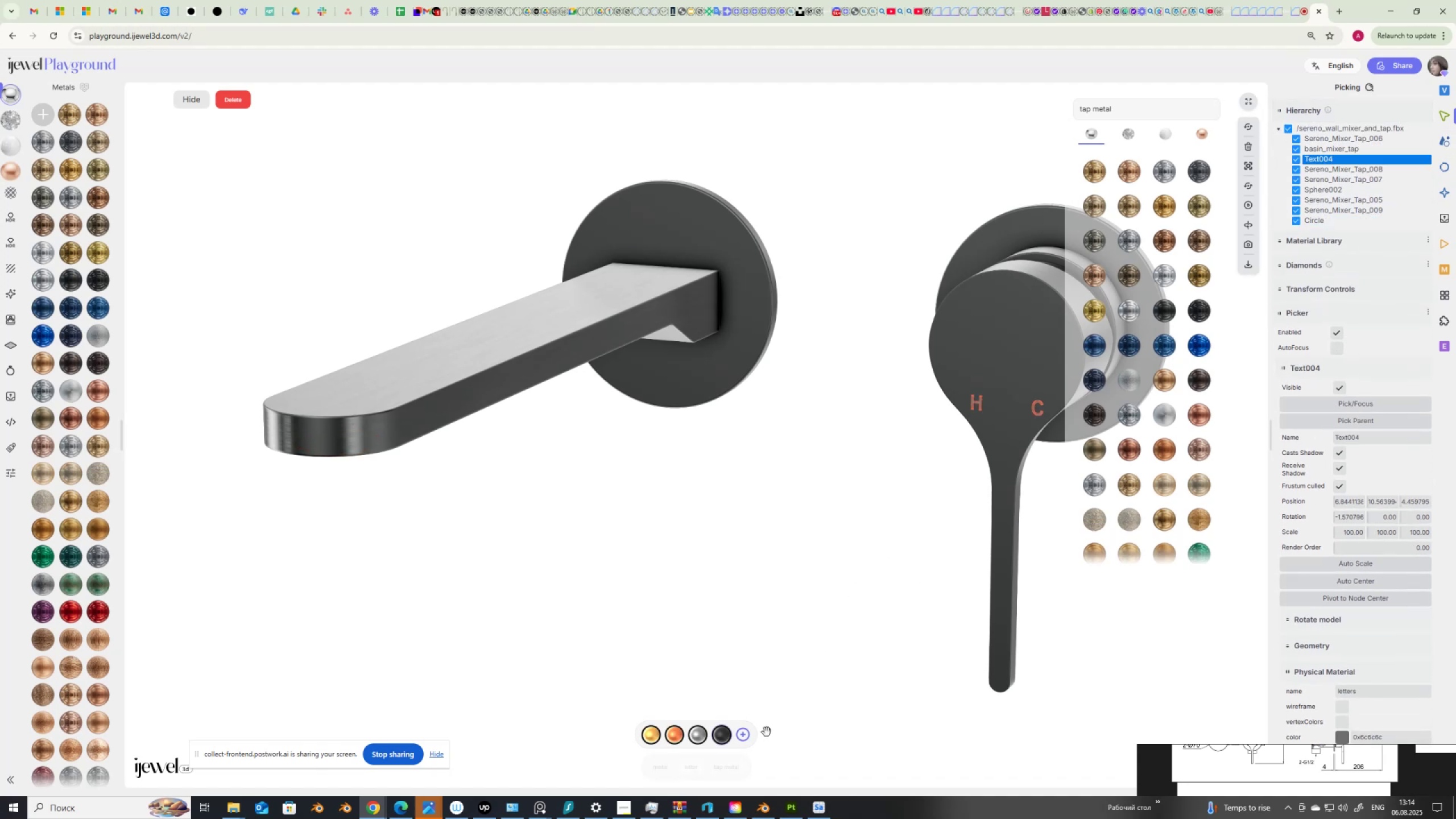 
left_click([721, 732])
 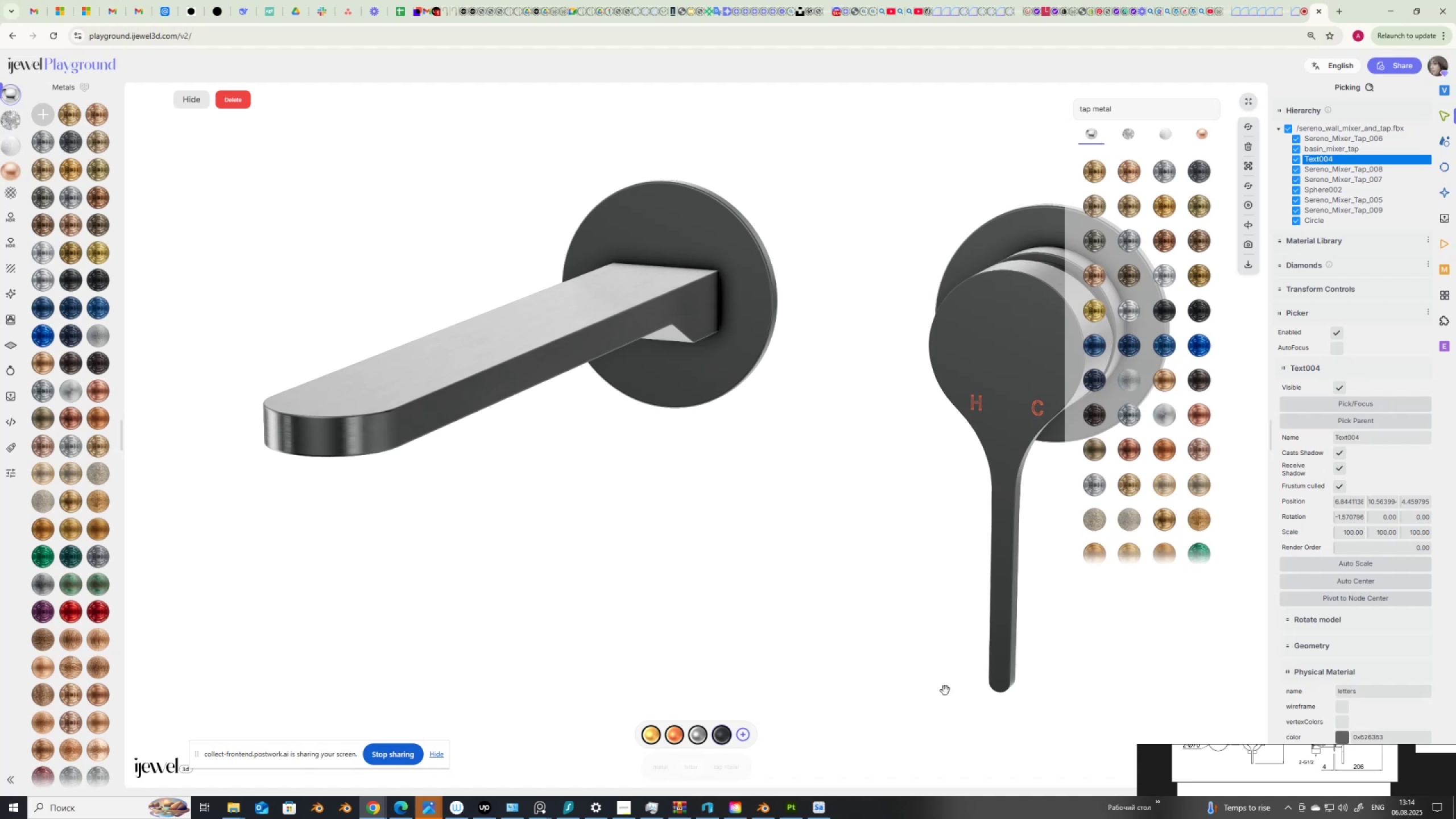 
left_click([945, 690])
 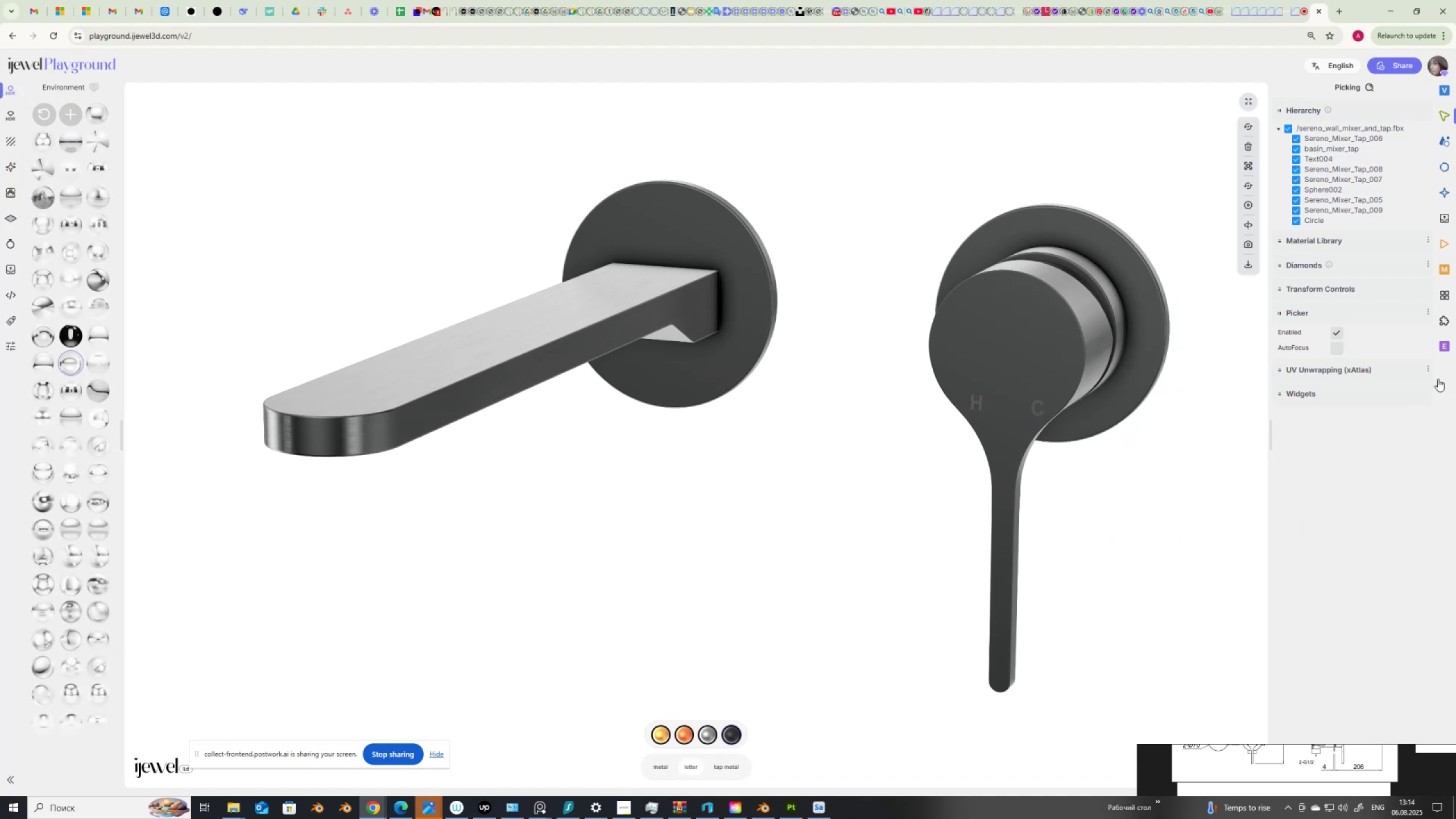 
left_click([1442, 244])
 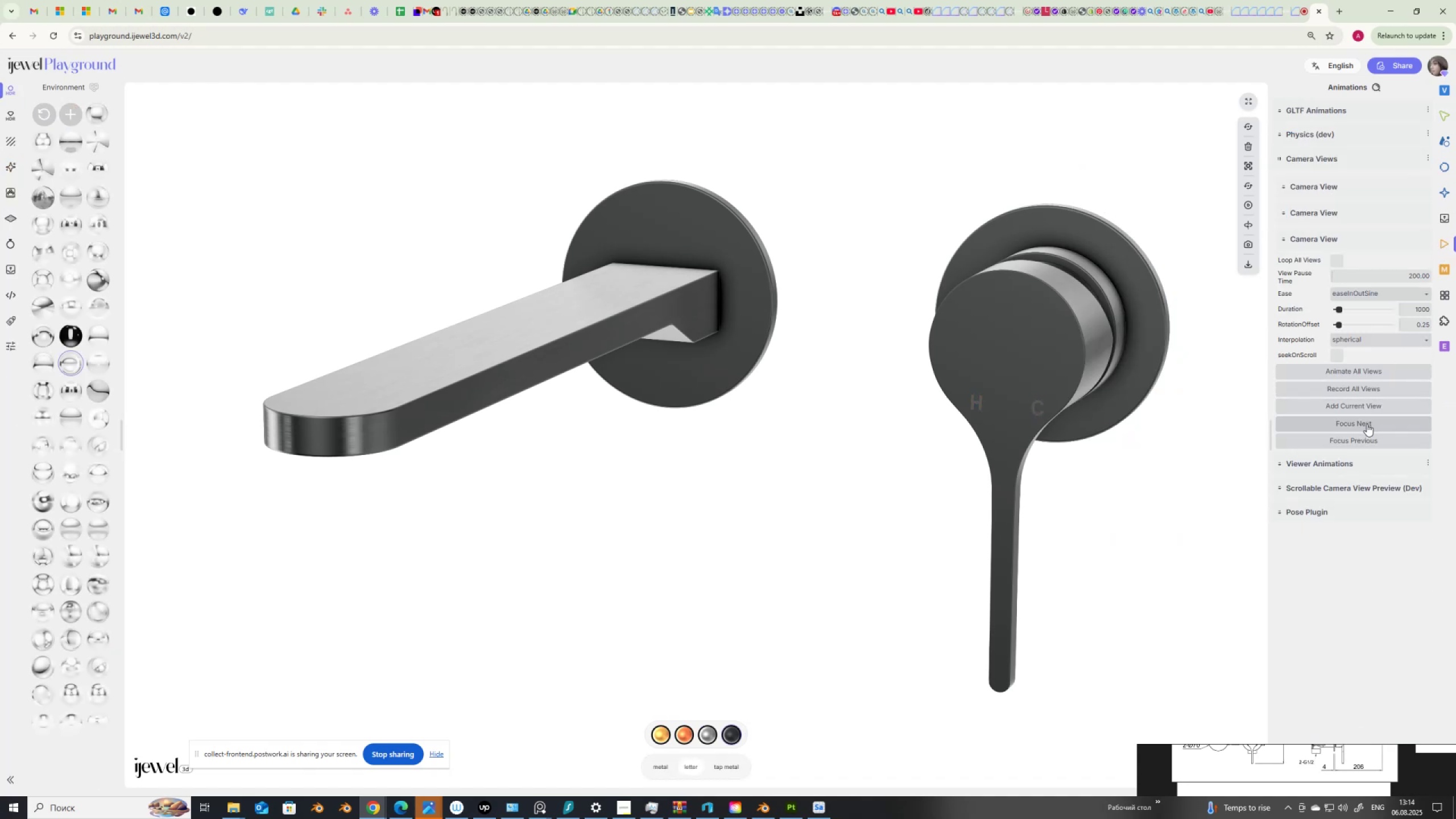 
scroll: coordinate [686, 449], scroll_direction: down, amount: 2.0
 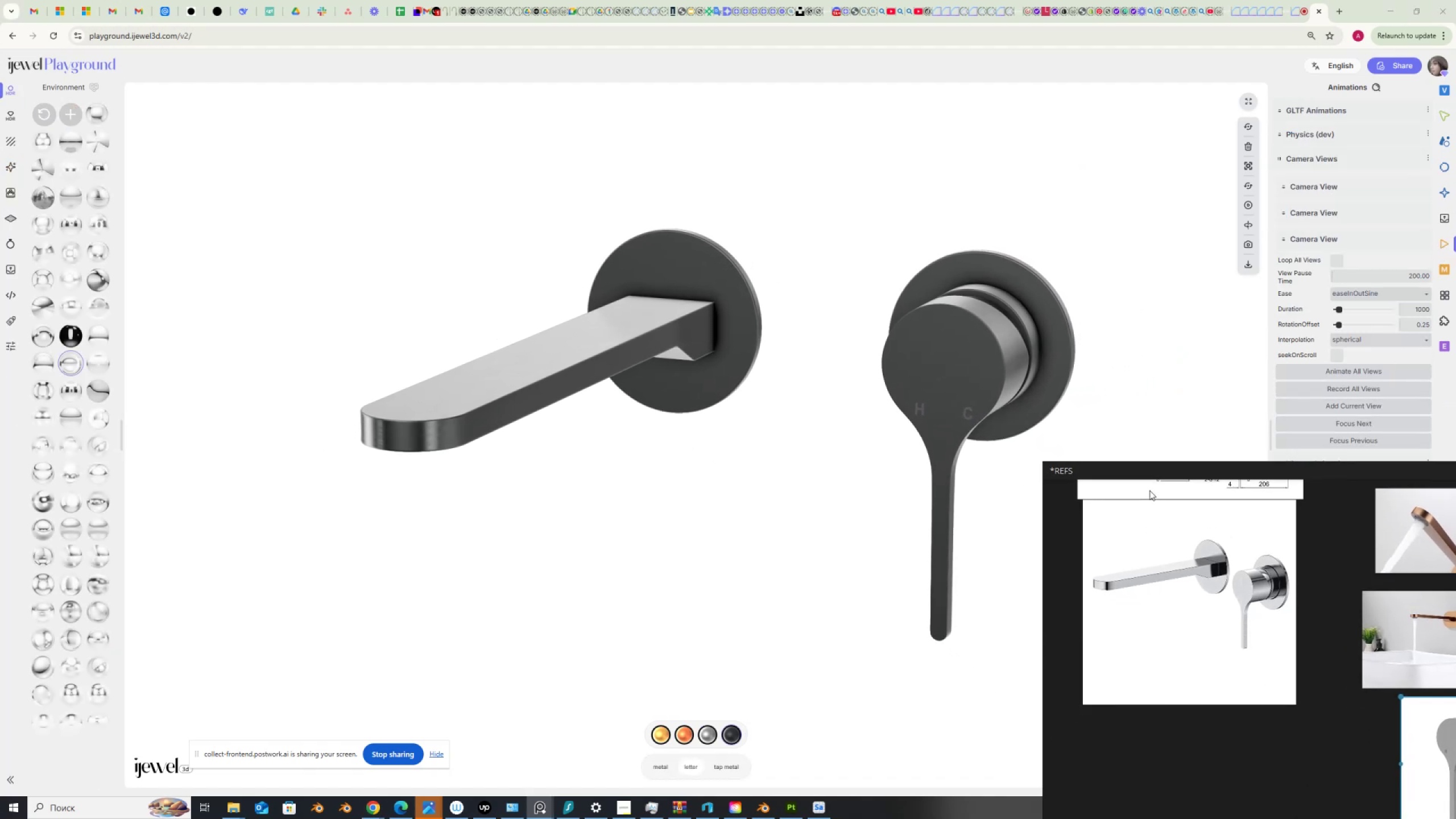 
left_click_drag(start_coordinate=[810, 531], to_coordinate=[800, 530])
 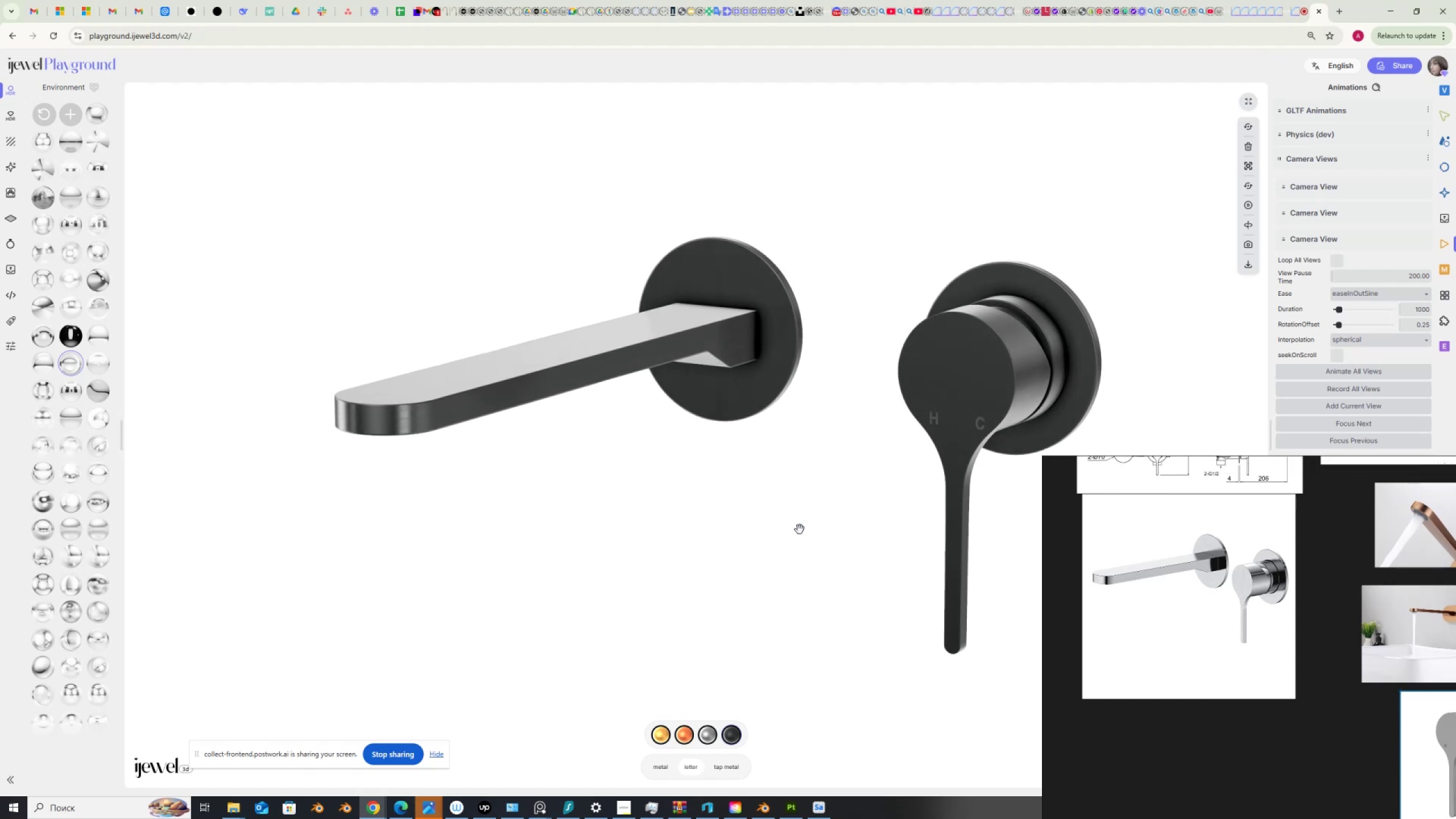 
hold_key(key=ShiftLeft, duration=1.5)
left_click_drag(start_coordinate=[795, 531], to_coordinate=[775, 589])
 